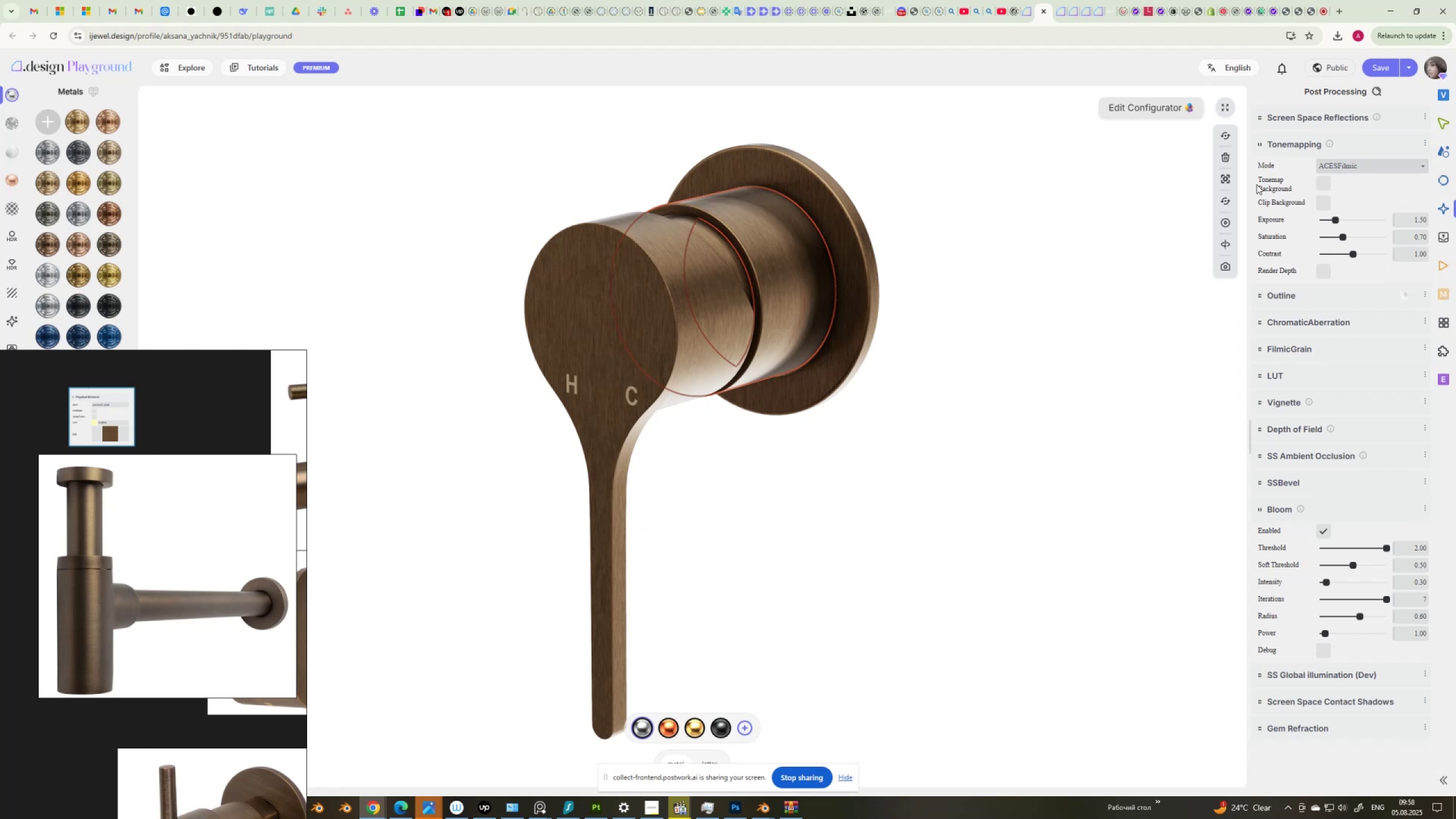 
key(PrintScreen)
 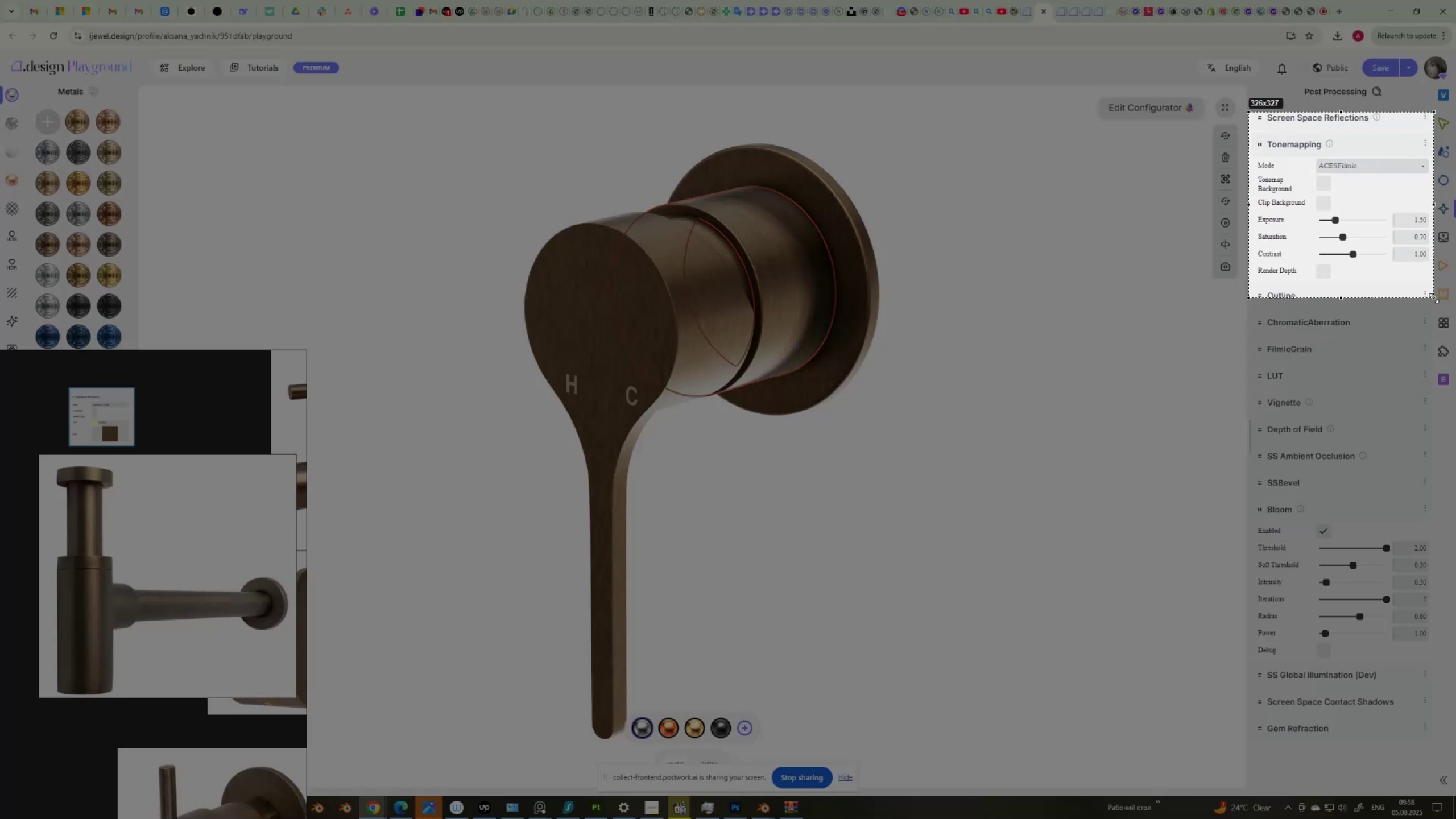 
left_click([1389, 308])
 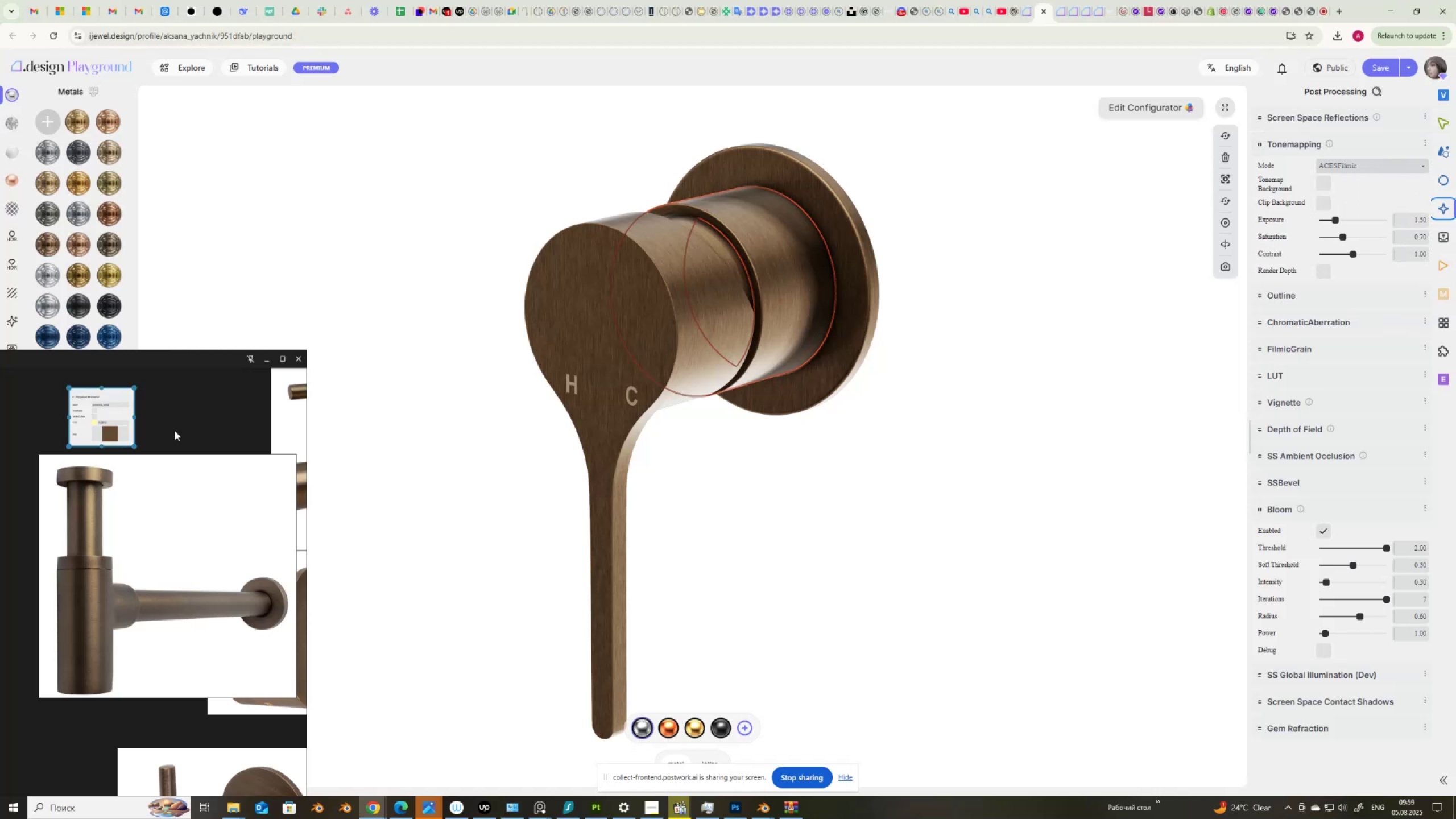 
left_click([175, 429])
 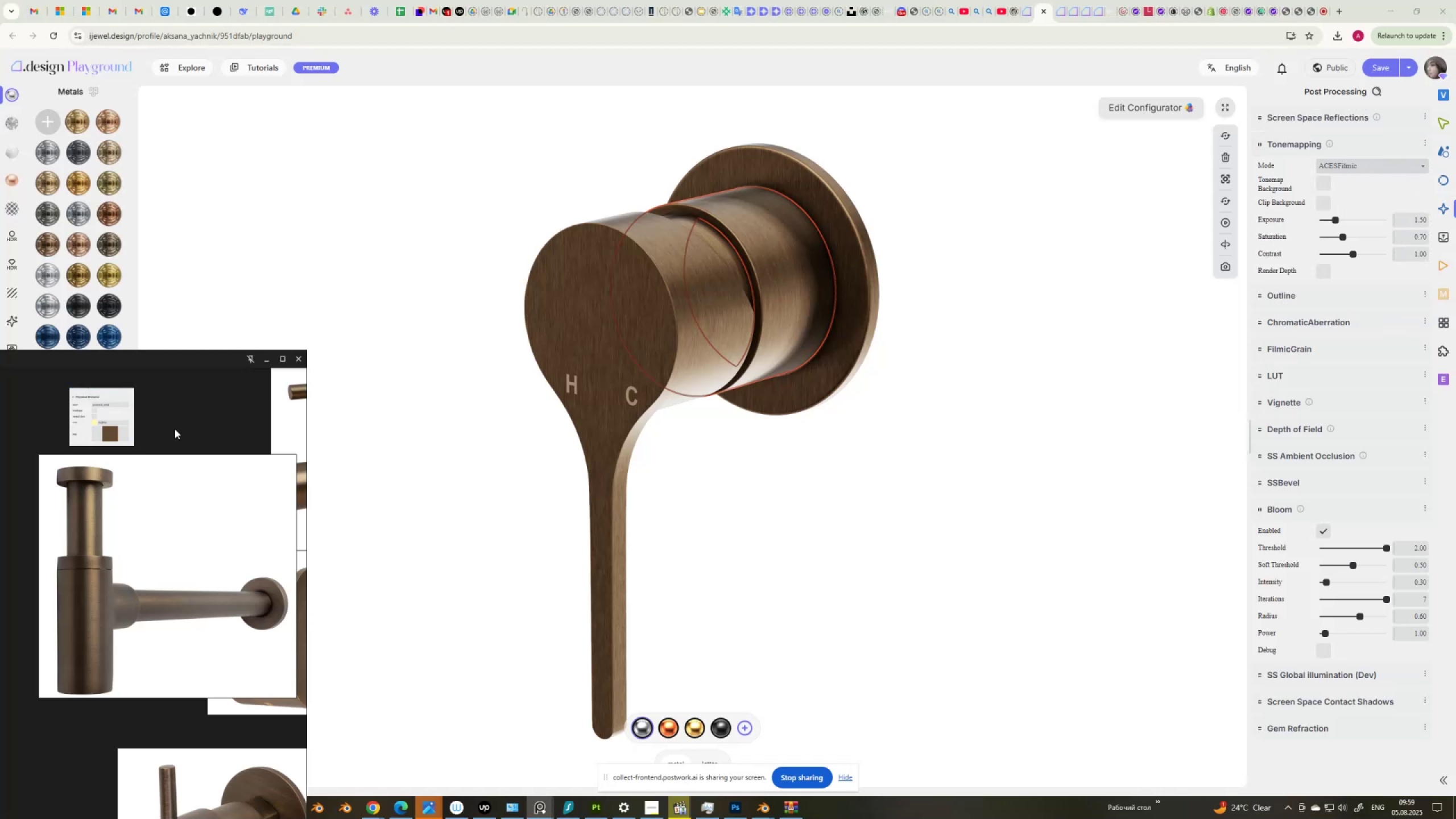 
key(Control+V)
 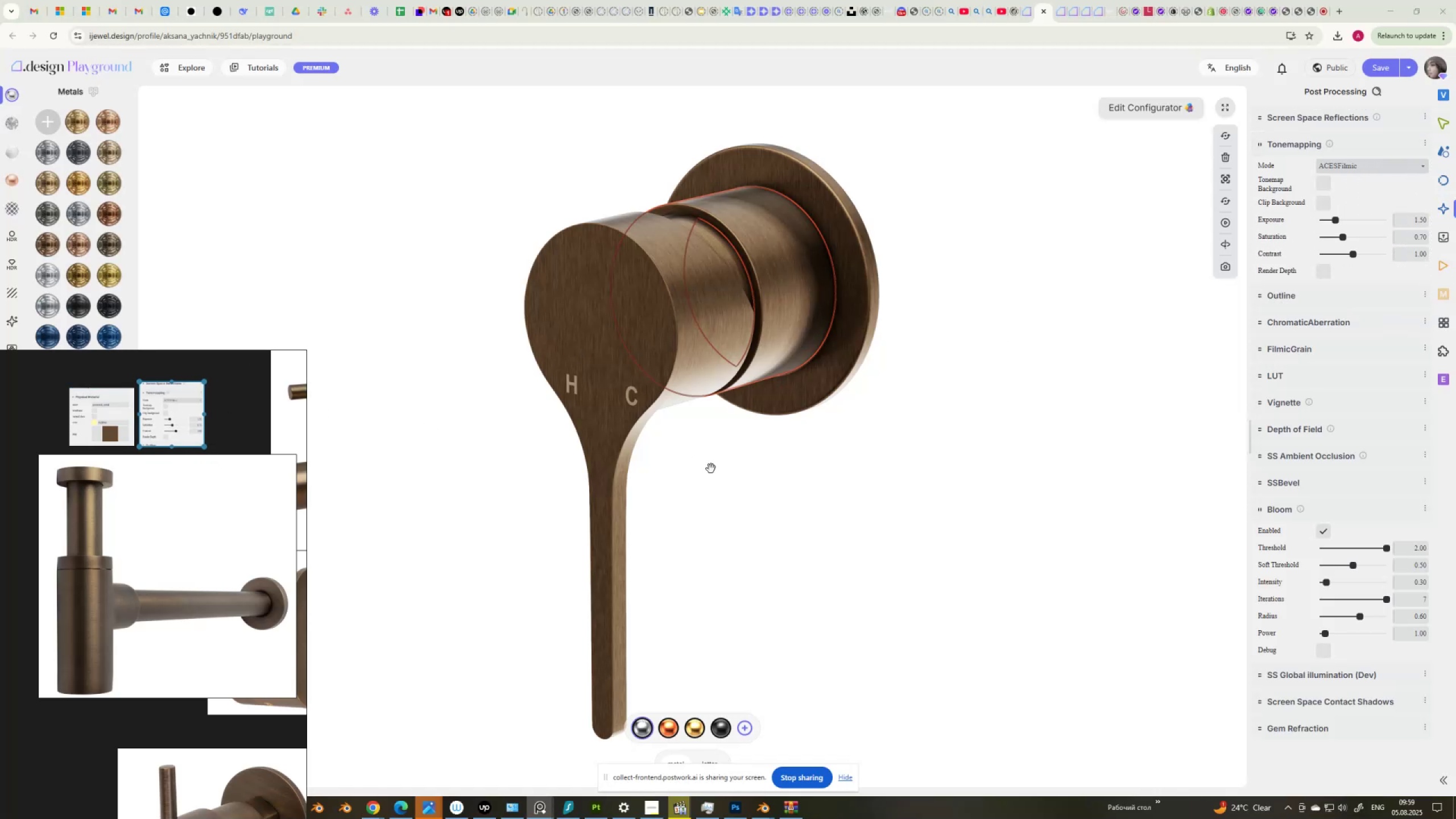 
left_click([742, 490])
 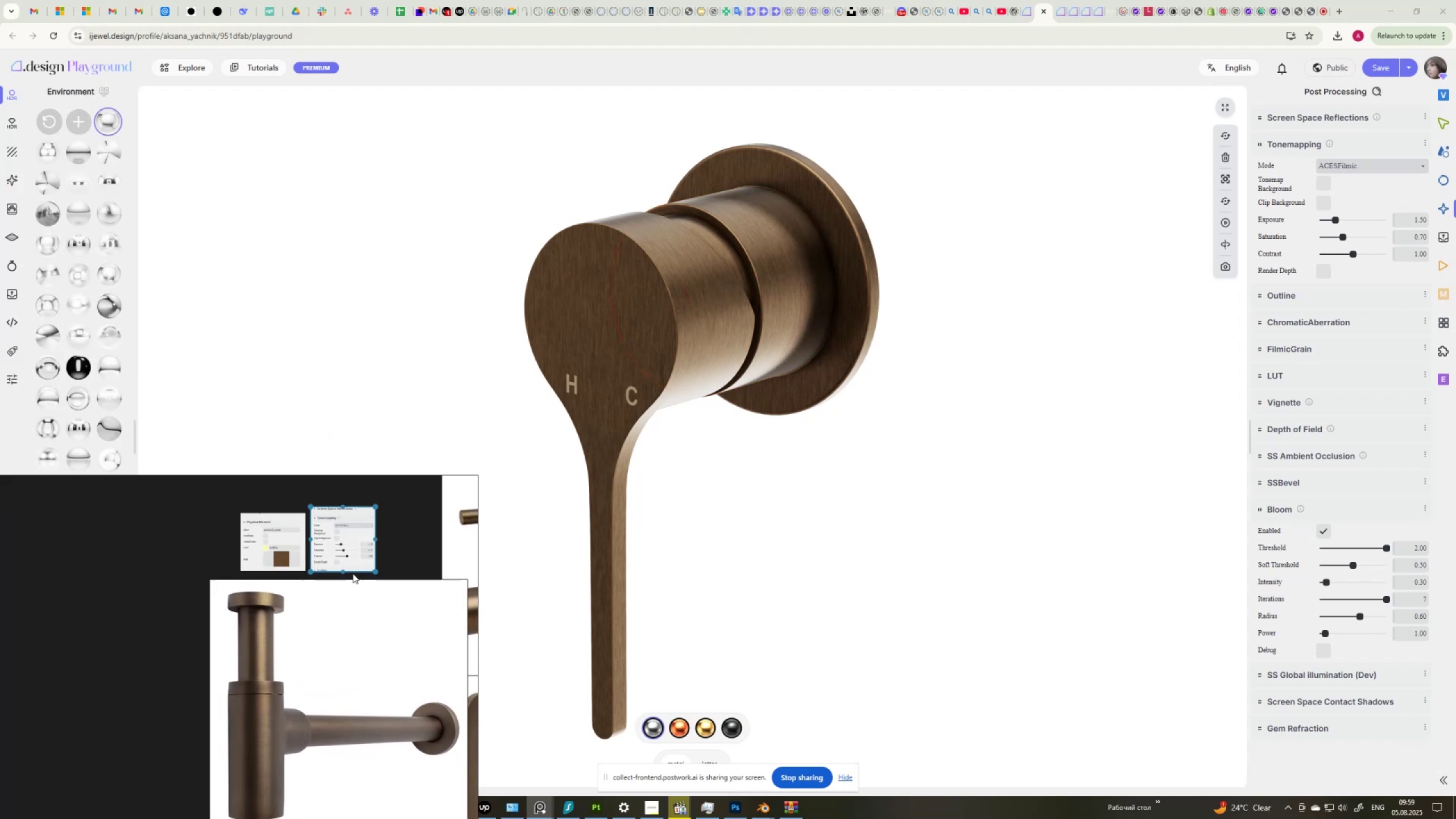 
scroll: coordinate [316, 610], scroll_direction: up, amount: 4.0
 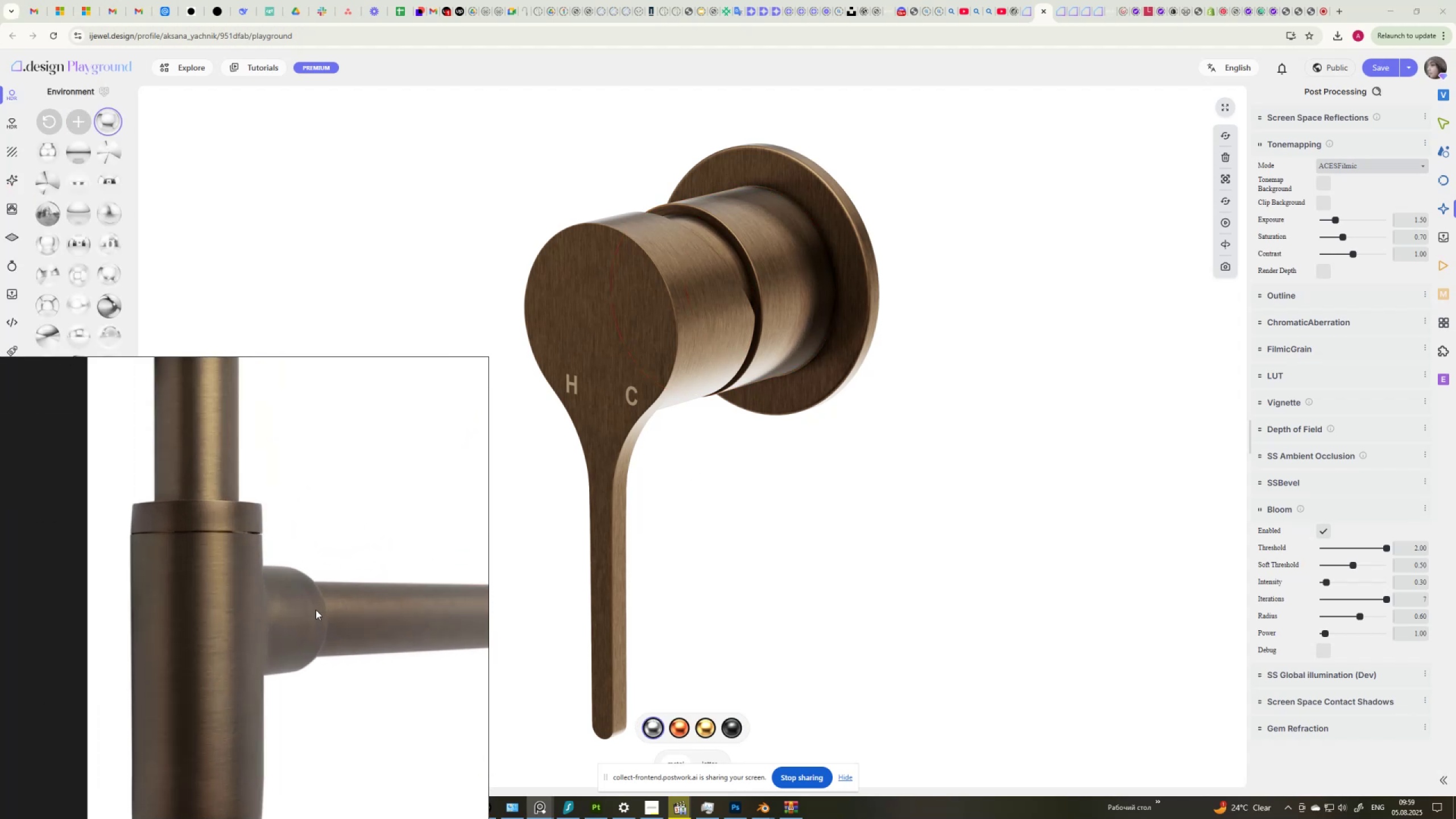 
scroll: coordinate [300, 740], scroll_direction: none, amount: 0.0
 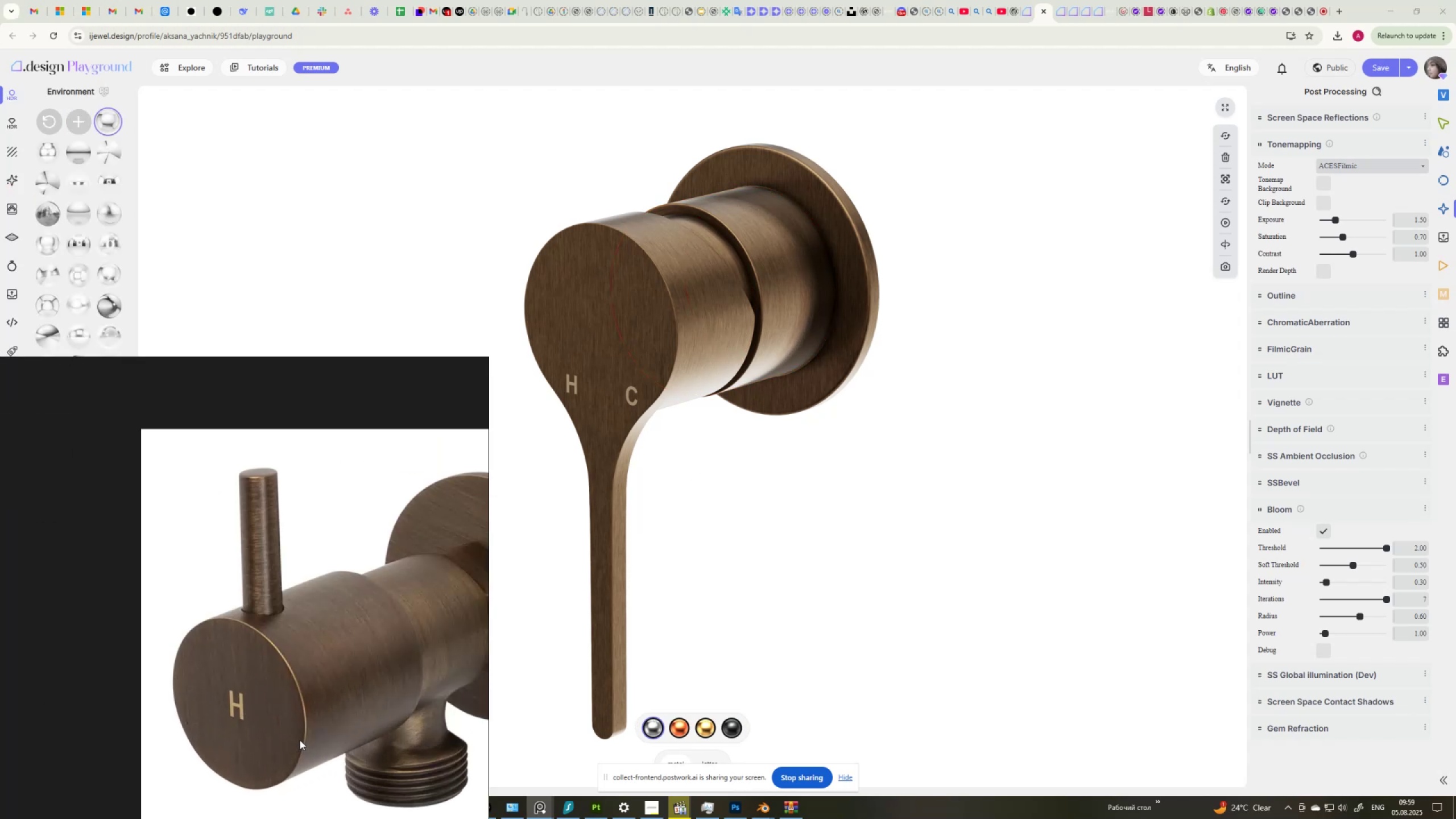 
wait(8.26)
 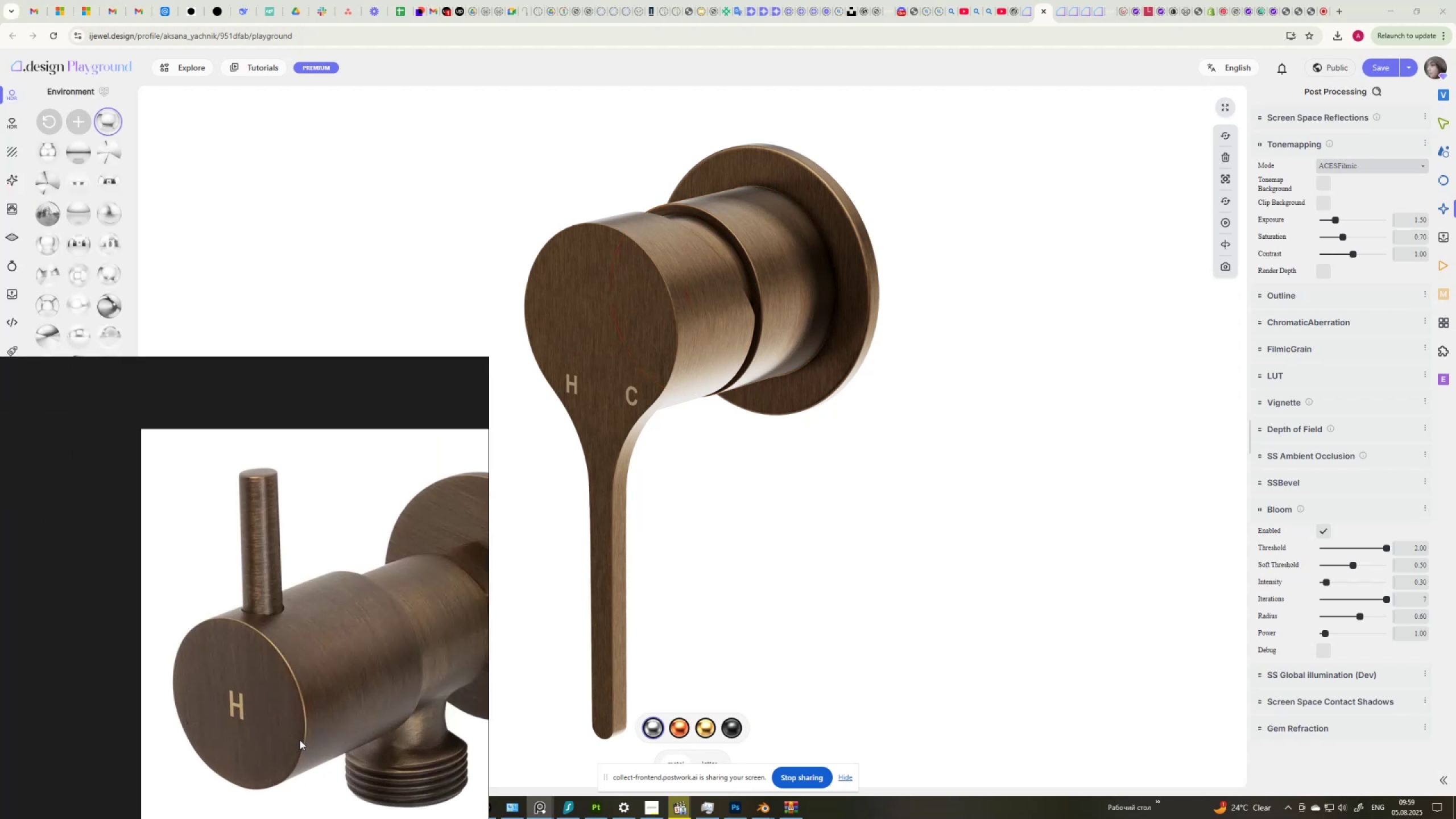 
left_click([11, 289])
 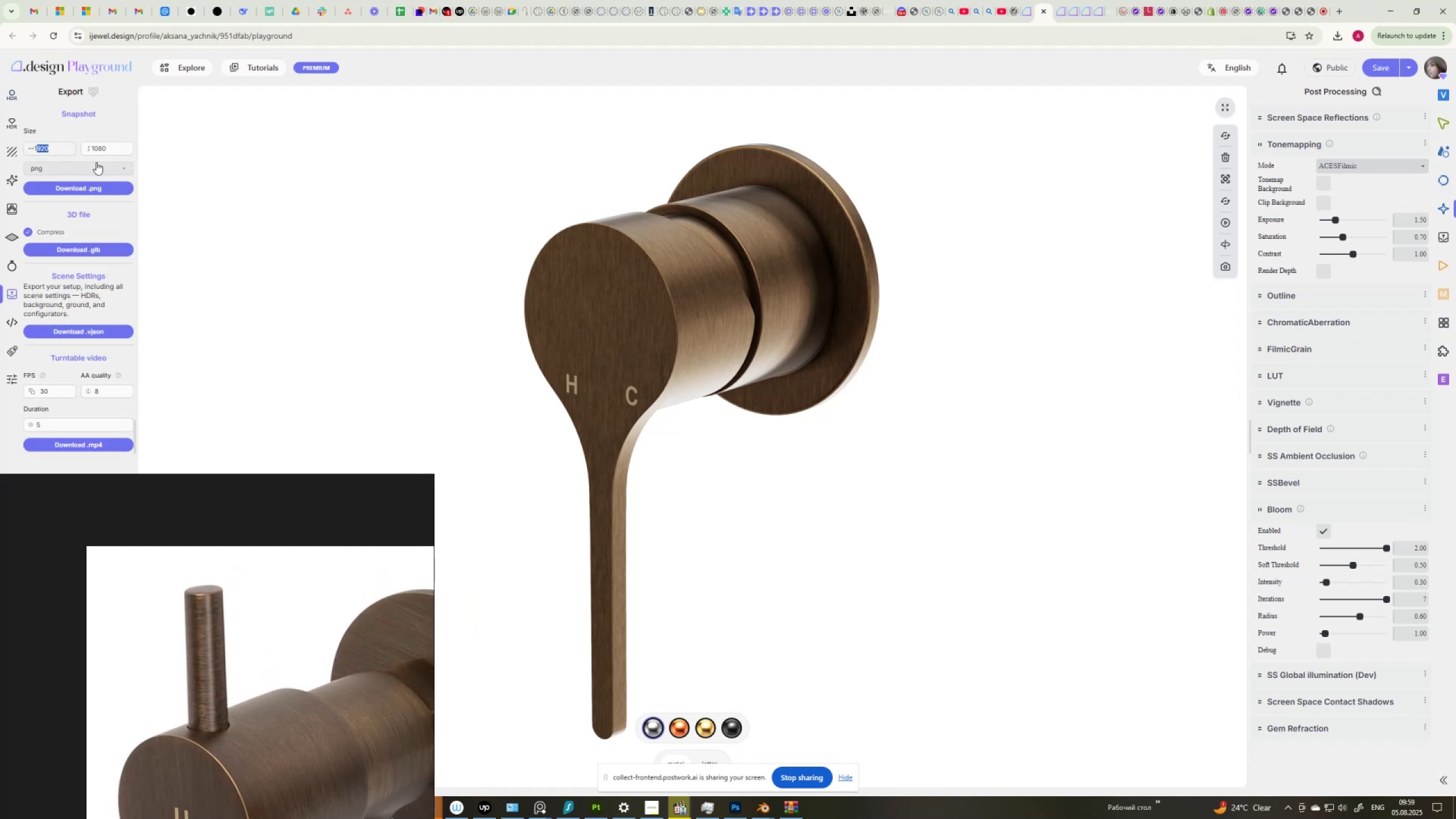 
key(Numpad4)
 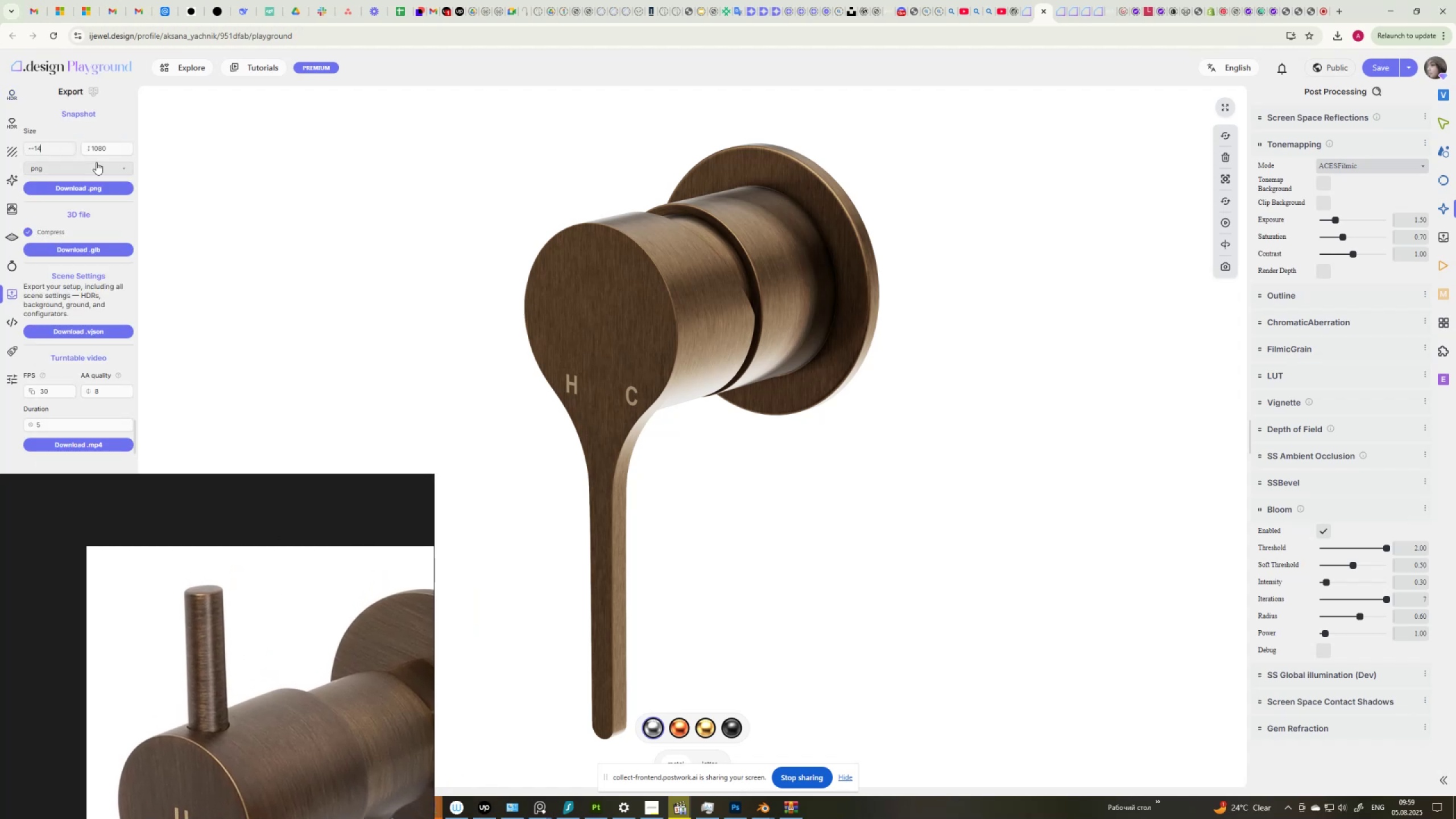 
key(Numpad0)
 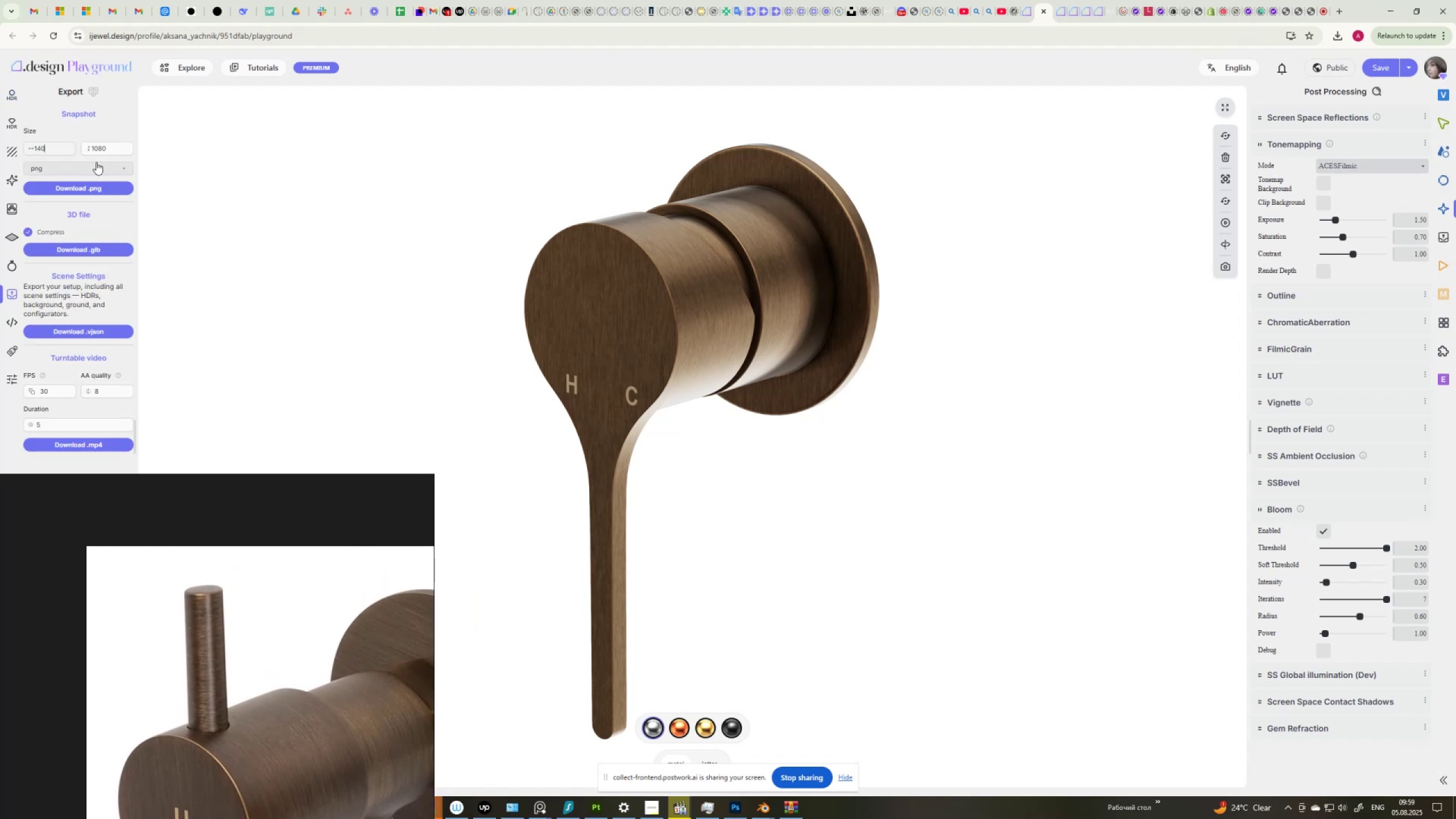 
key(Numpad0)
 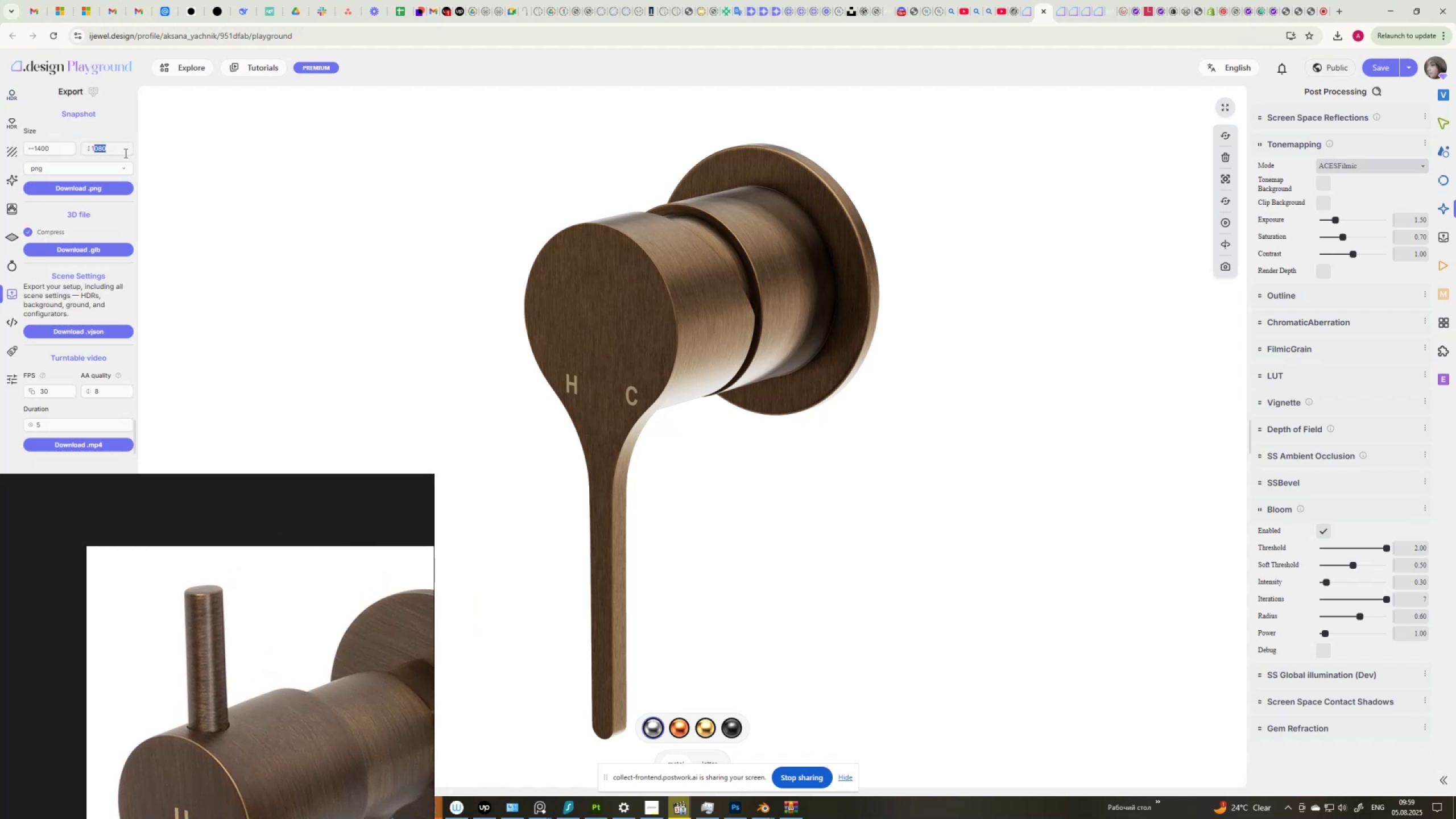 
key(Numpad4)
 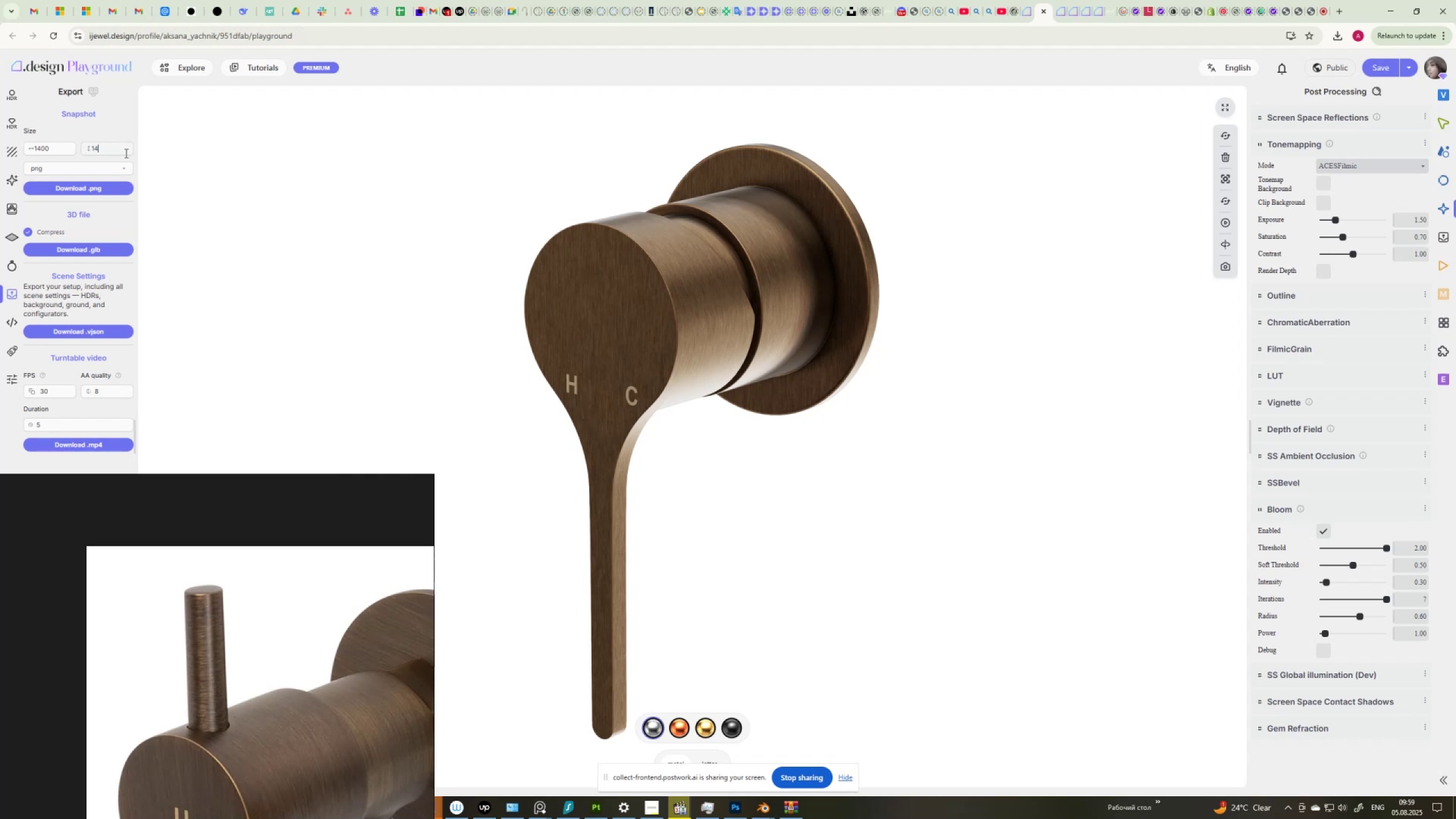 
key(Numpad0)
 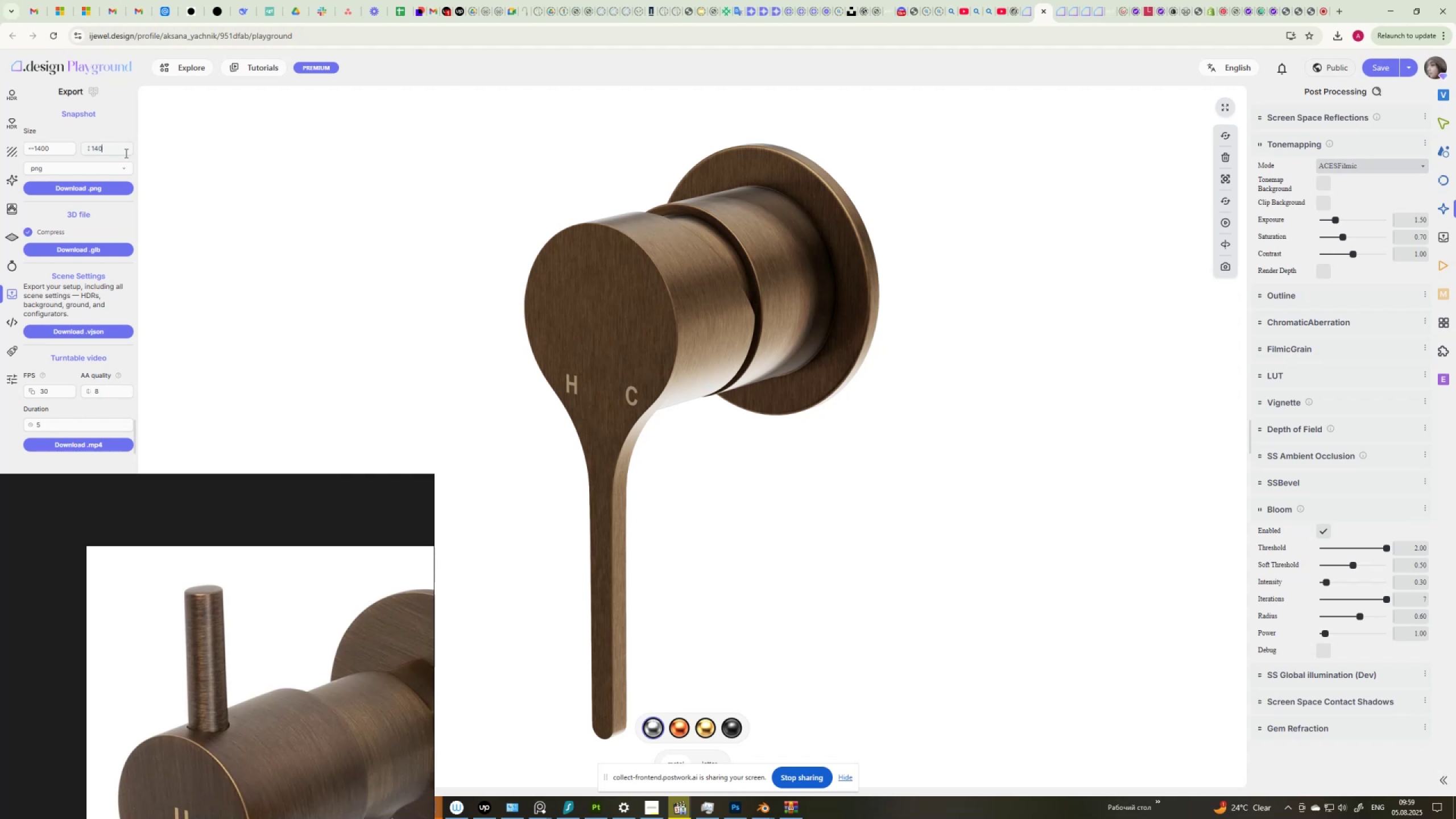 
key(Numpad0)
 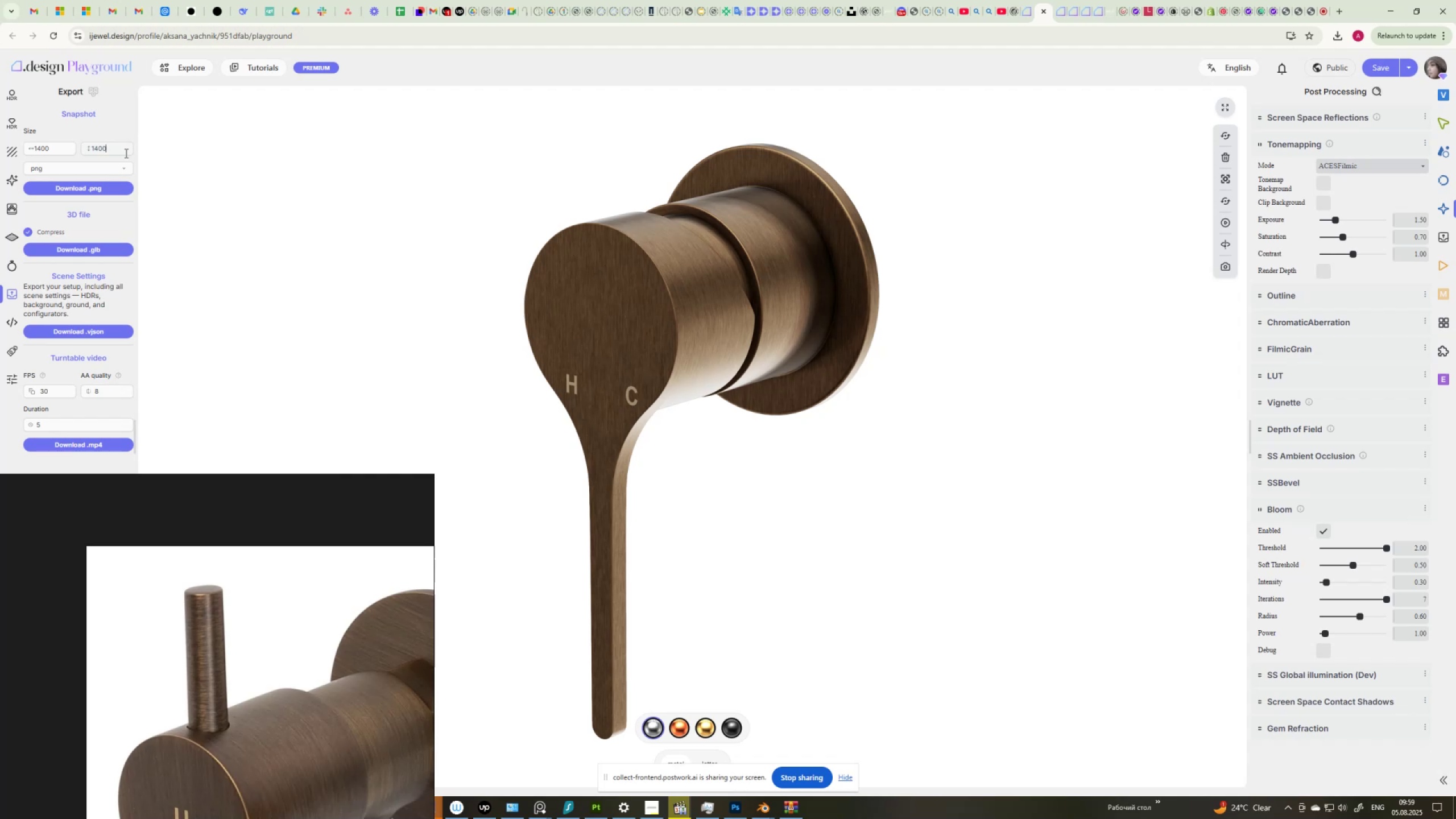 
key(NumpadEnter)
 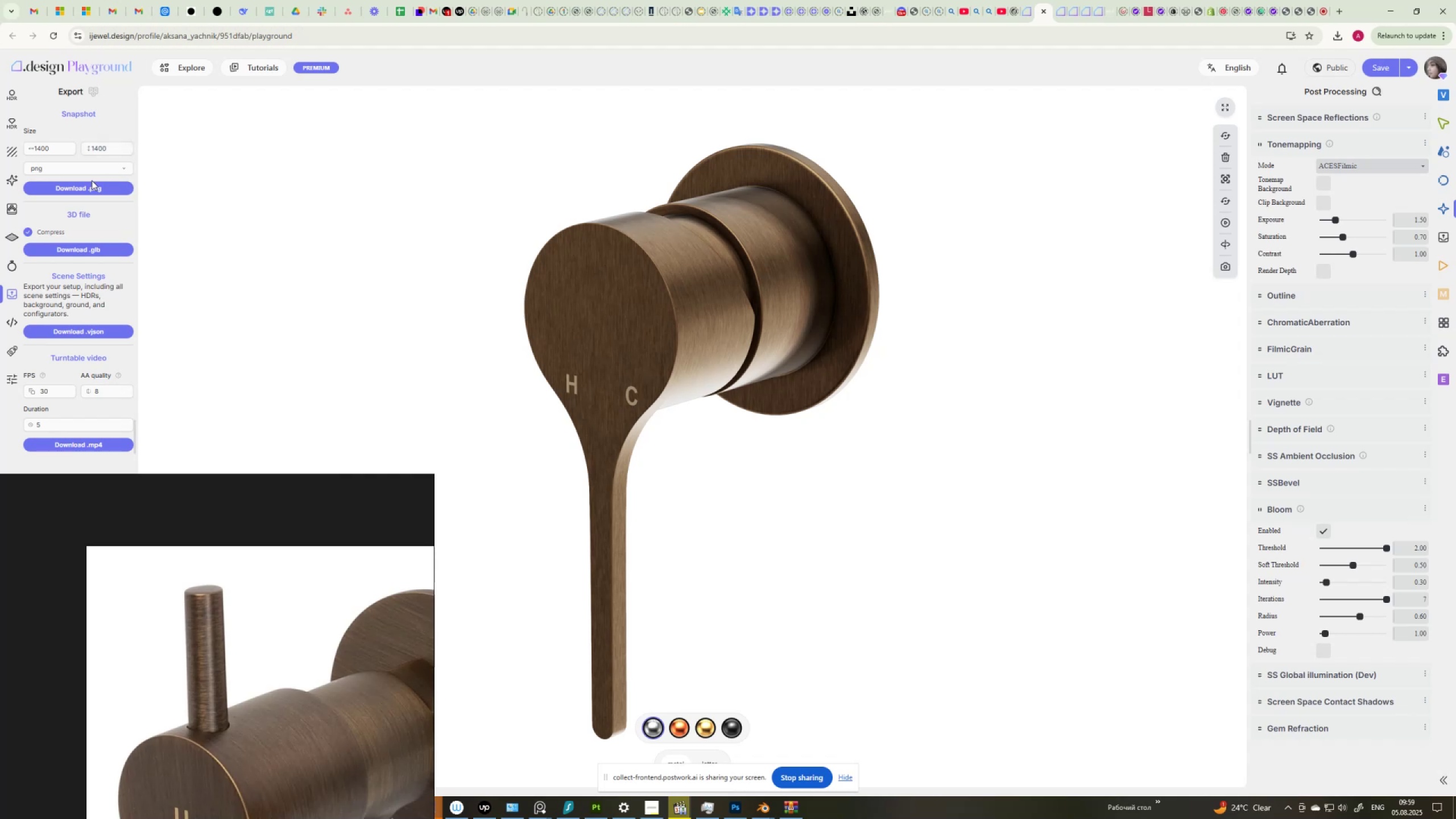 
left_click([77, 188])
 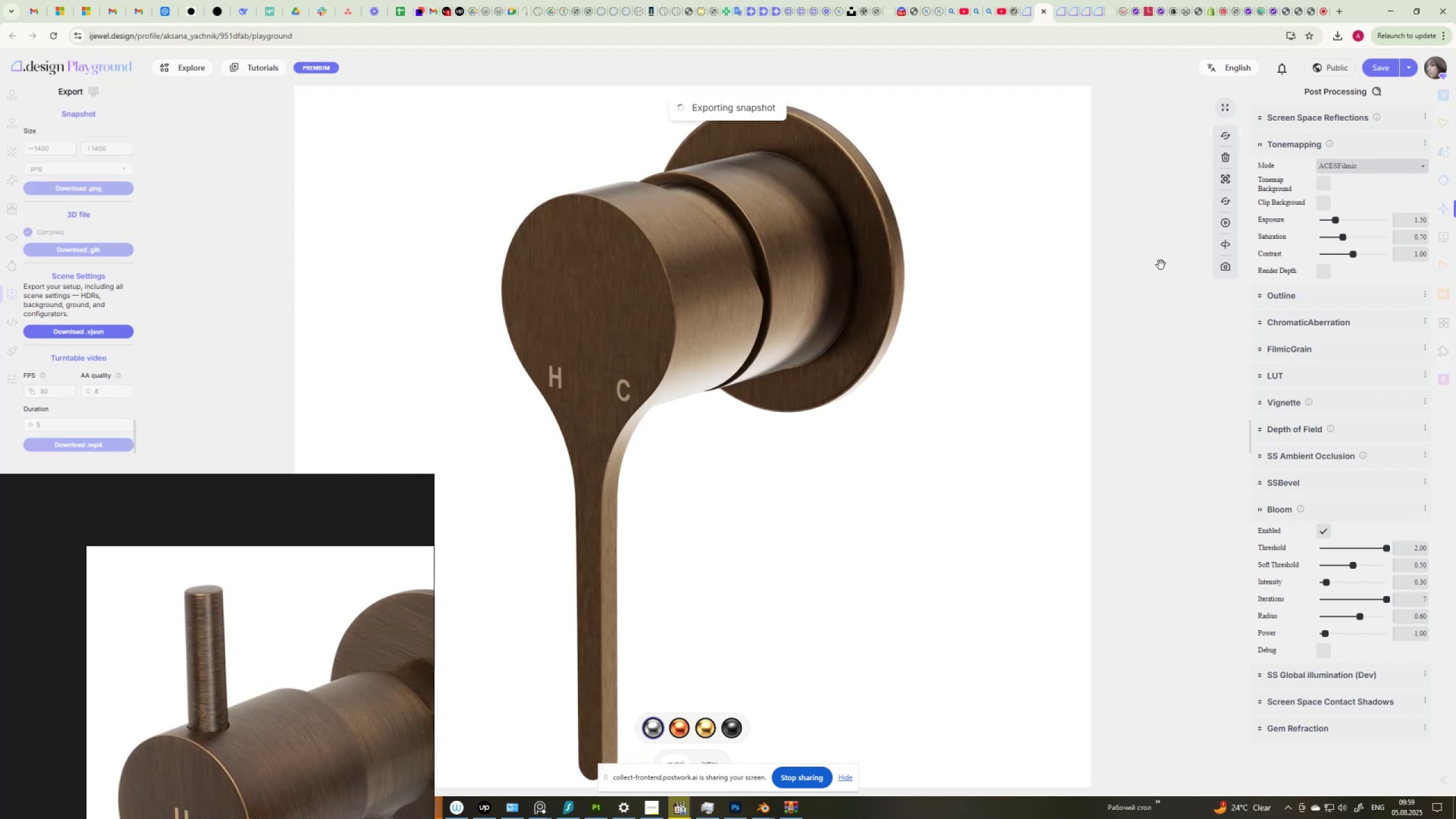 
wait(6.75)
 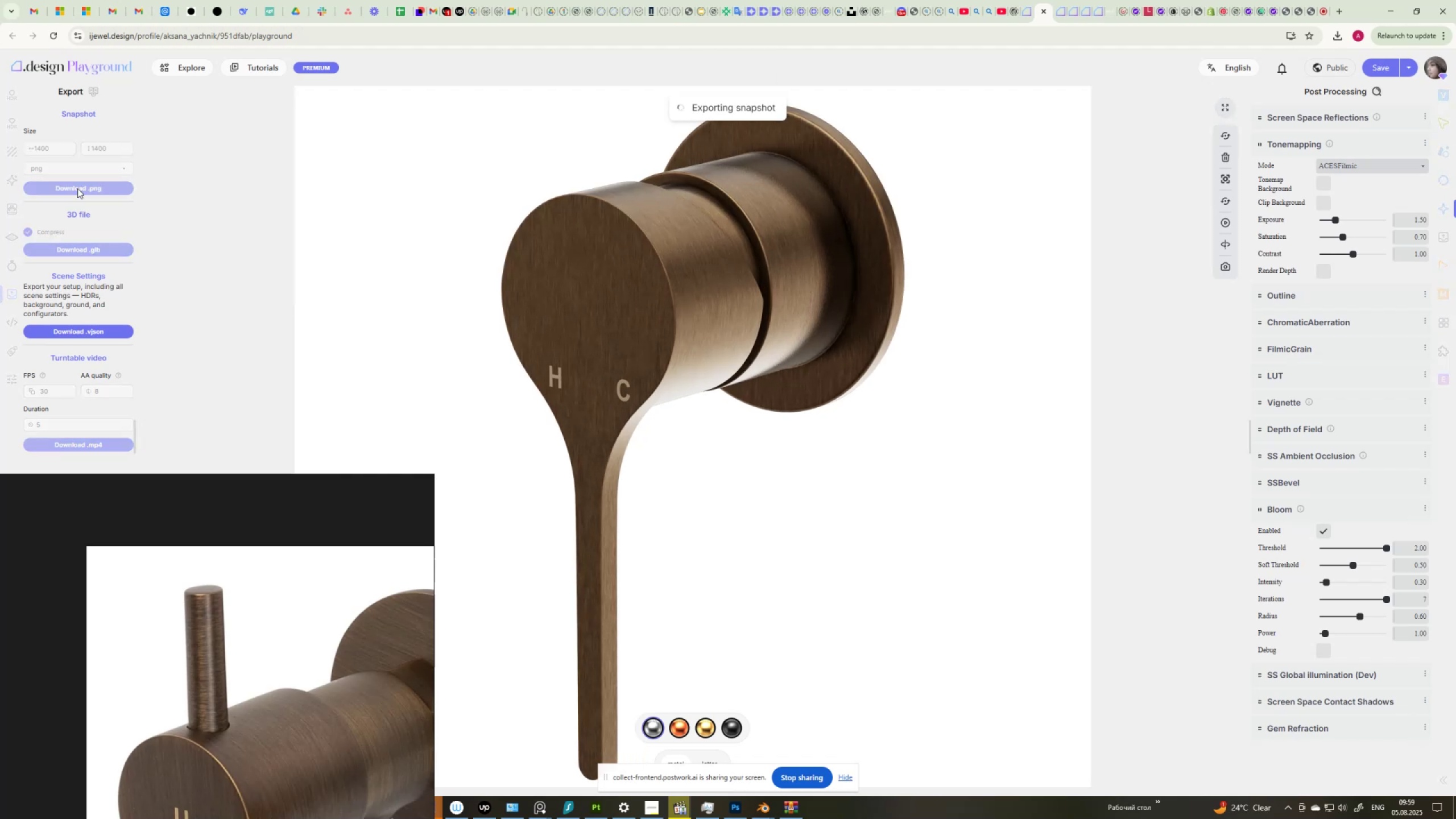 
scroll: coordinate [129, 800], scroll_direction: down, amount: 13.0
 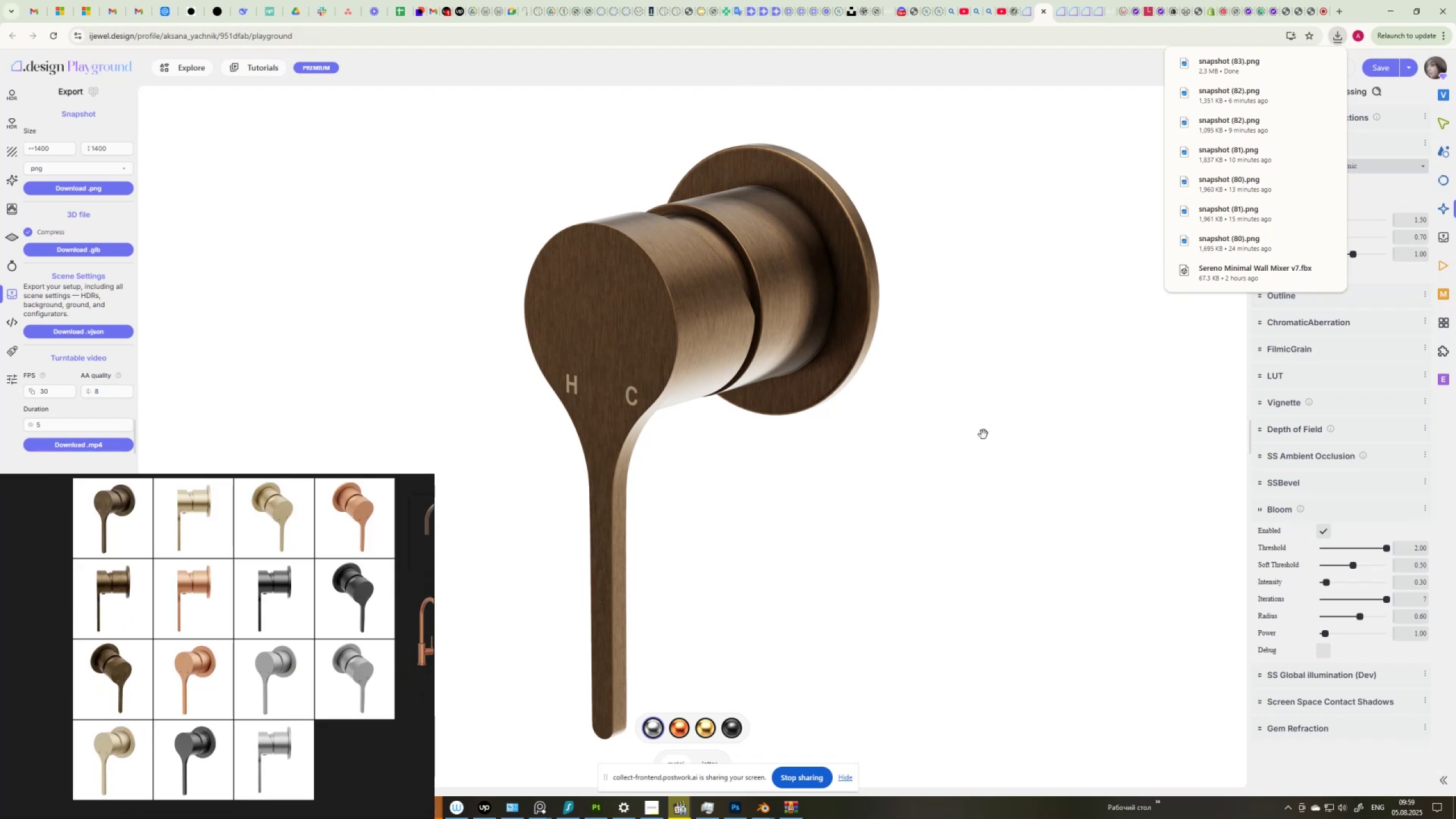 
left_click([1445, 268])
 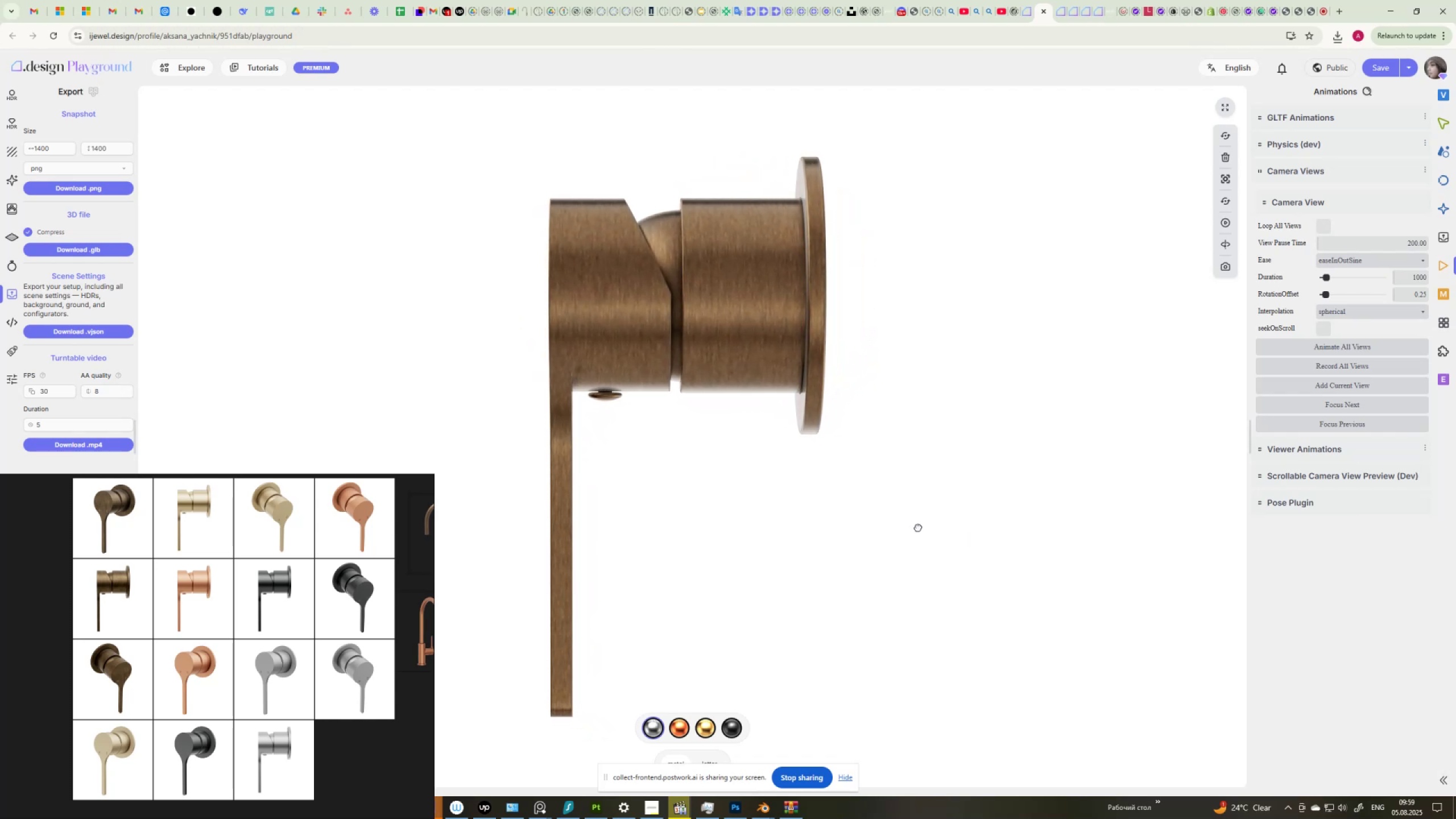 
wait(13.69)
 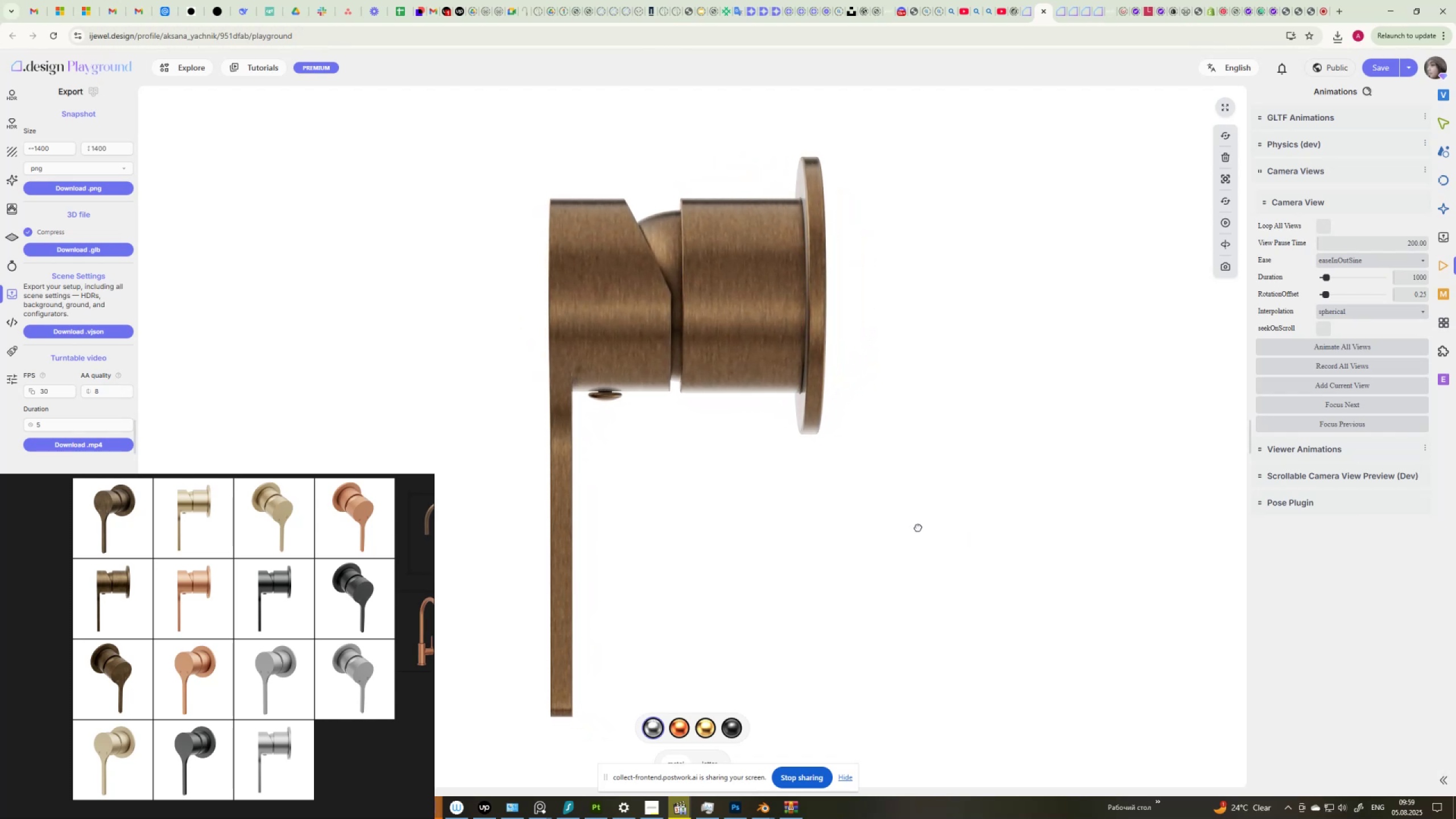 
scroll: coordinate [212, 619], scroll_direction: up, amount: 9.0
 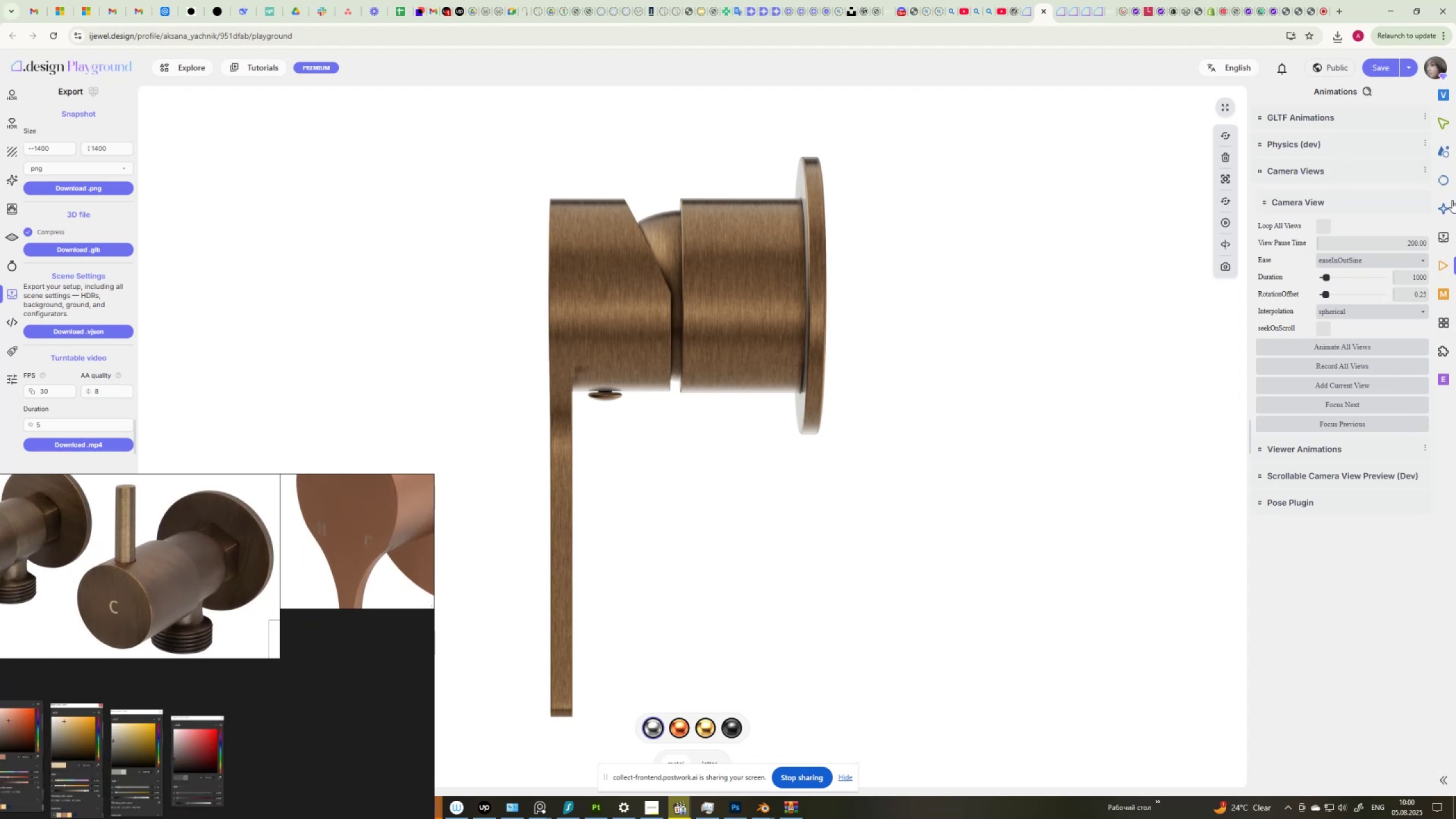 
wait(7.05)
 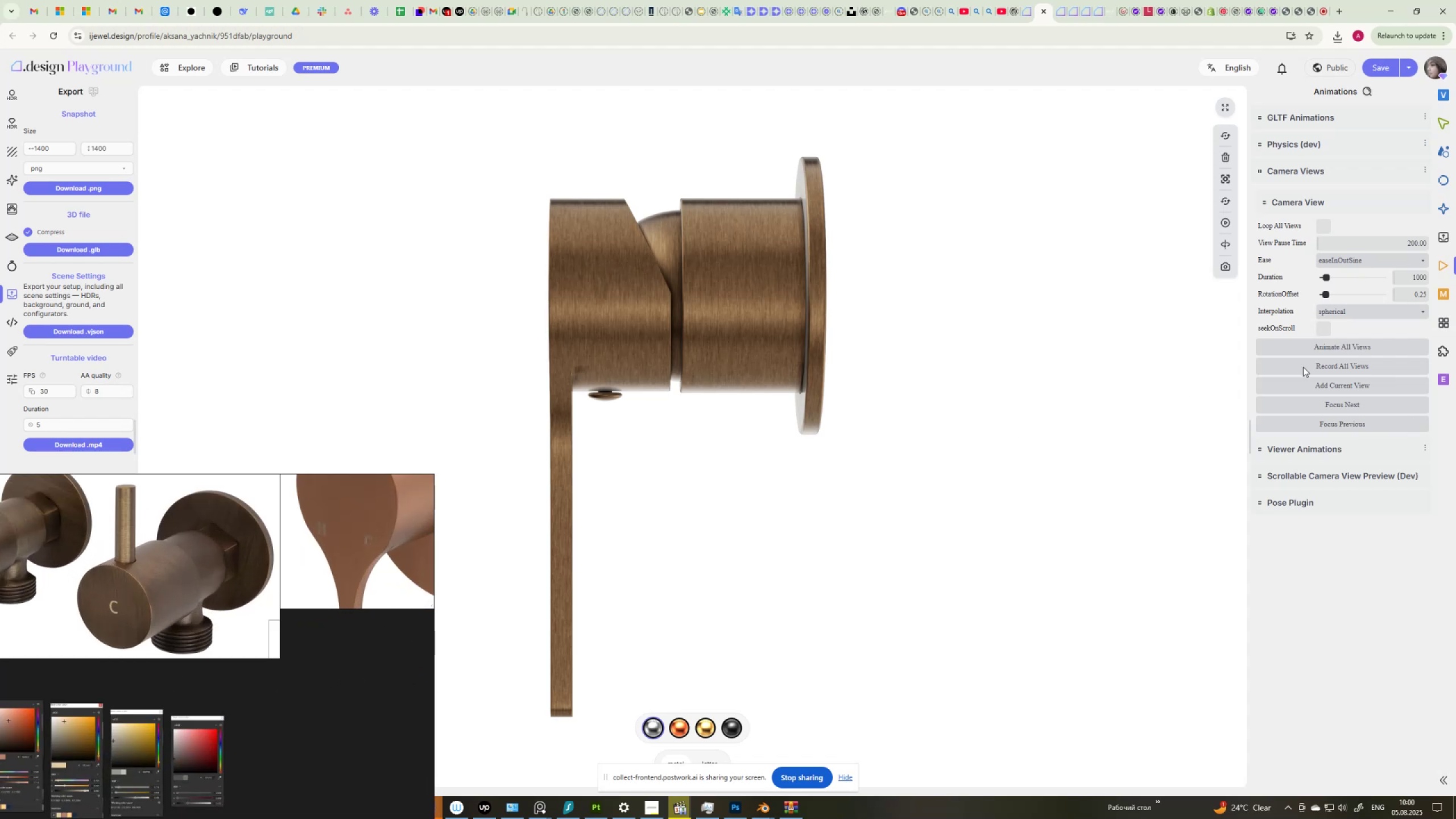 
left_click([1443, 150])
 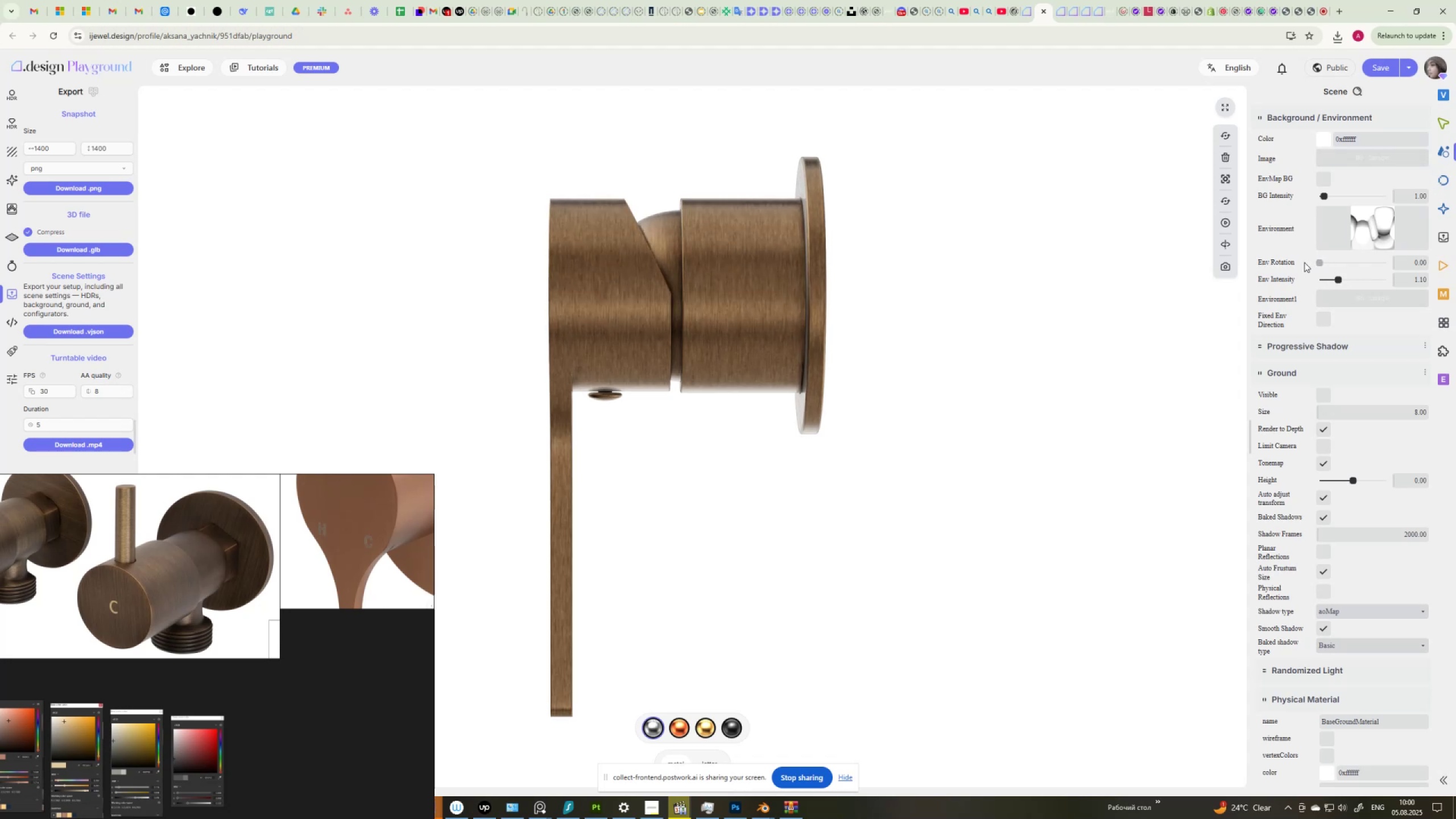 
wait(11.0)
 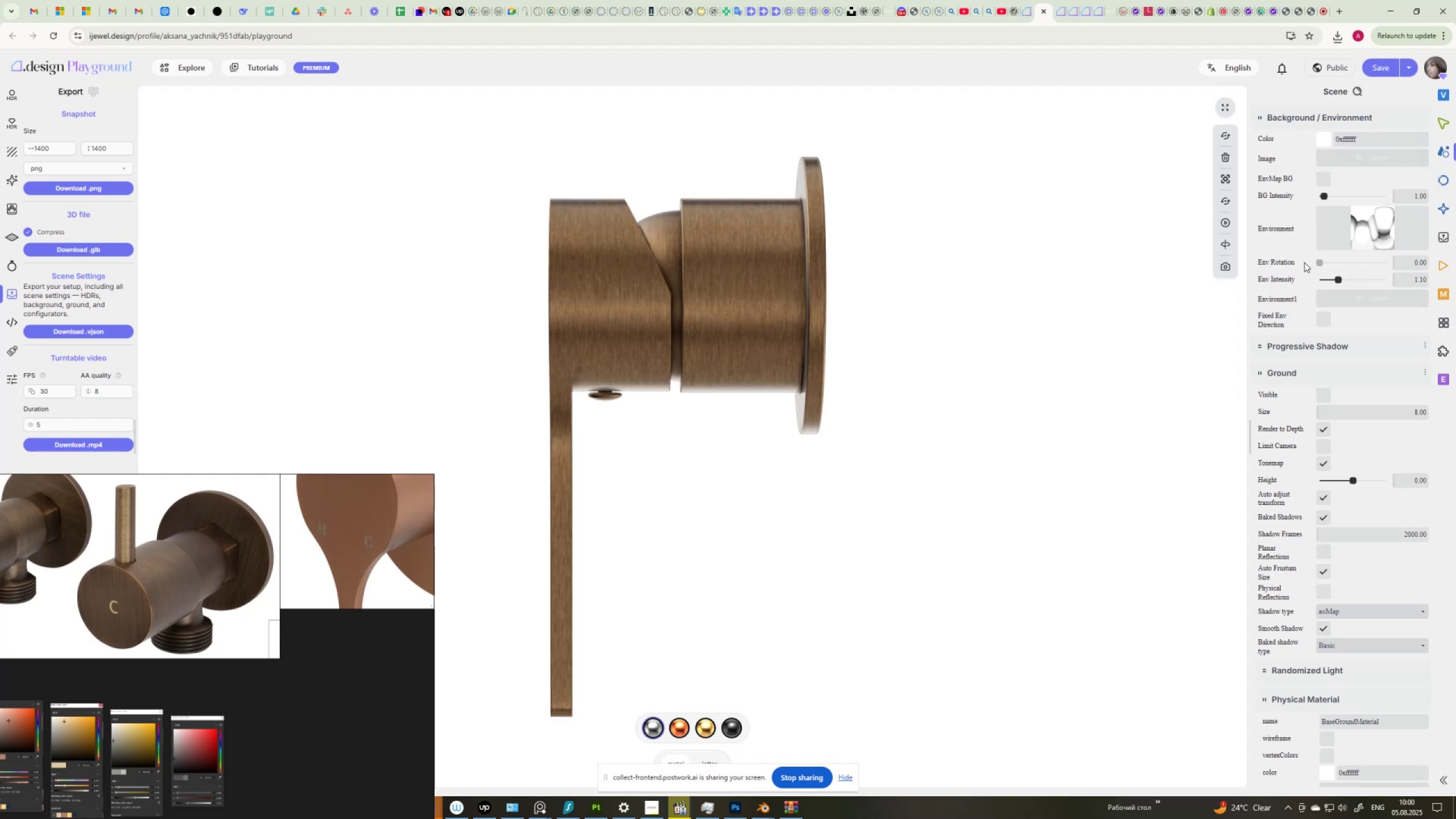 
left_click([1323, 321])
 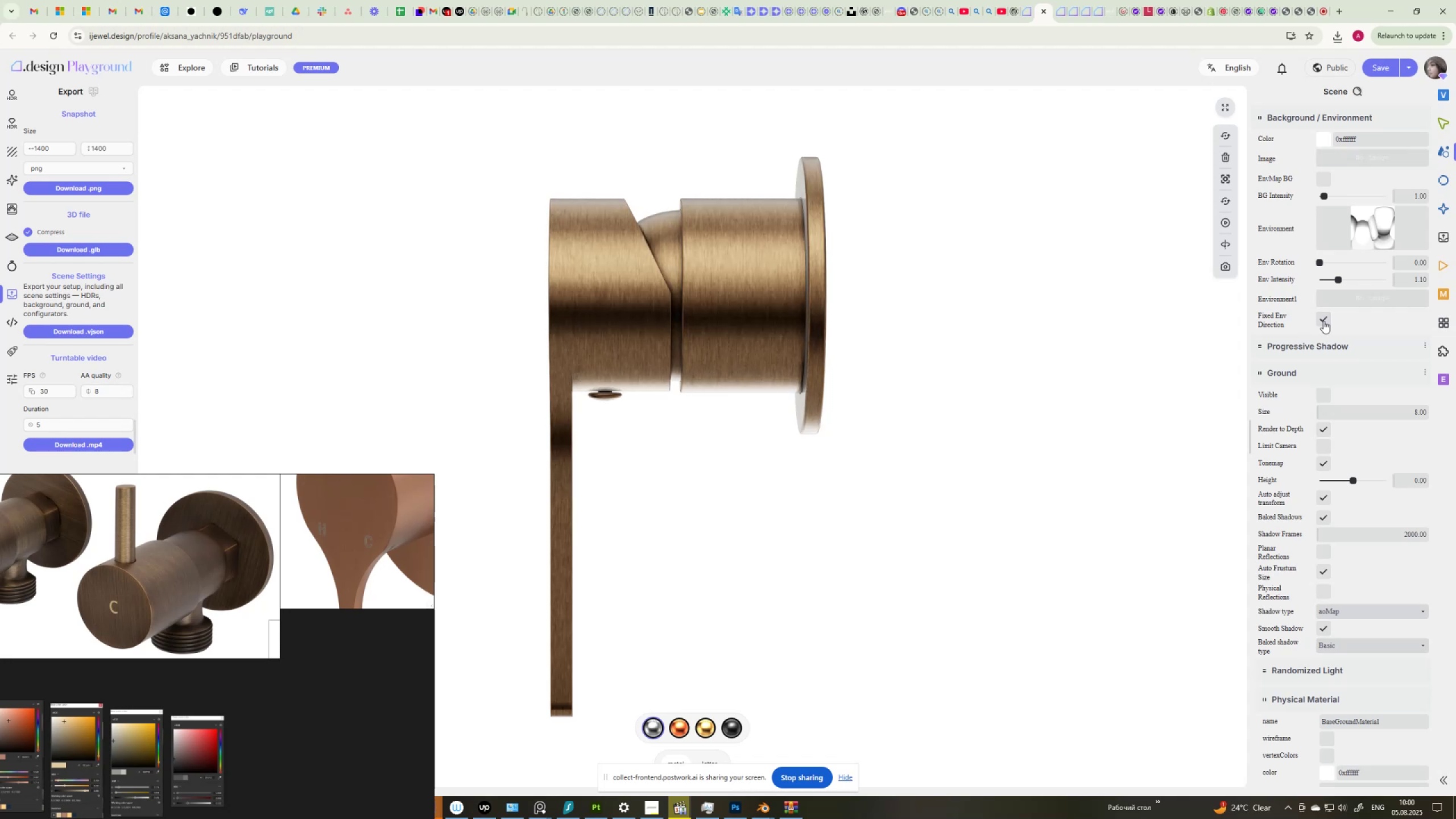 
left_click([1323, 321])
 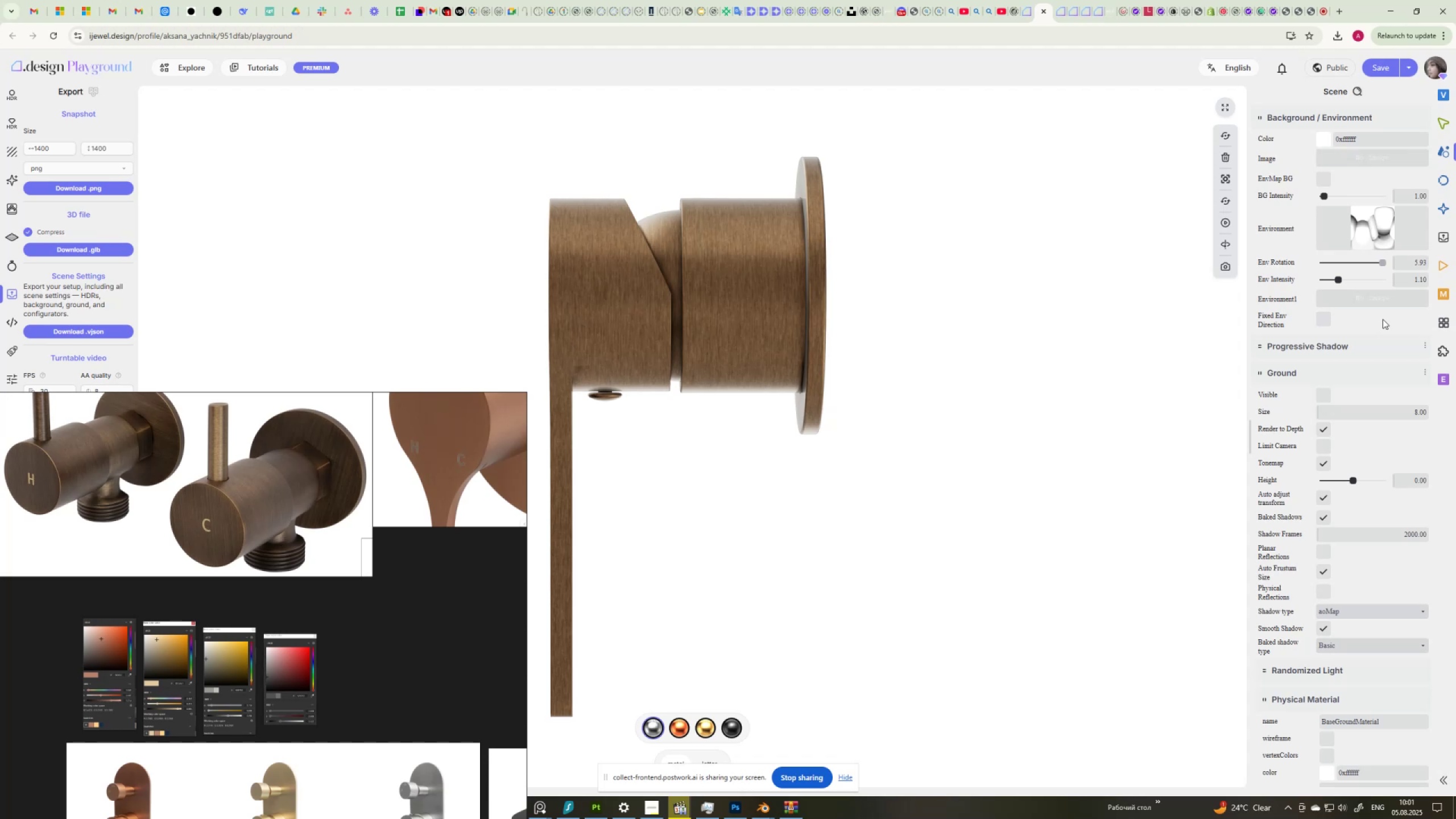 
wait(104.77)
 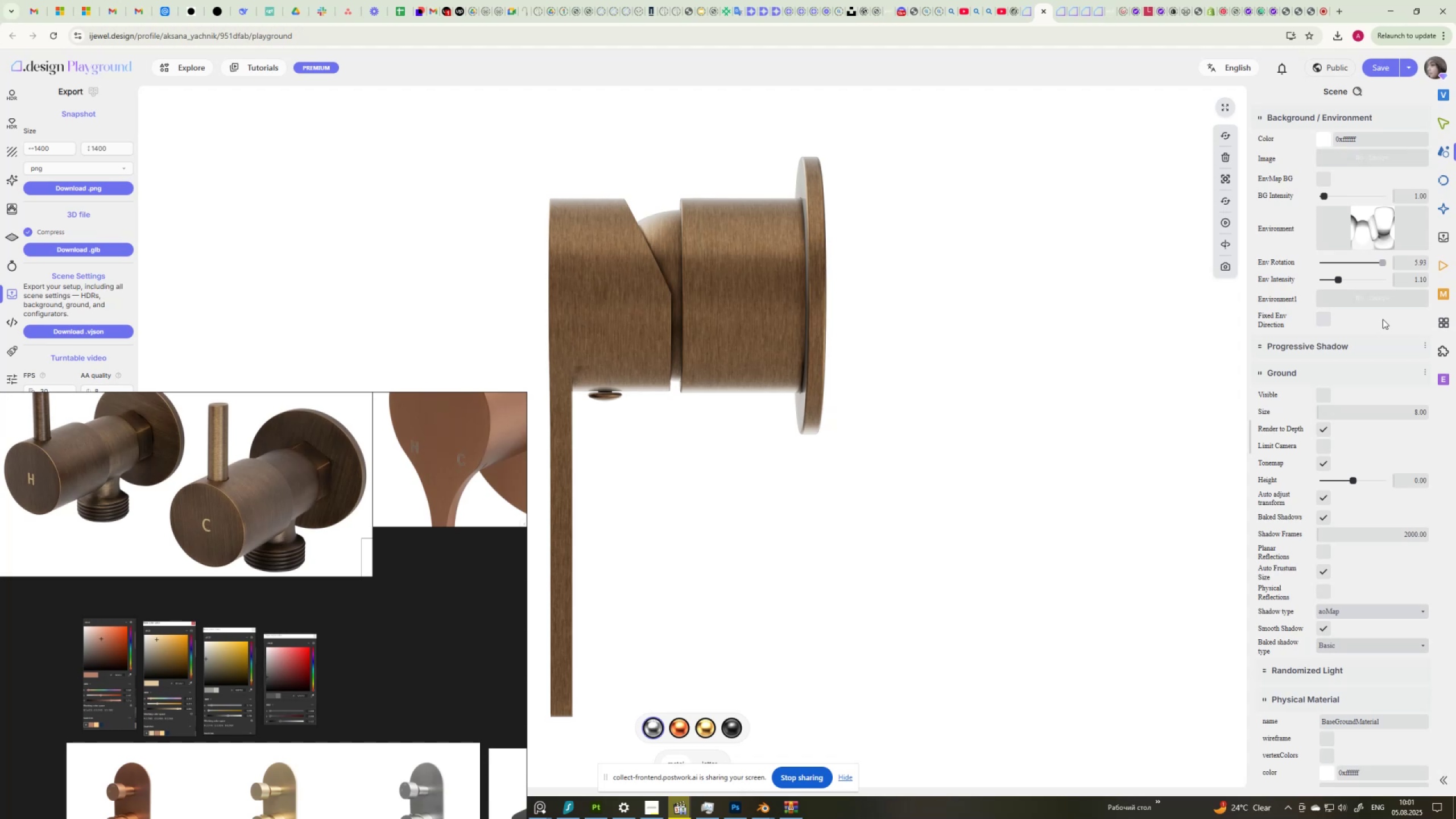 
left_click([1448, 184])
 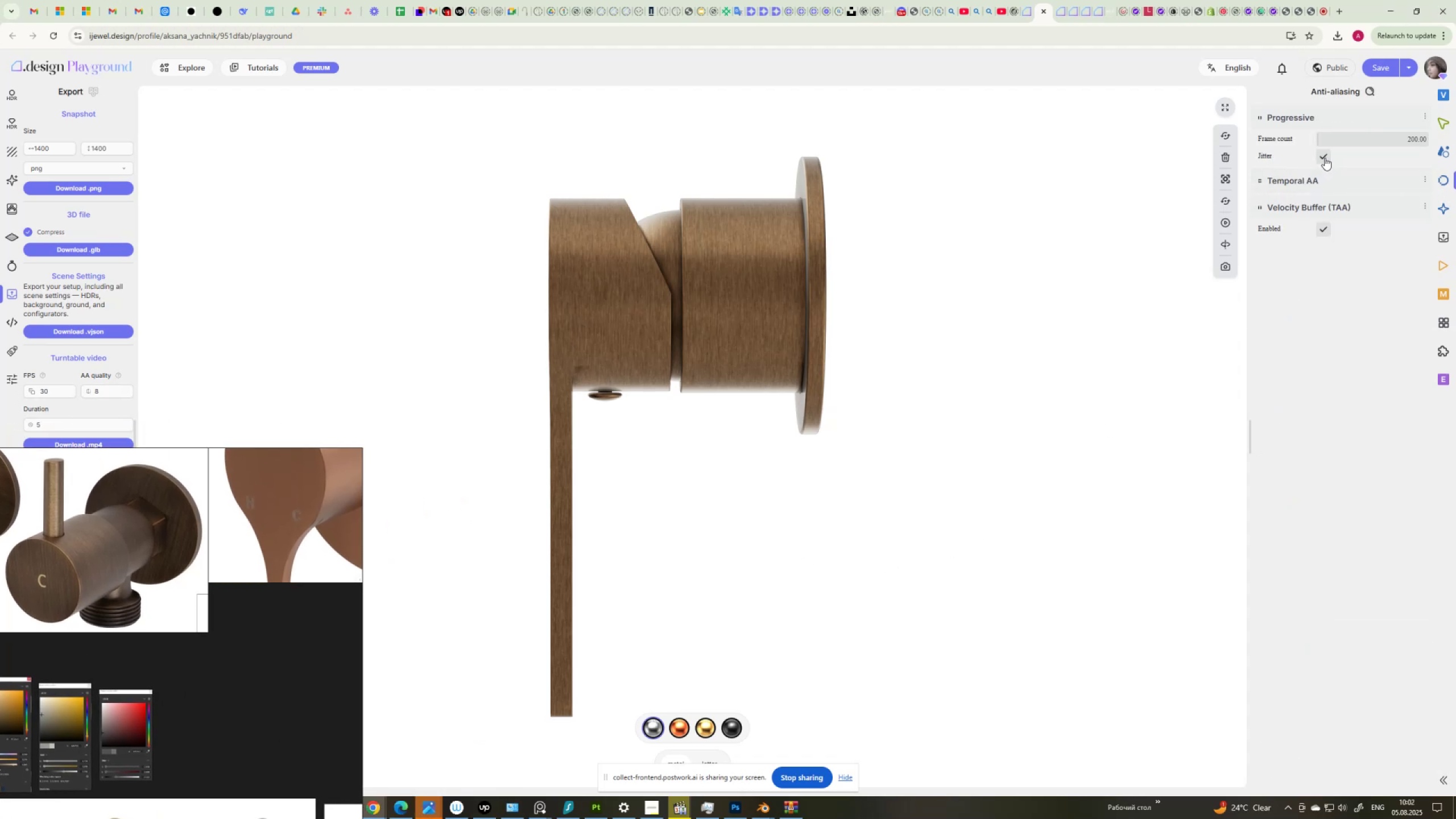 
left_click([1325, 157])
 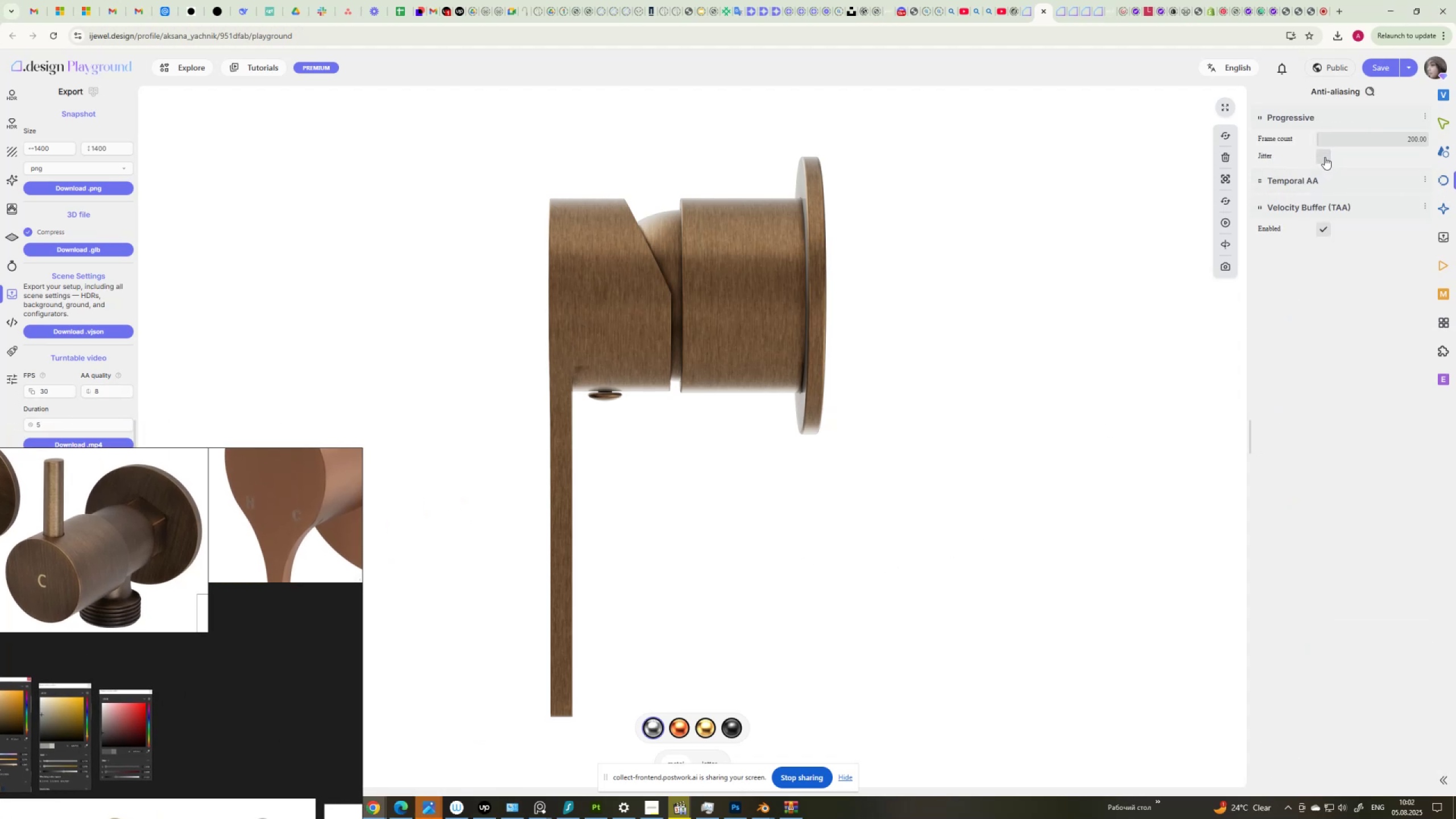 
left_click([1325, 157])
 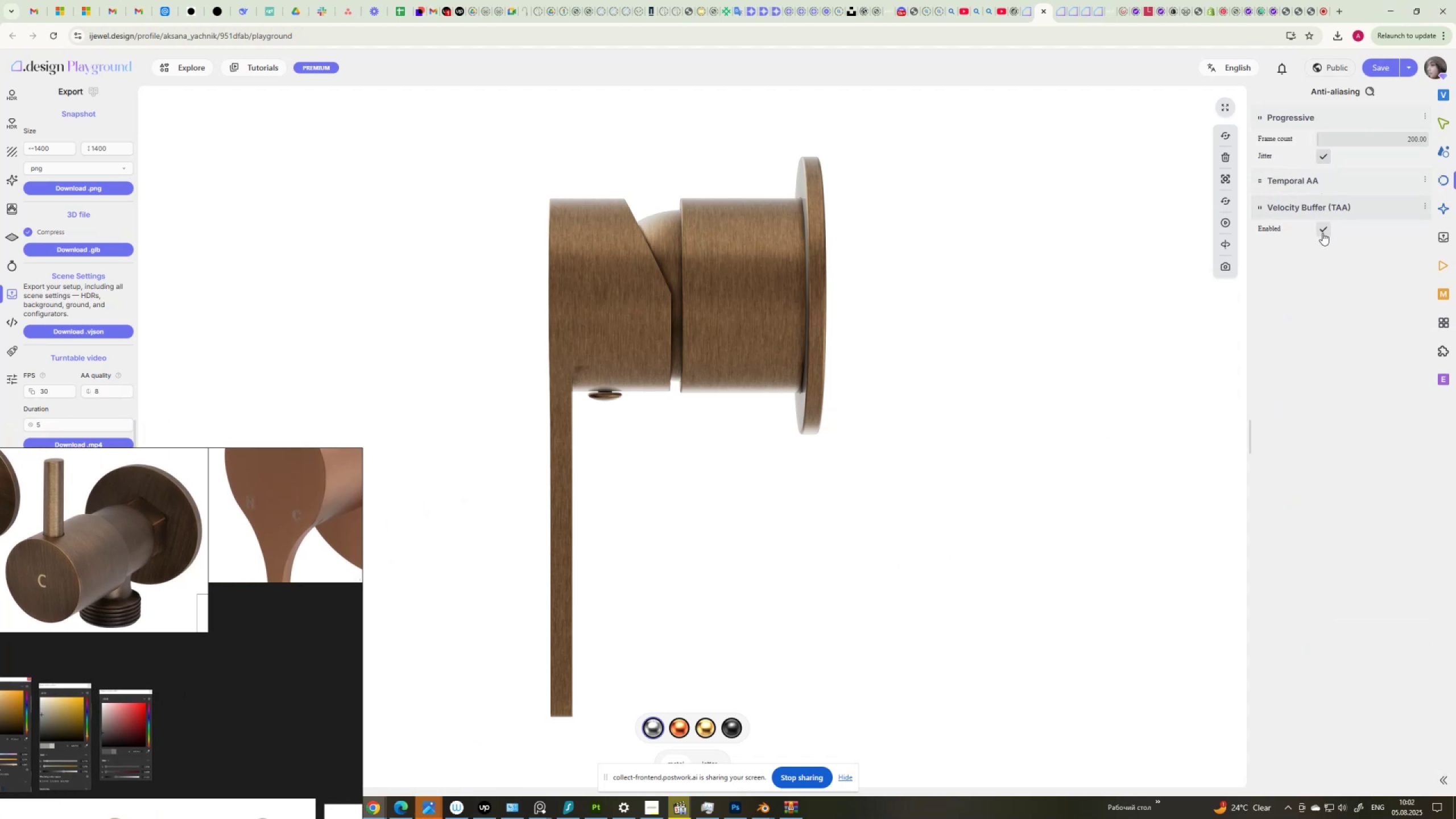 
left_click([1323, 234])
 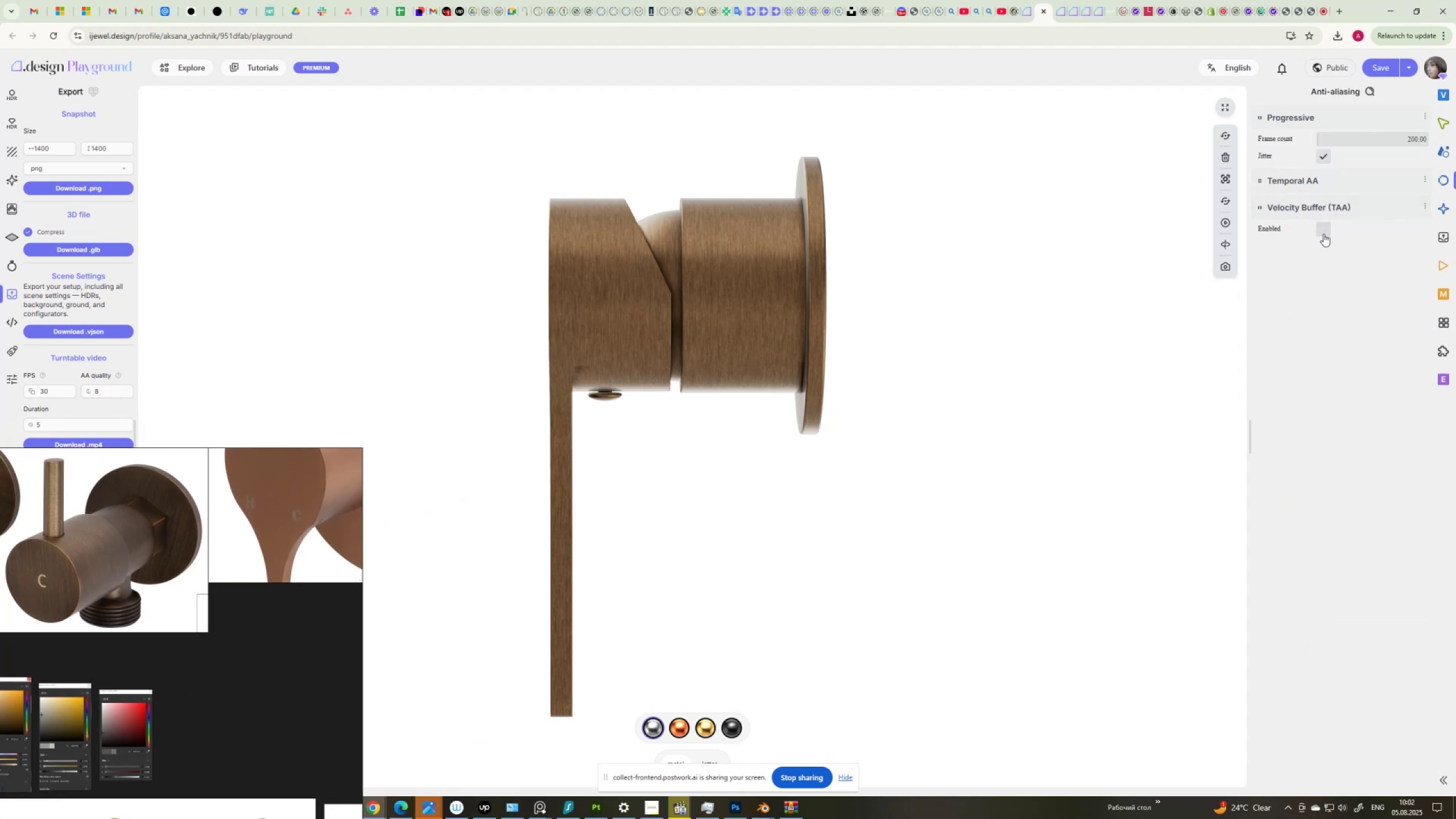 
left_click([1323, 234])
 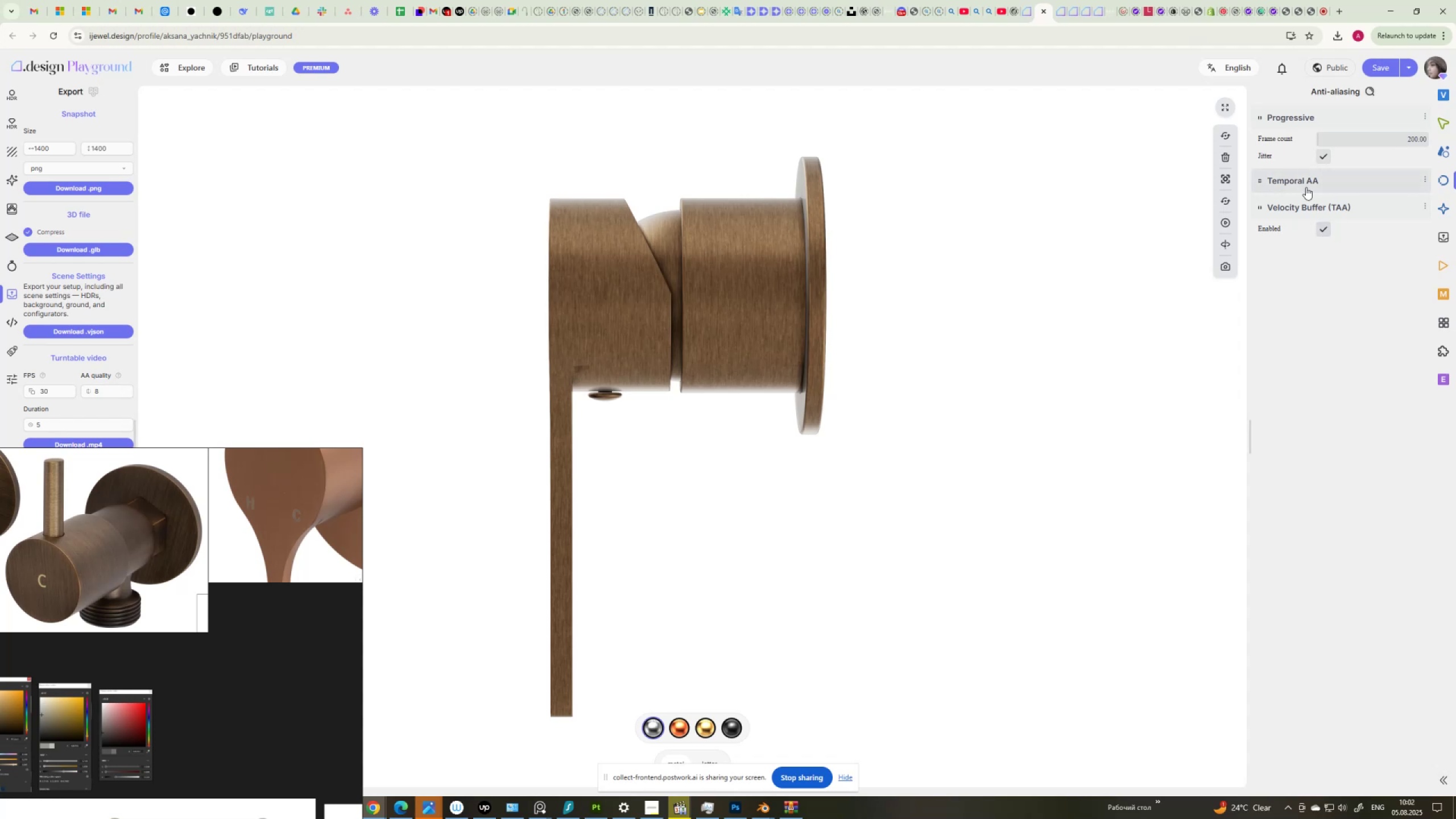 
left_click([1305, 186])
 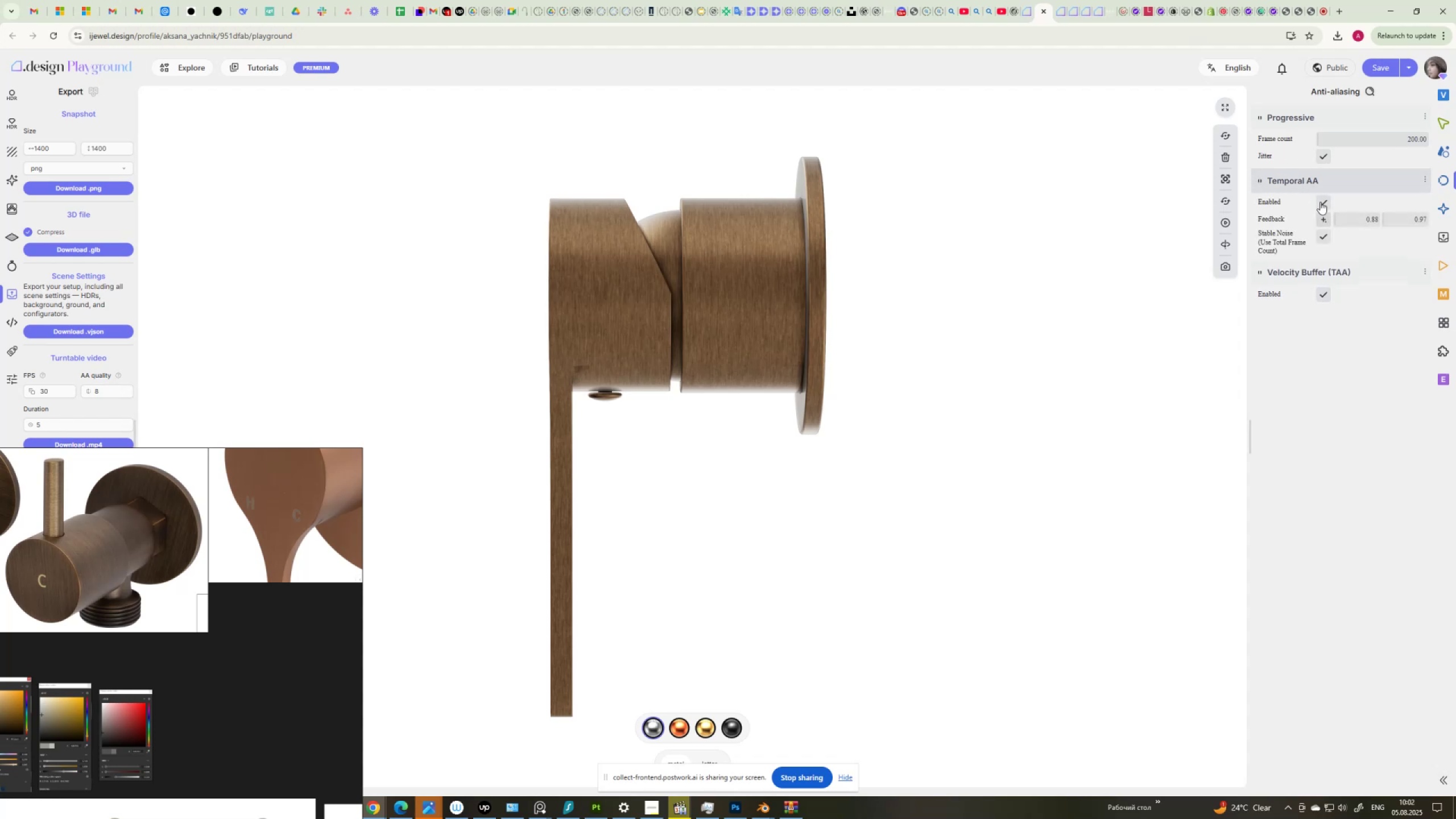 
left_click([1325, 204])
 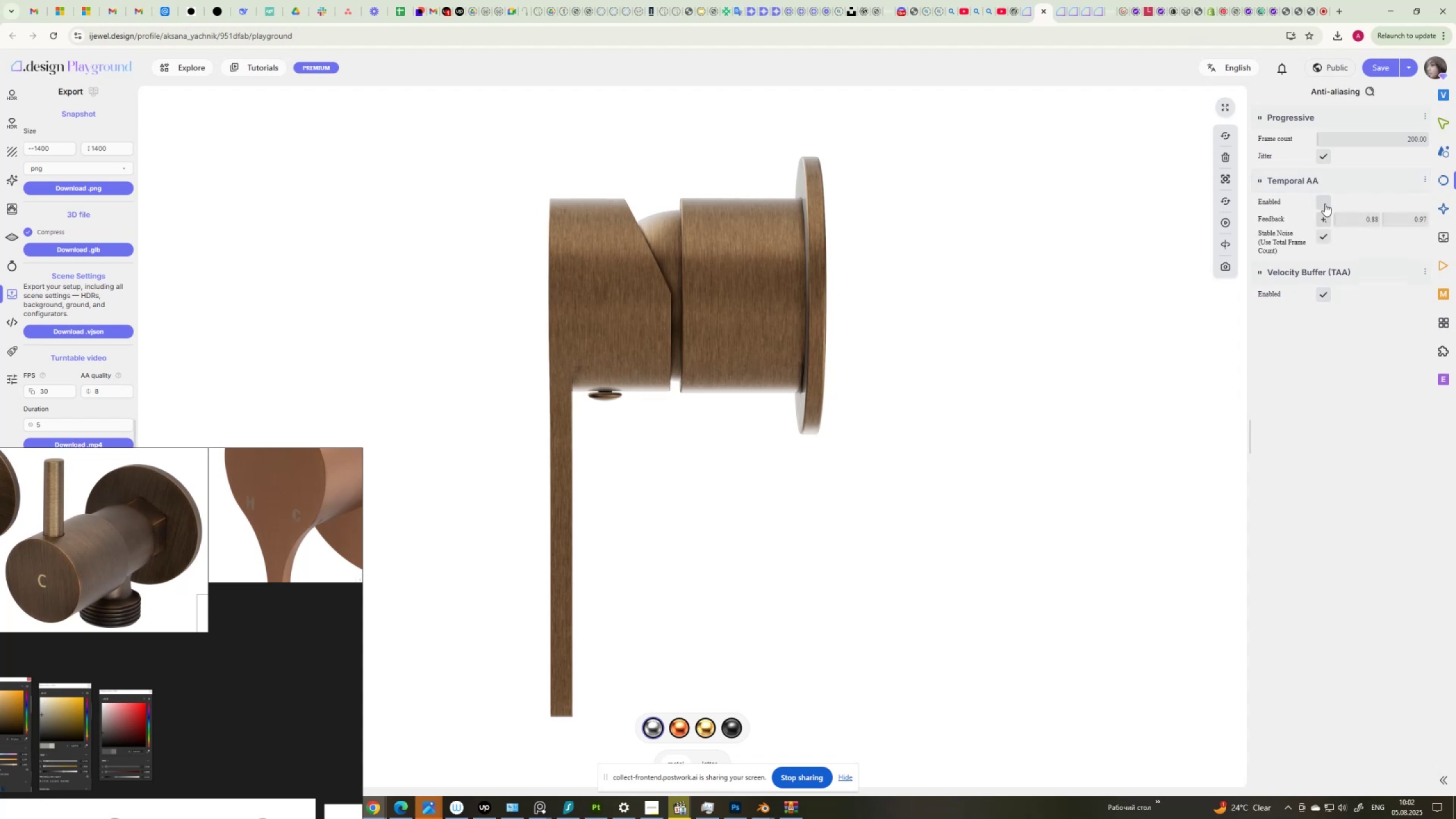 
left_click([1325, 204])
 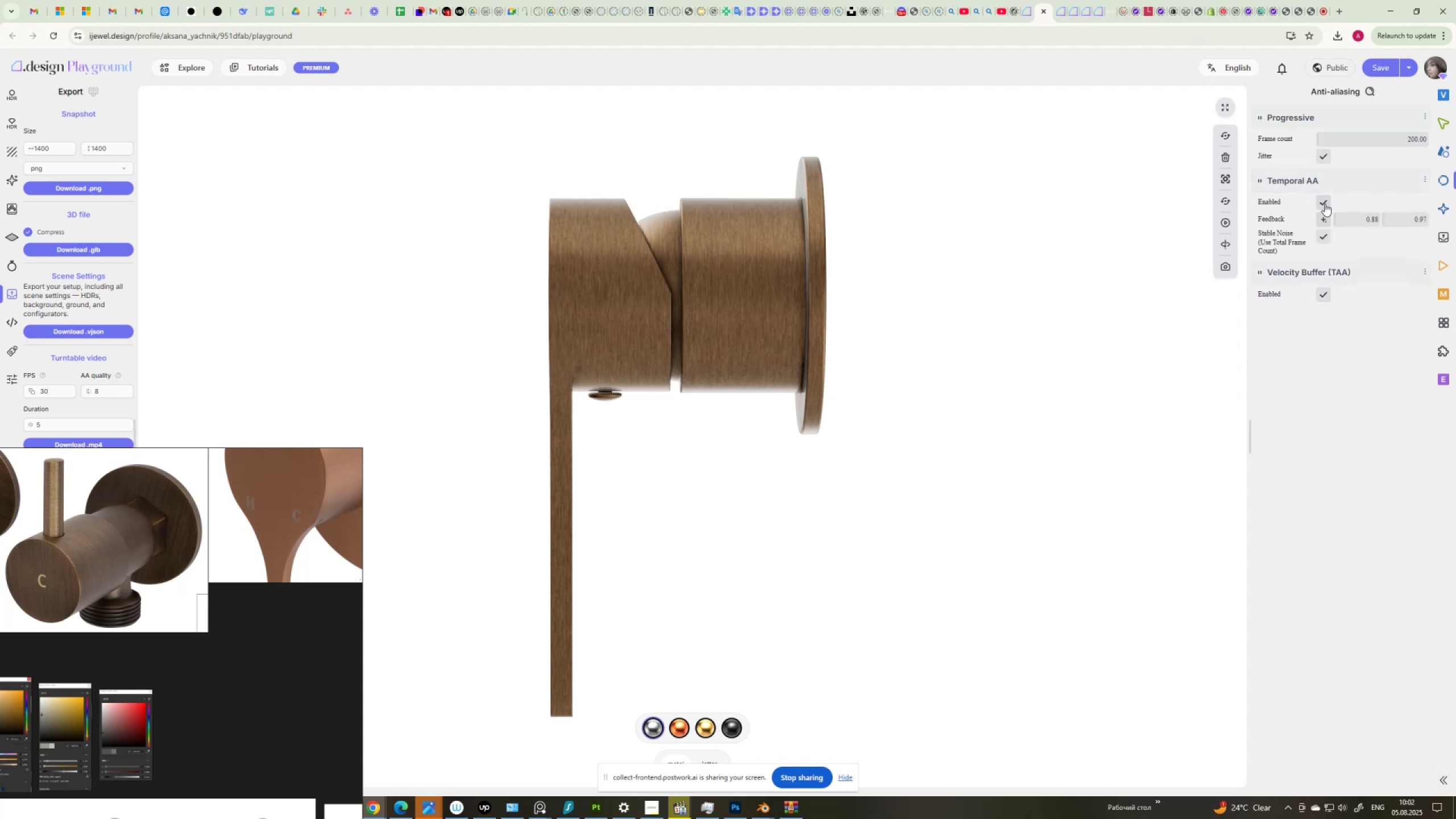 
left_click([1325, 204])
 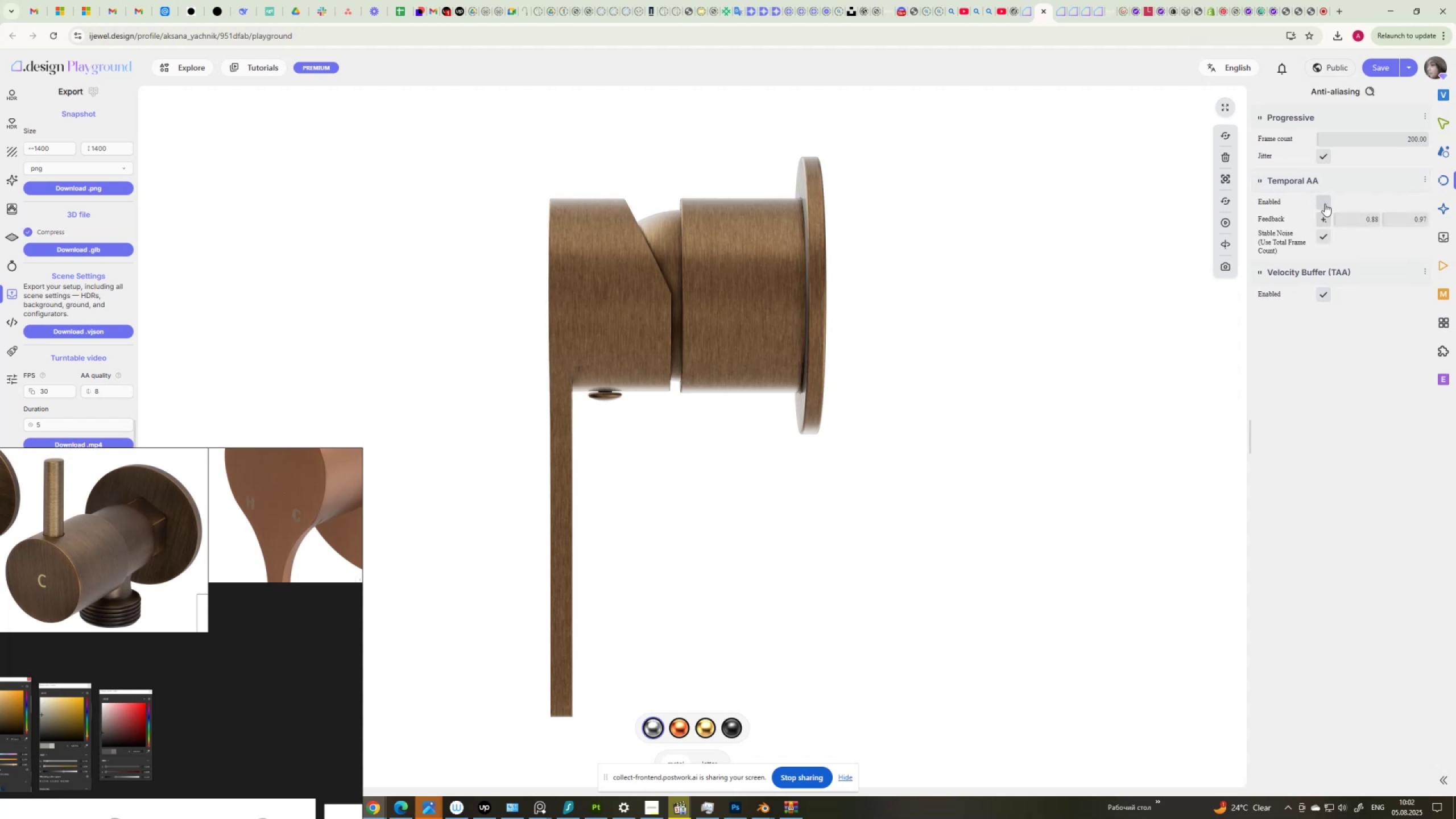 
double_click([1325, 204])
 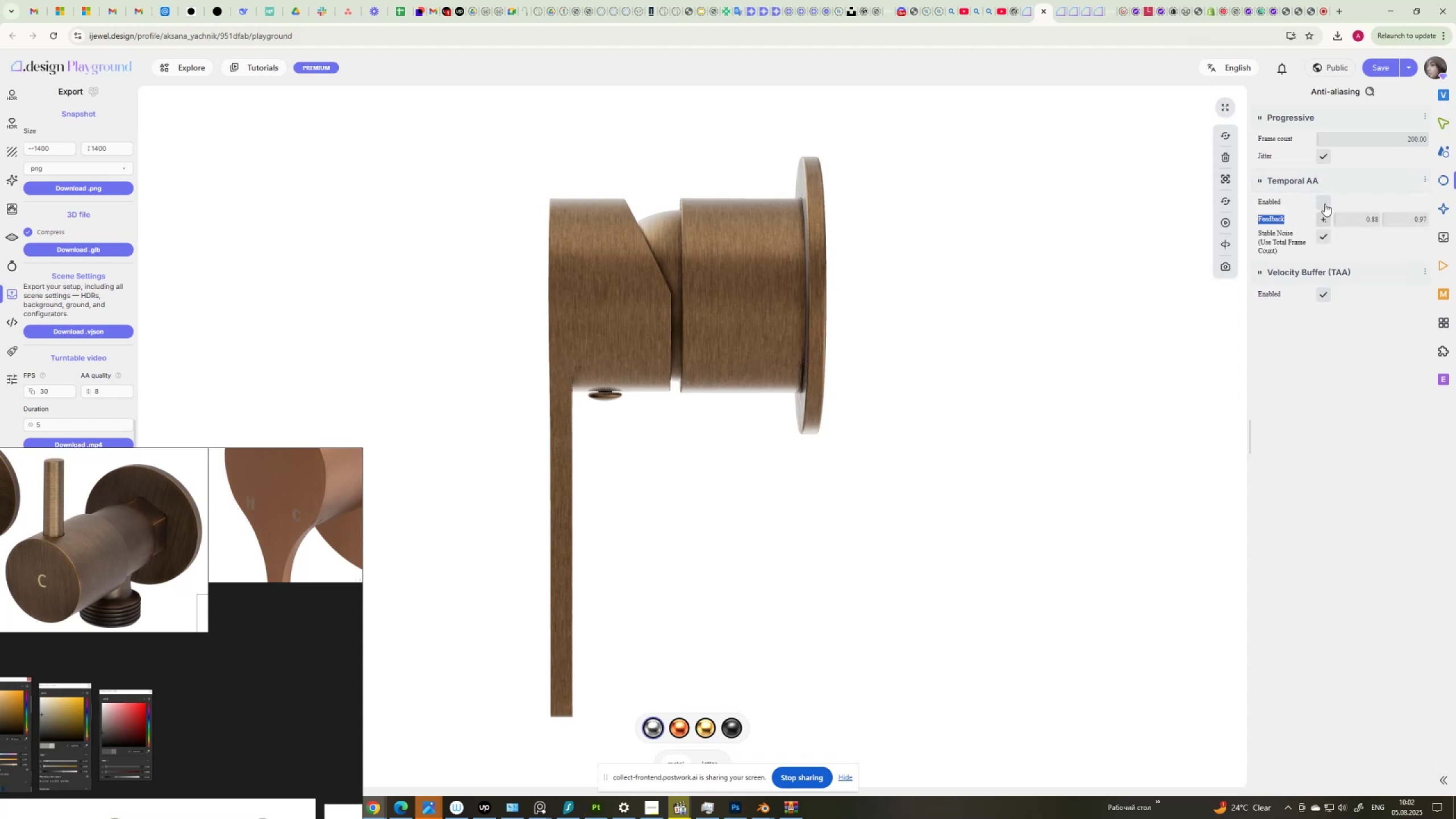 
triple_click([1325, 204])
 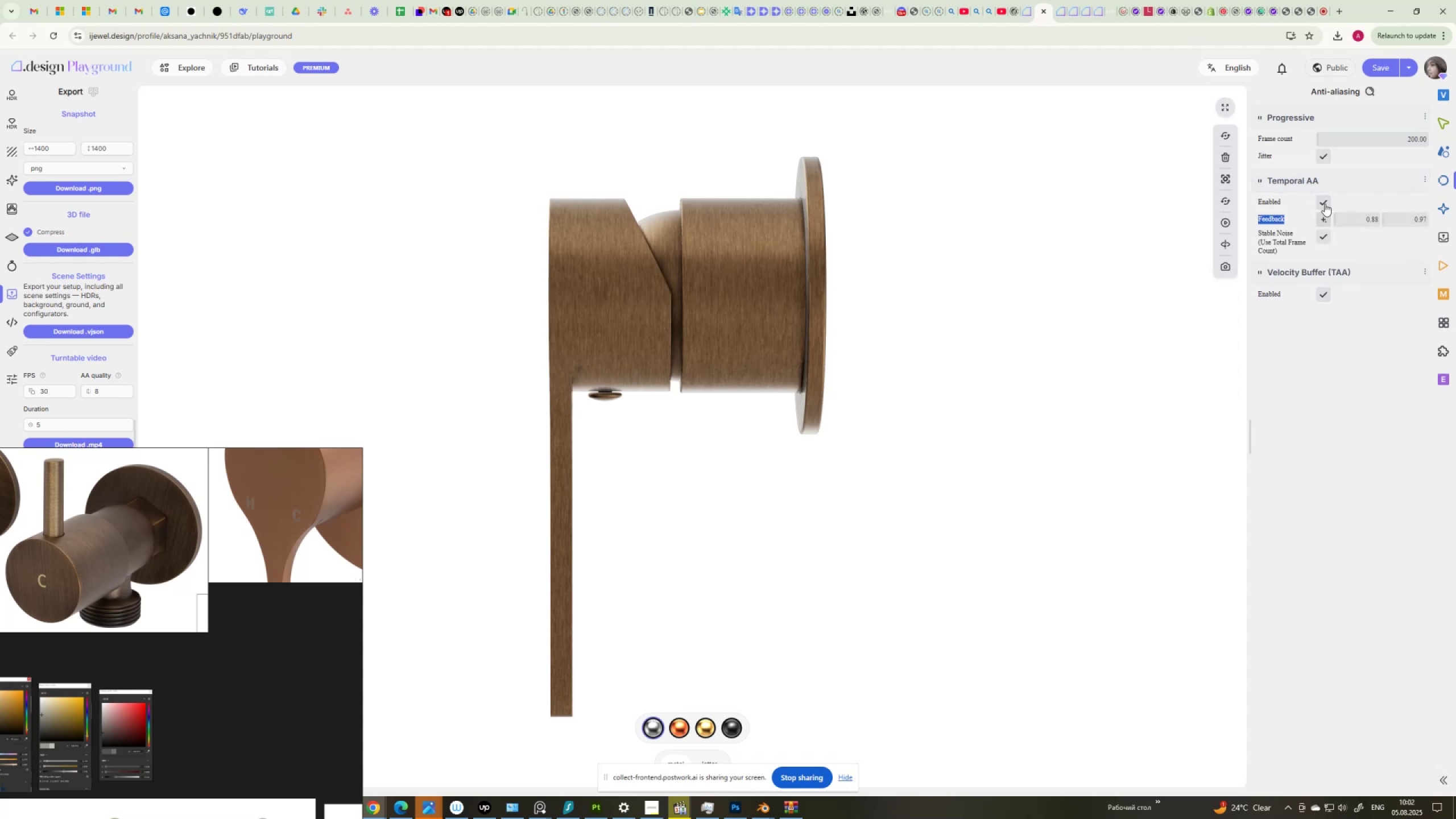 
left_click([1325, 204])
 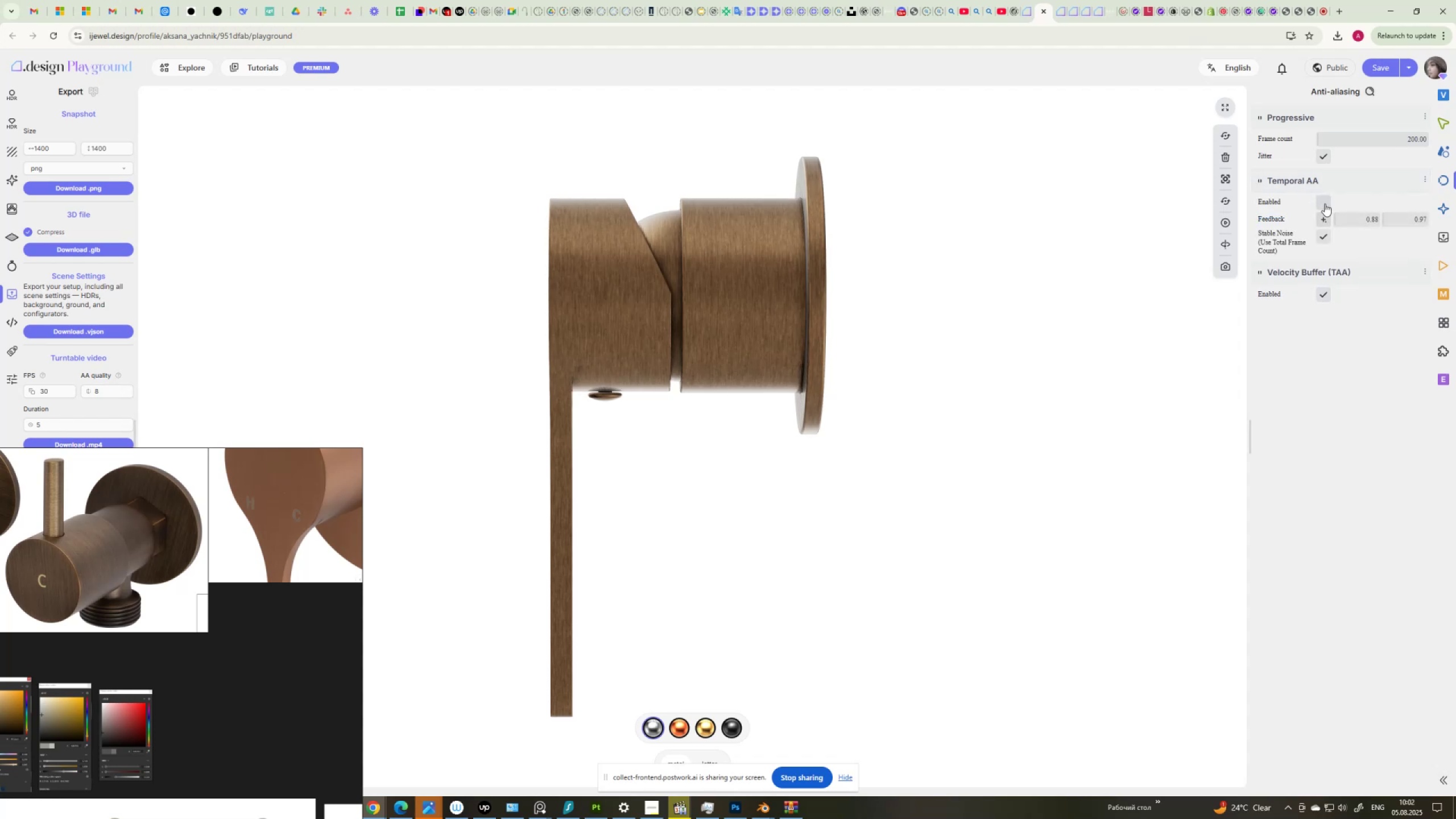 
left_click([1325, 204])
 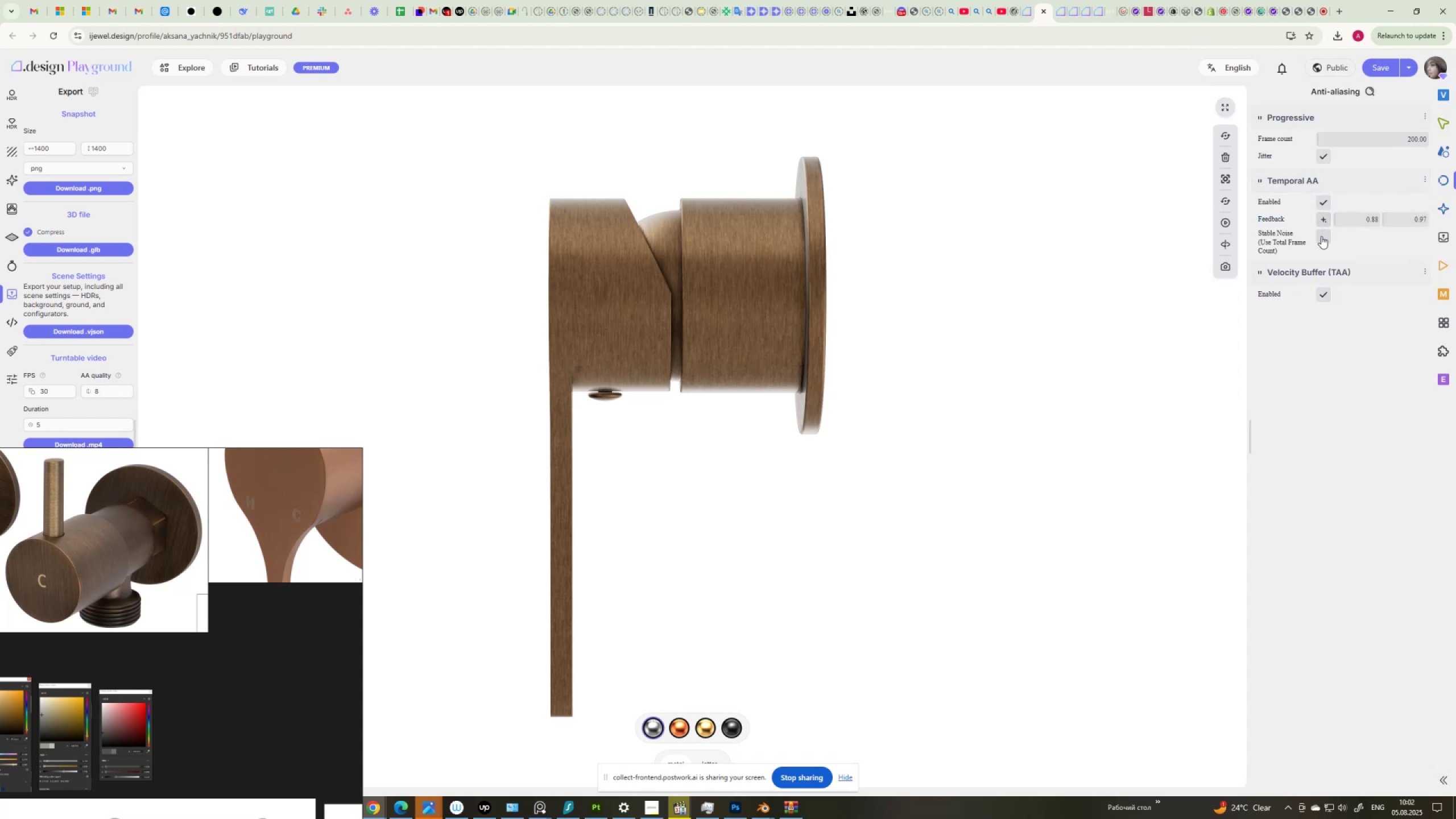 
double_click([1321, 236])
 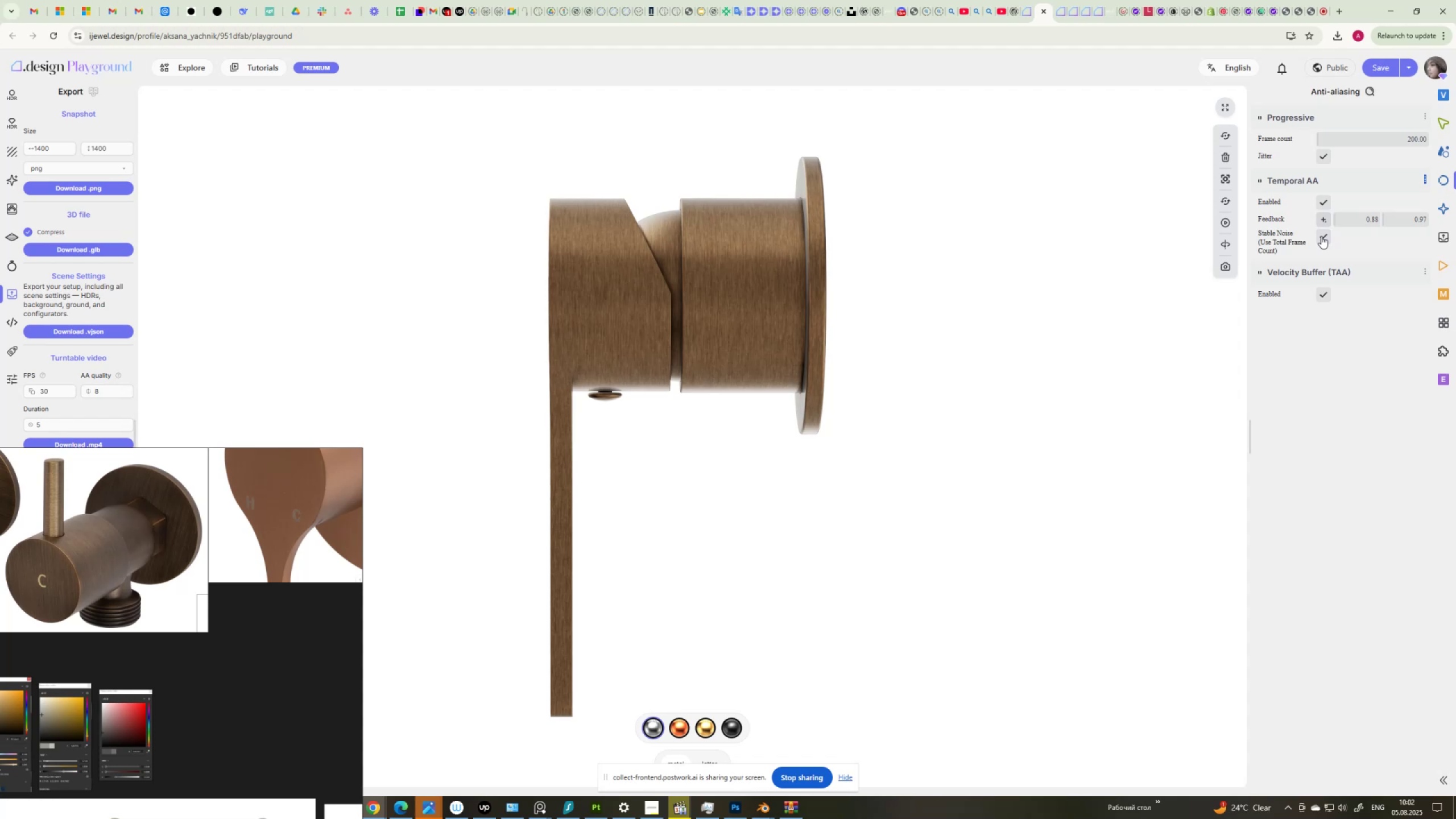 
left_click([1321, 236])
 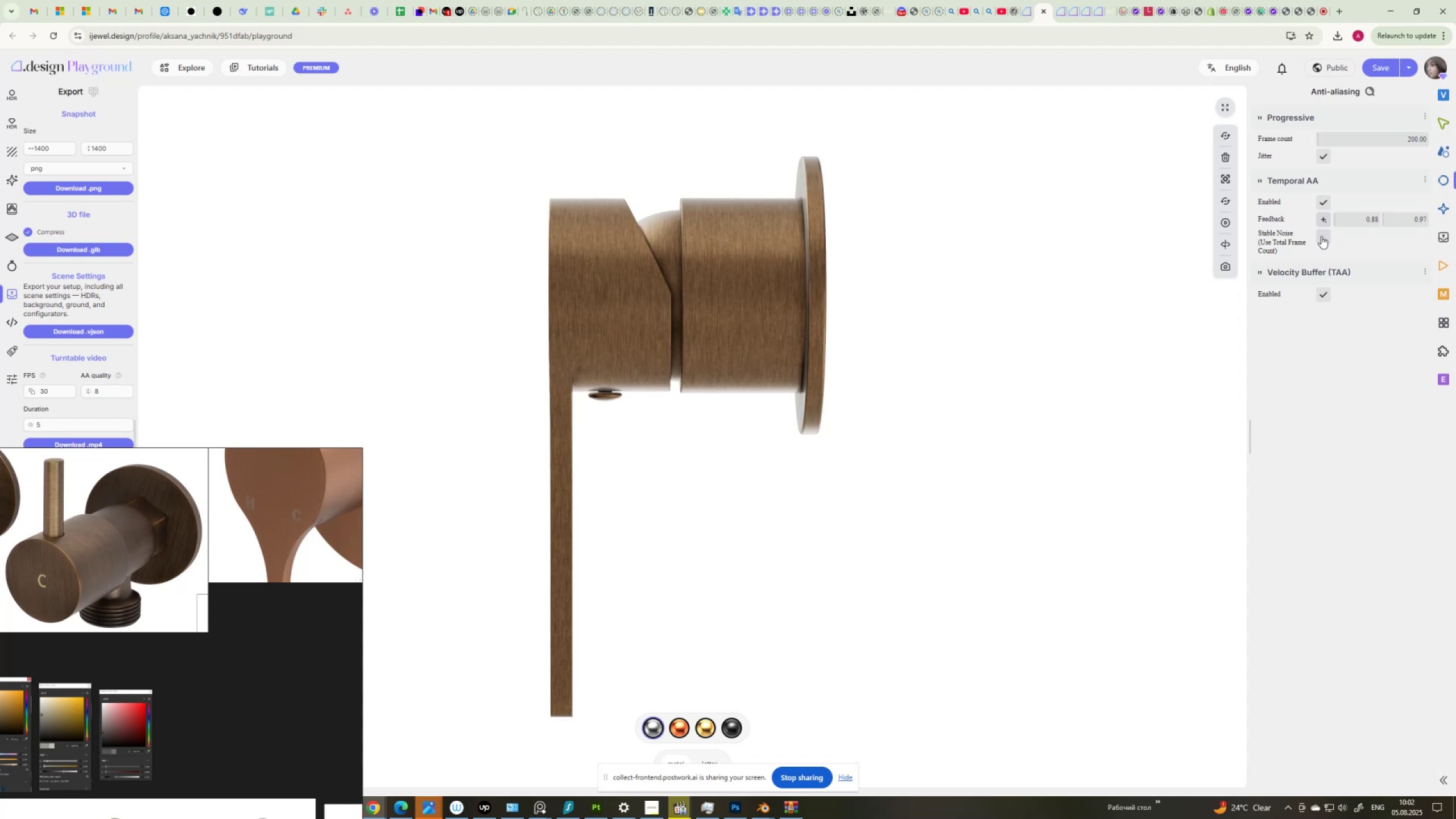 
left_click([1321, 236])
 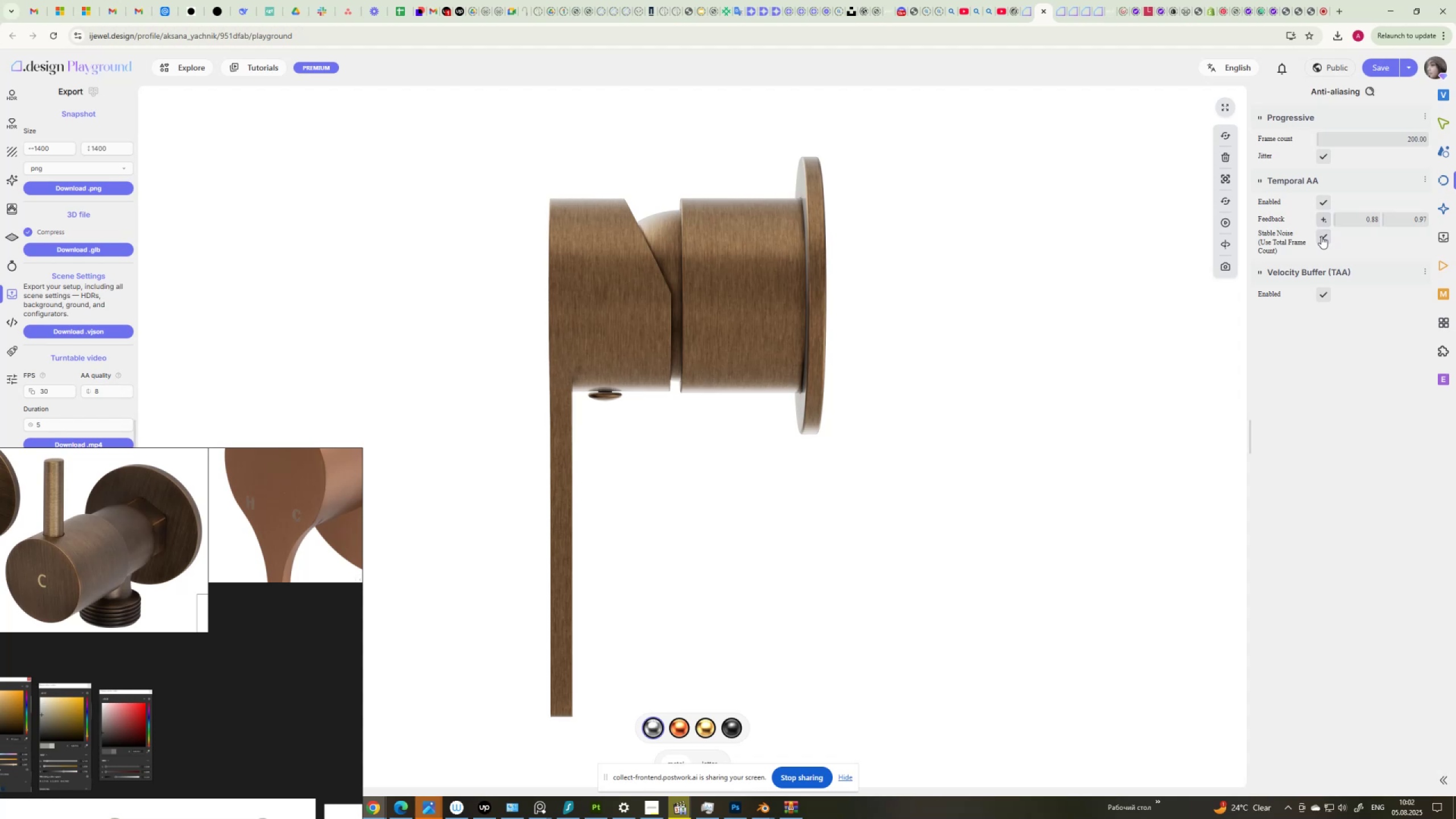 
left_click([1321, 236])
 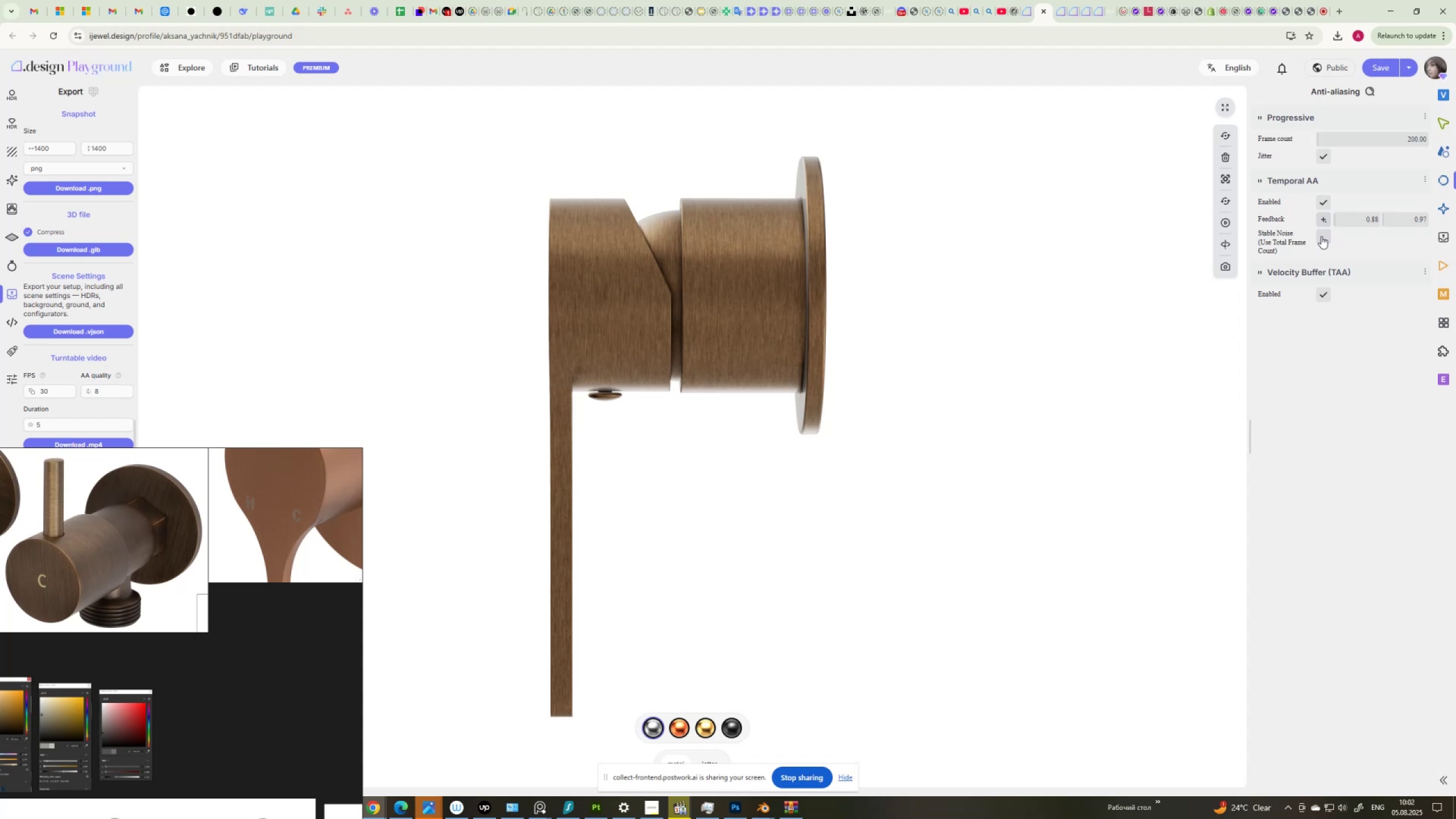 
left_click([1321, 236])
 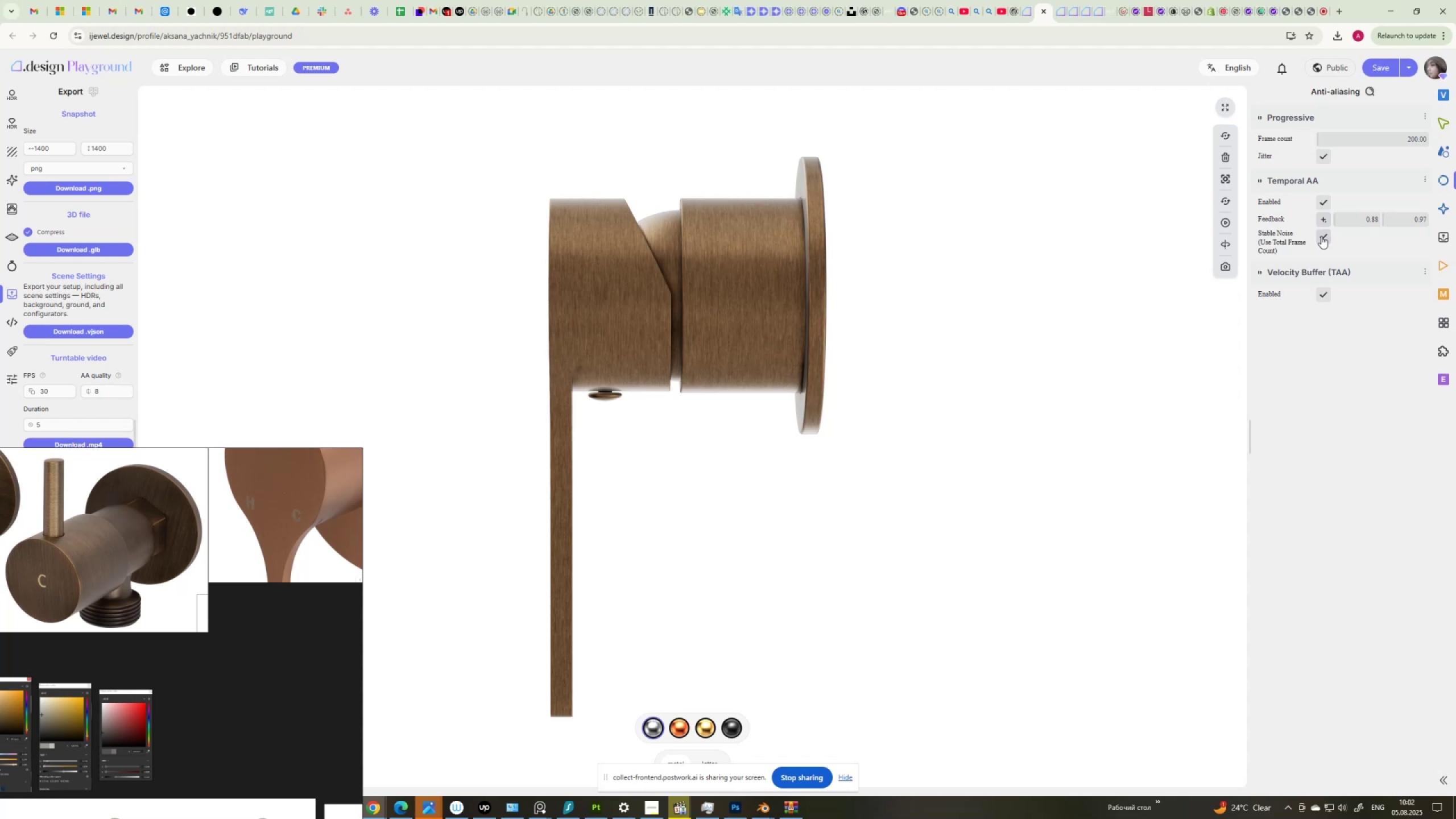 
double_click([1321, 236])
 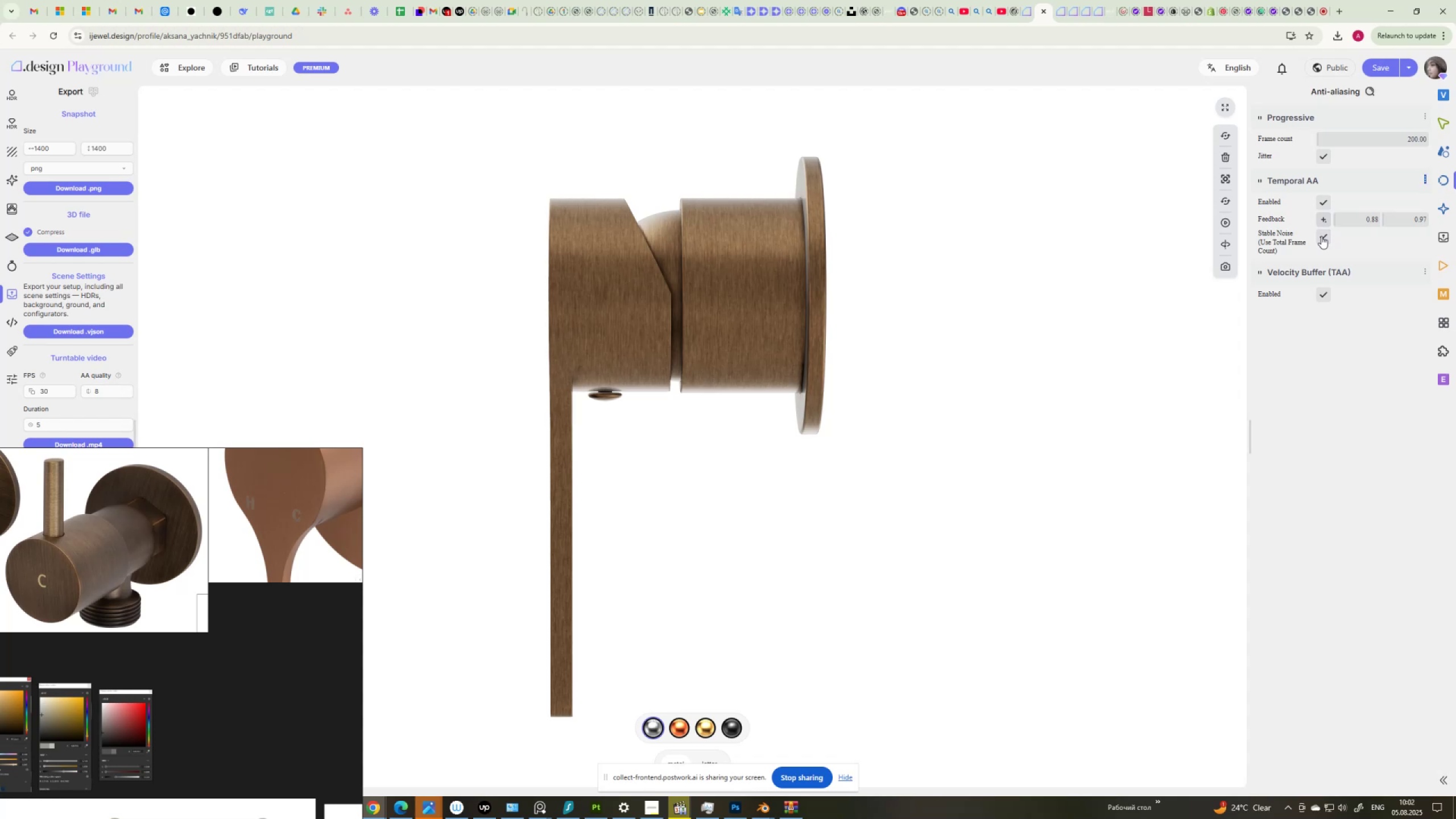 
triple_click([1321, 236])
 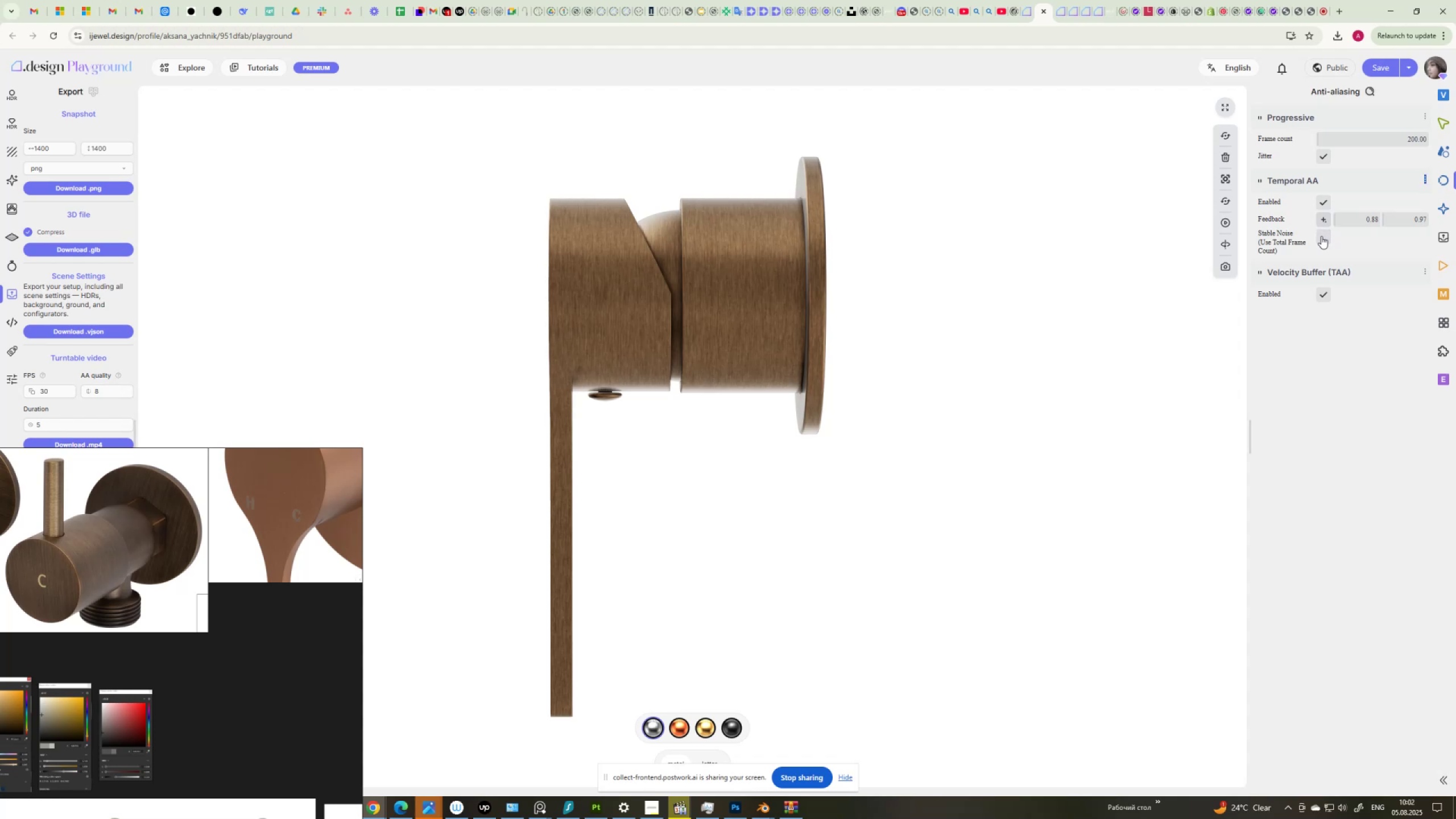 
triple_click([1321, 236])
 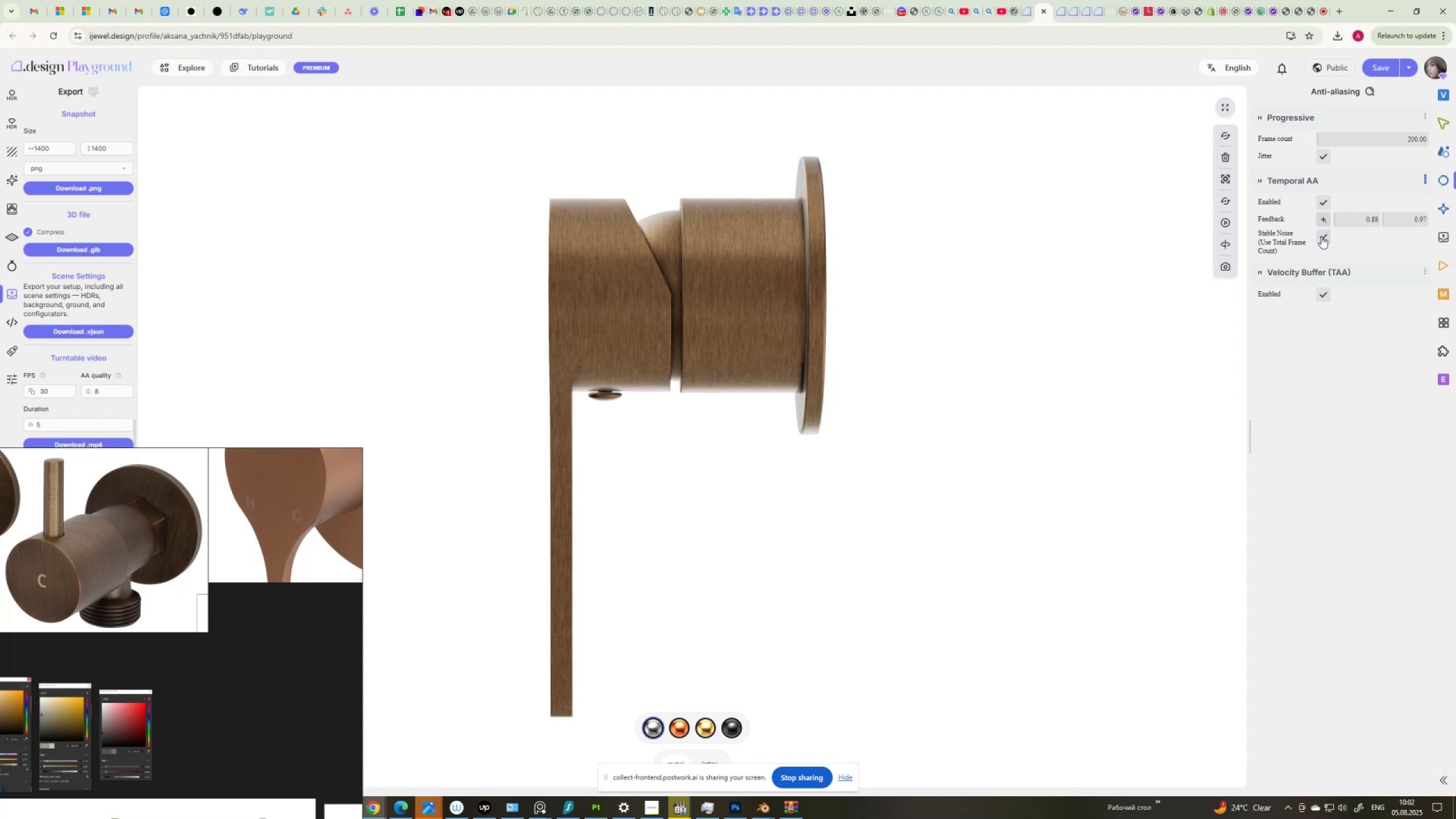 
triple_click([1321, 236])
 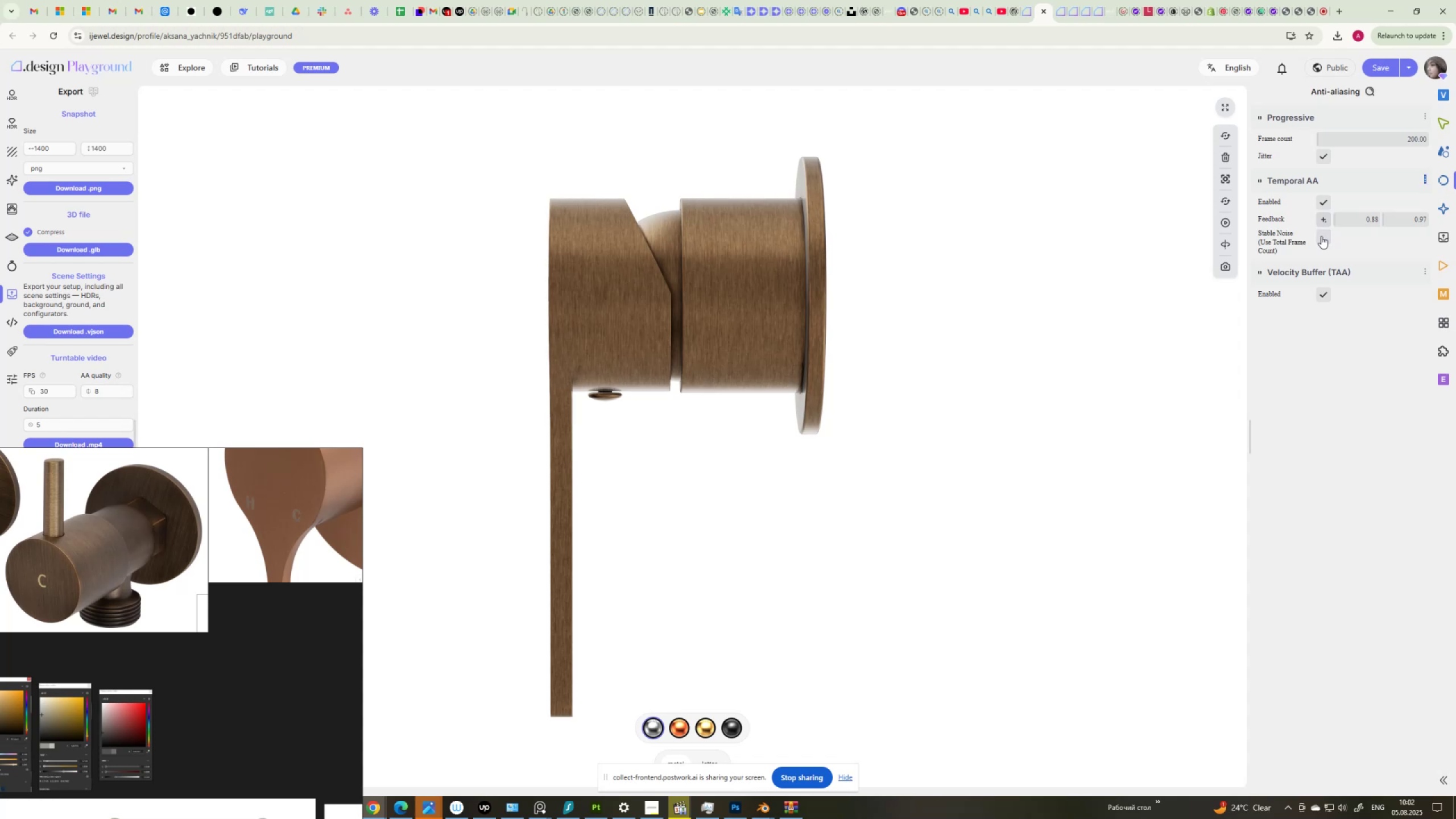 
triple_click([1321, 236])
 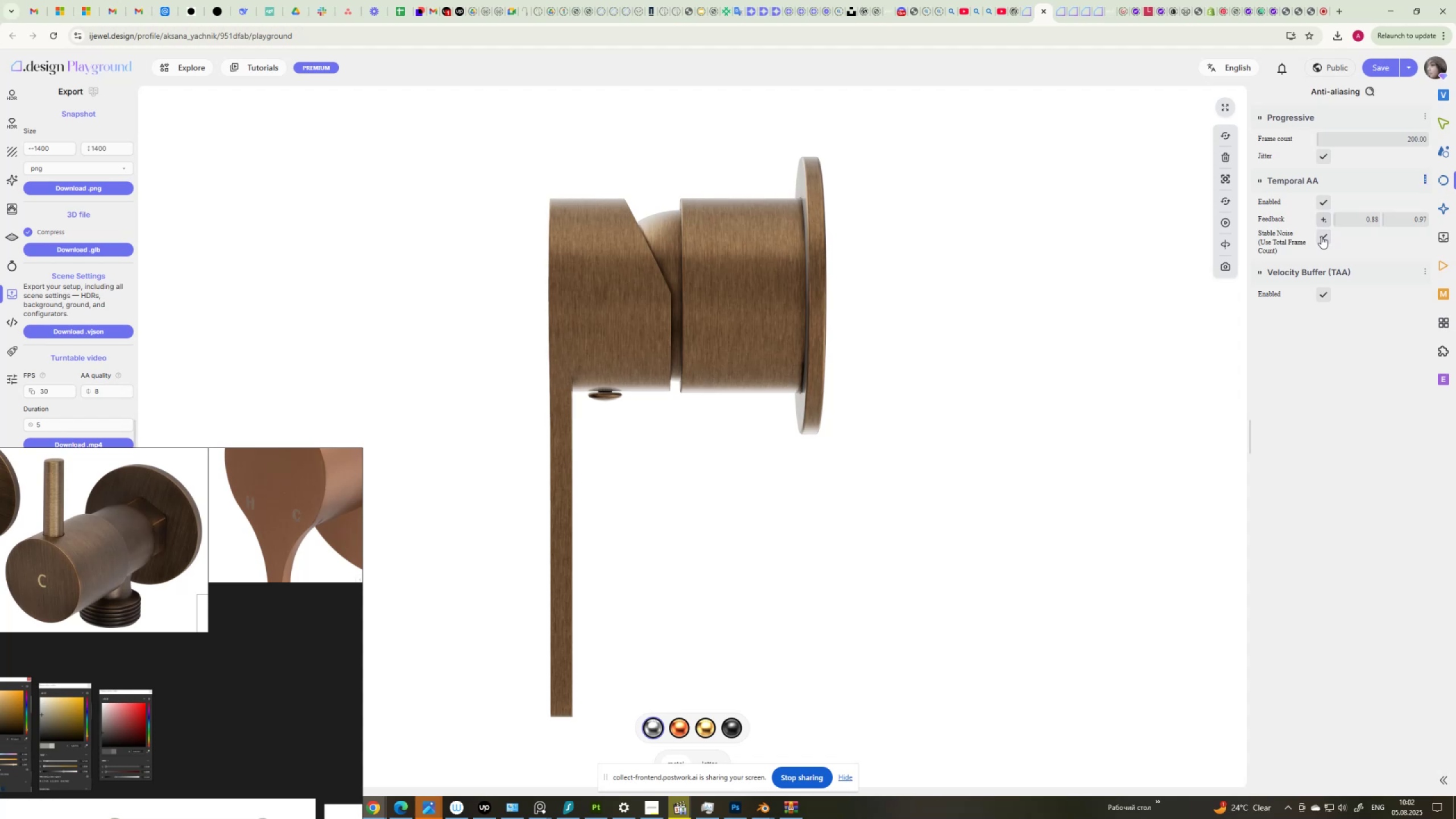 
triple_click([1321, 236])
 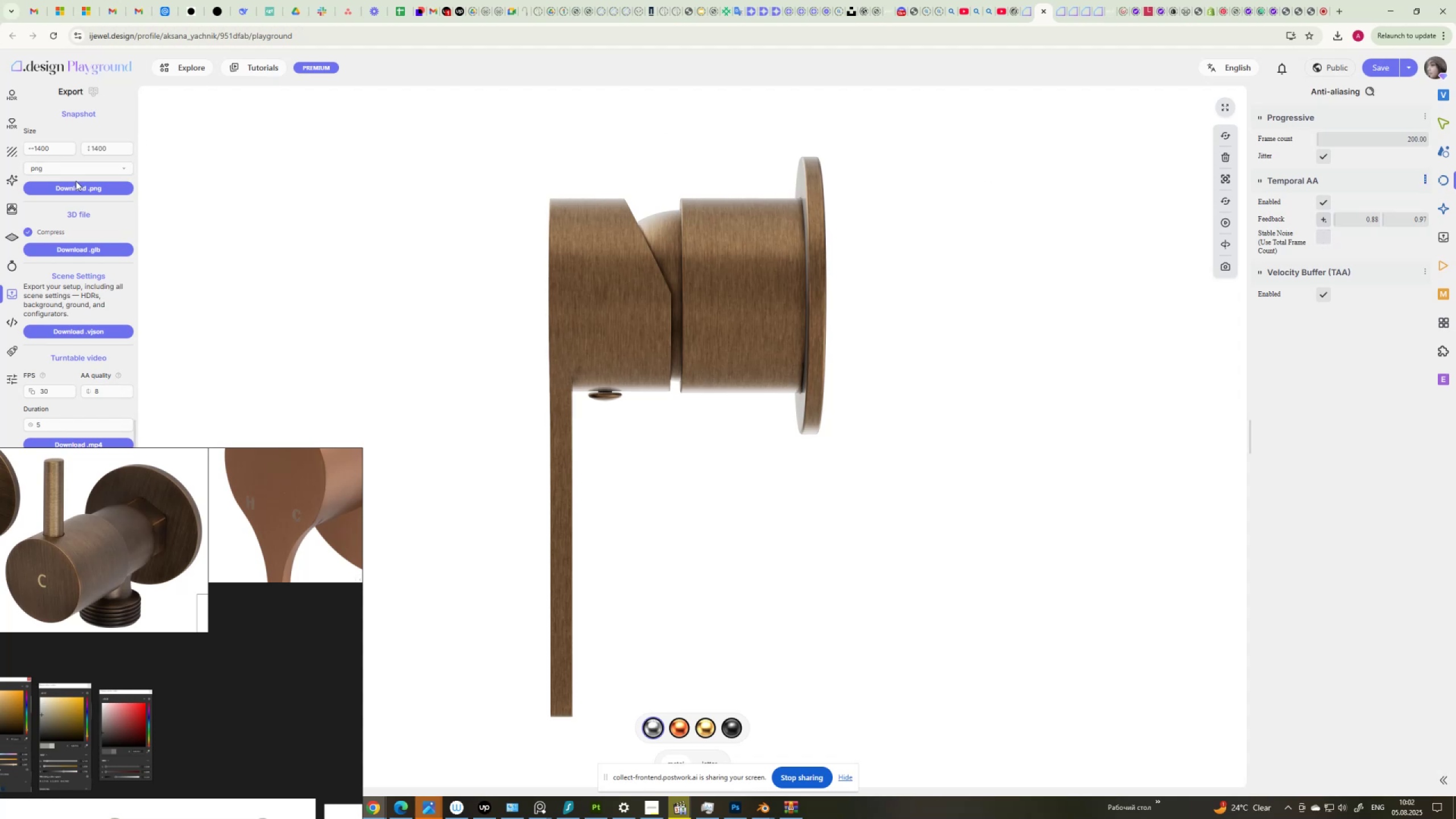 
left_click([72, 185])
 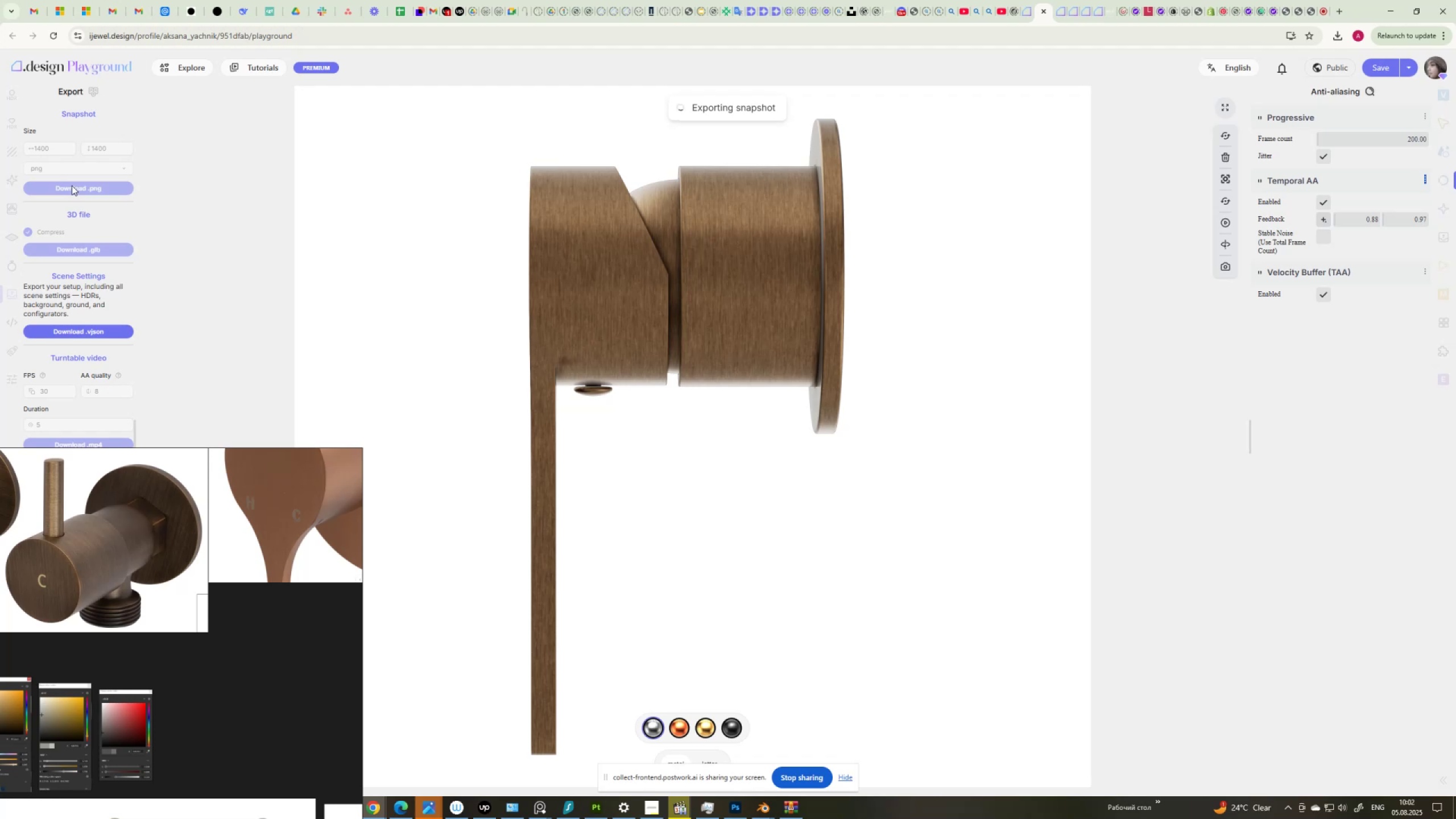 
wait(9.56)
 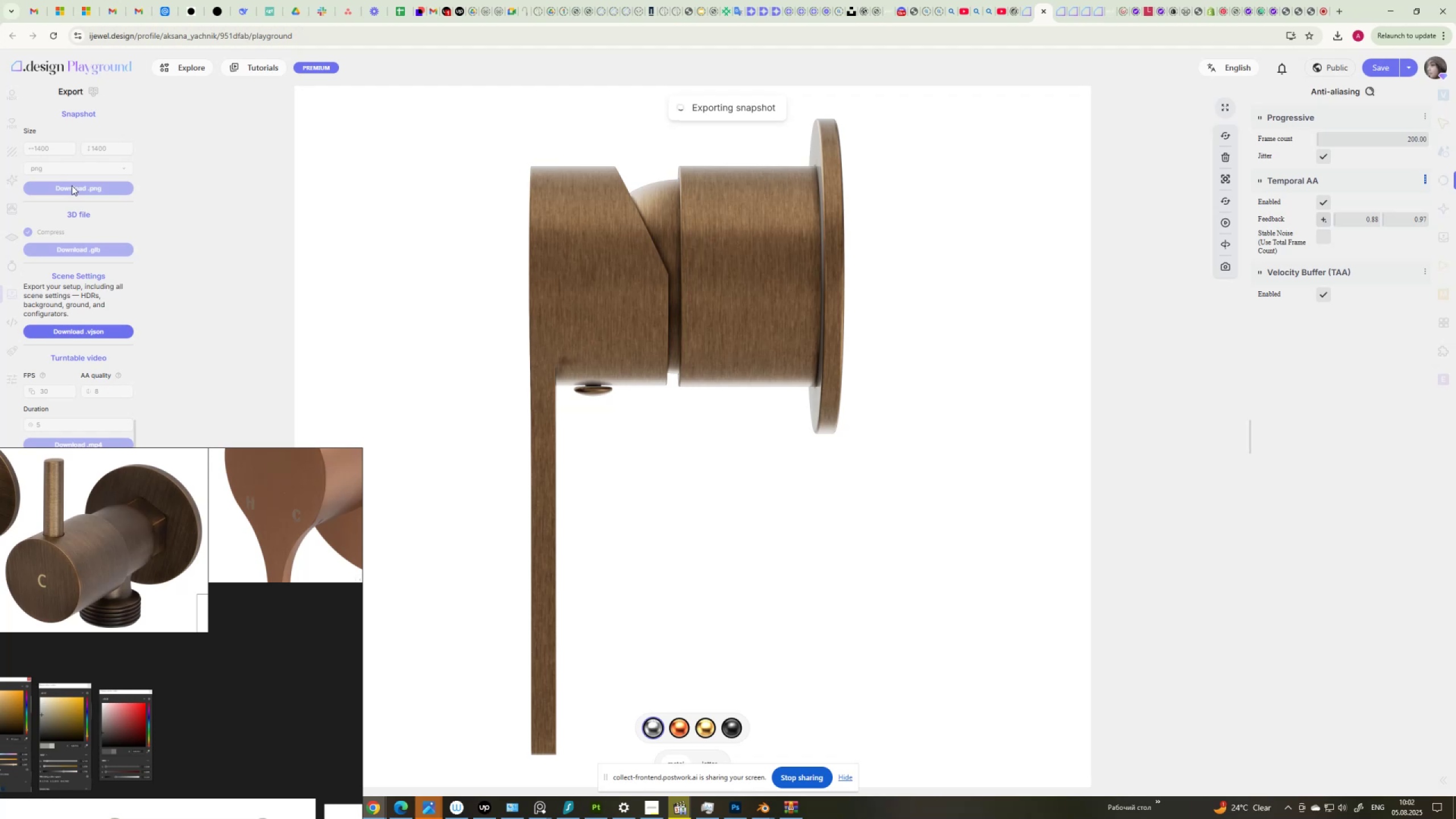 
left_click([1446, 264])
 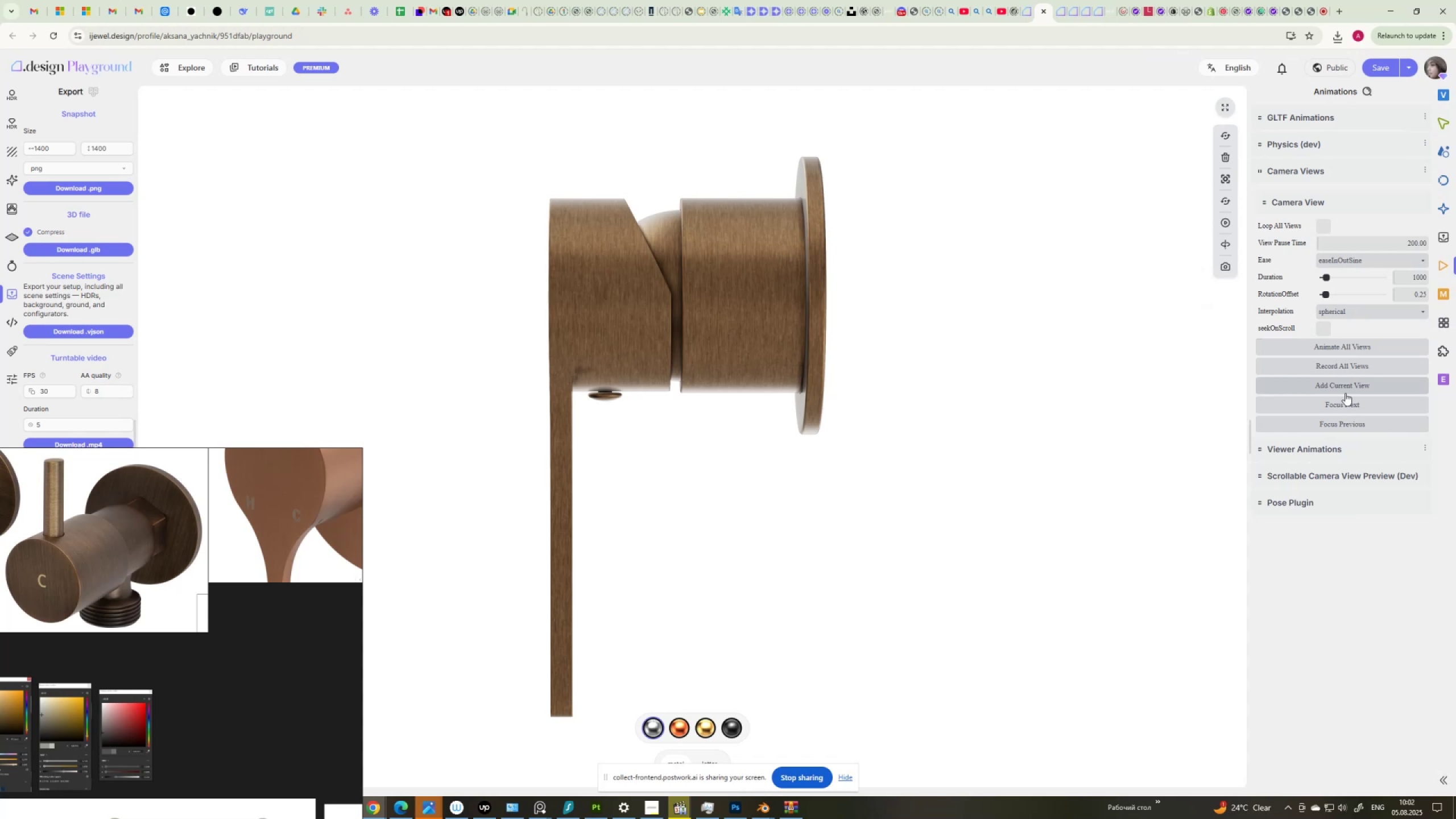 
left_click([1349, 383])
 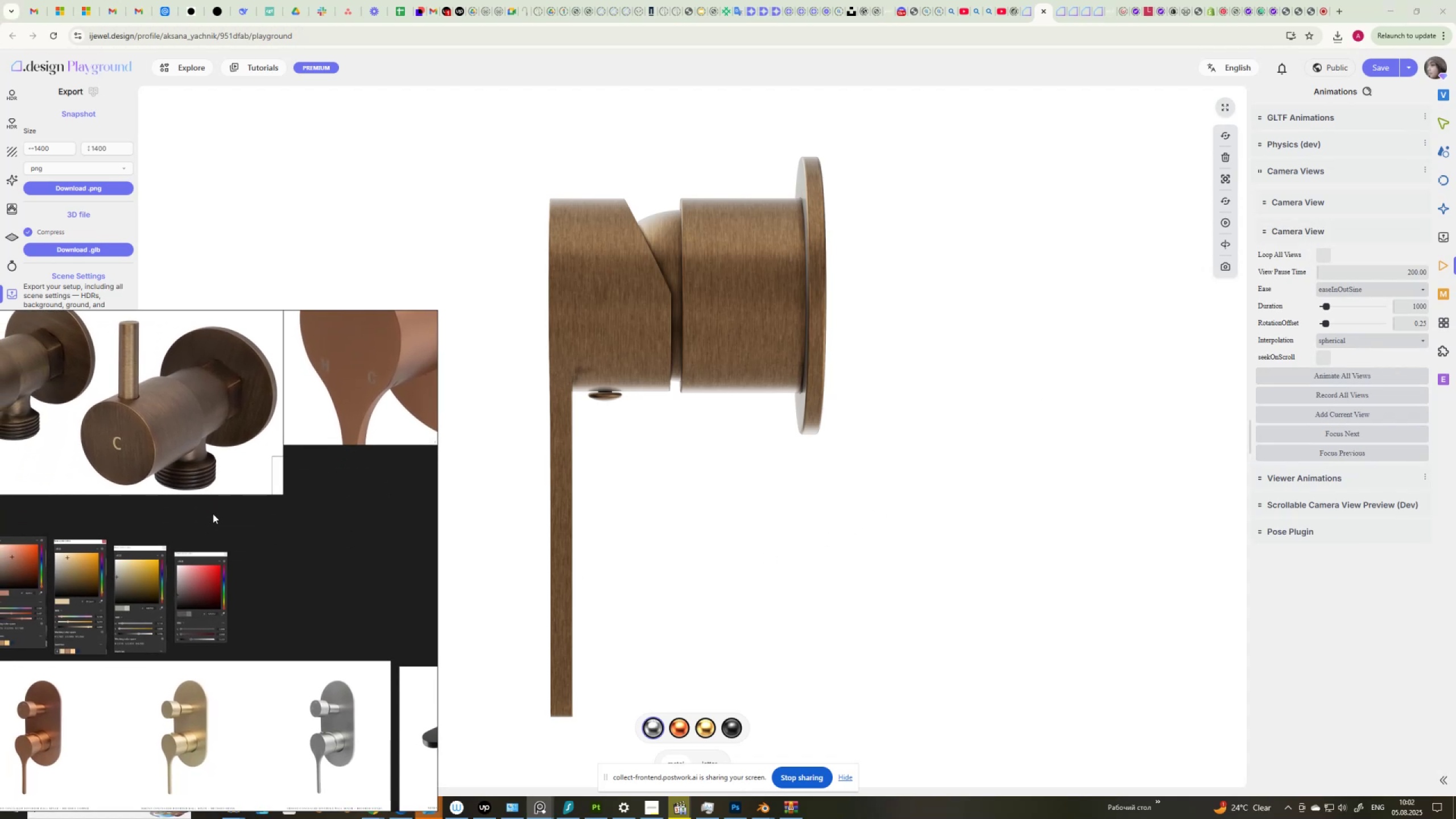 
scroll: coordinate [242, 574], scroll_direction: down, amount: 5.0
 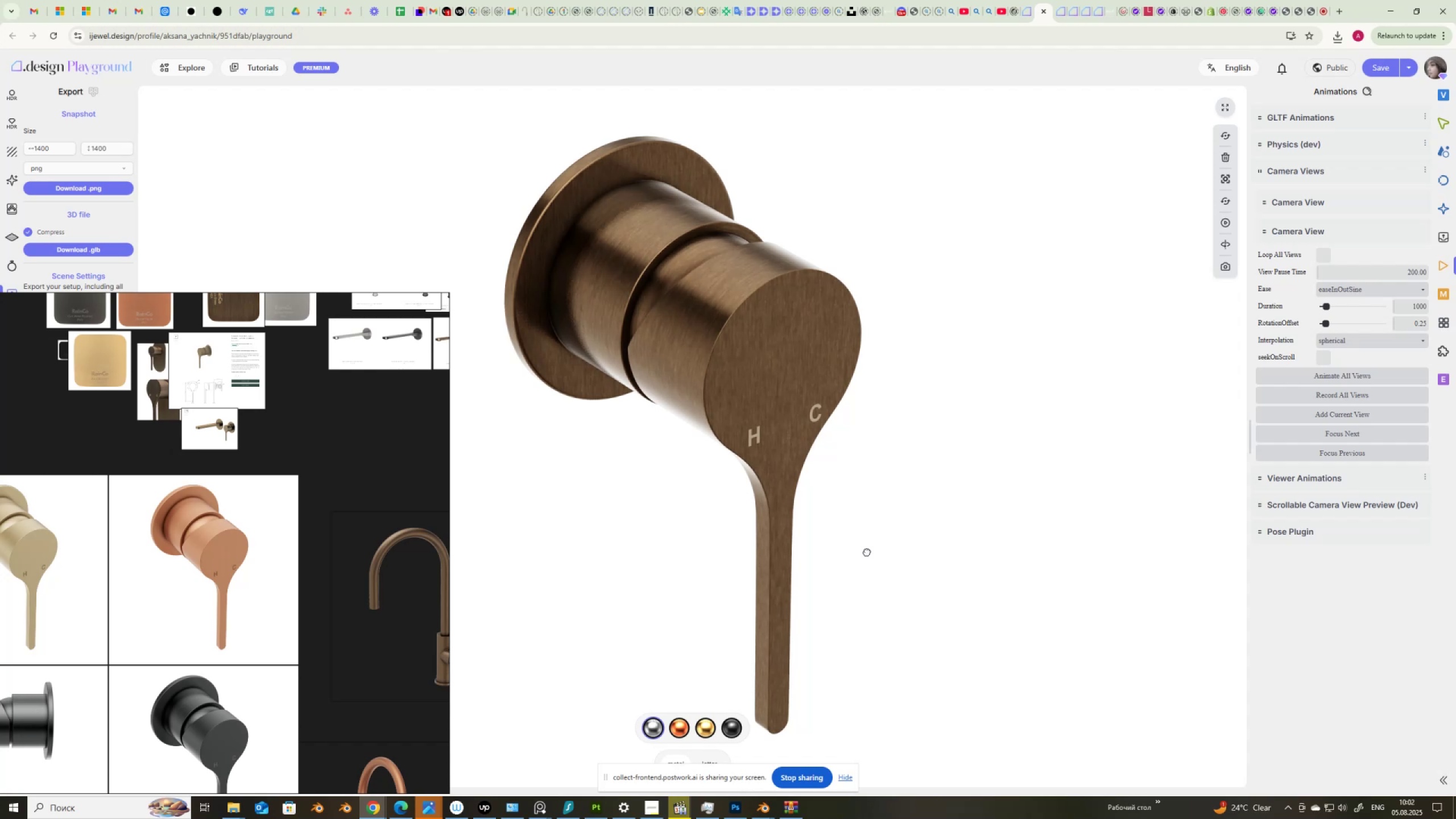 
wait(9.35)
 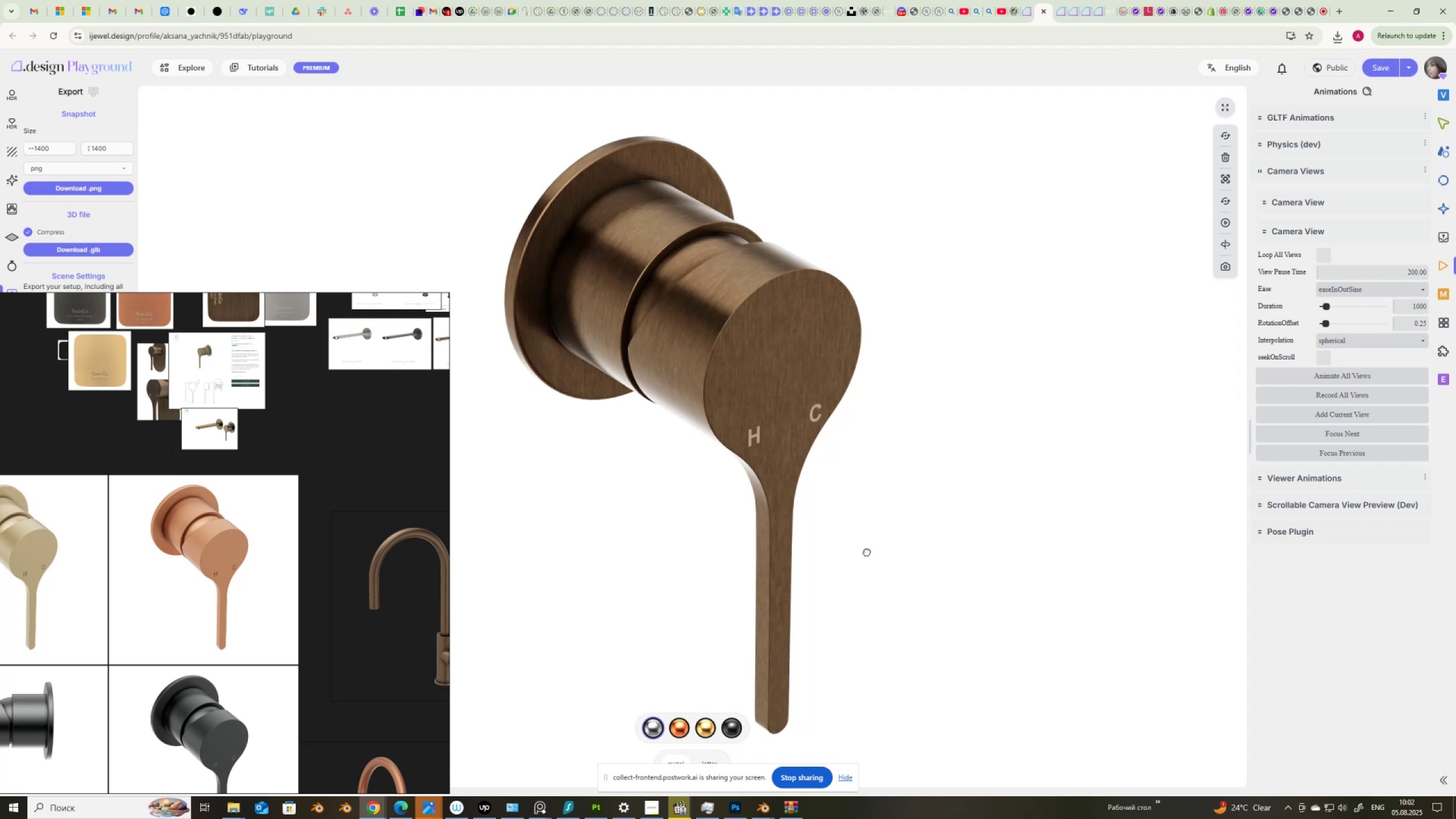 
scroll: coordinate [230, 726], scroll_direction: down, amount: 3.0
 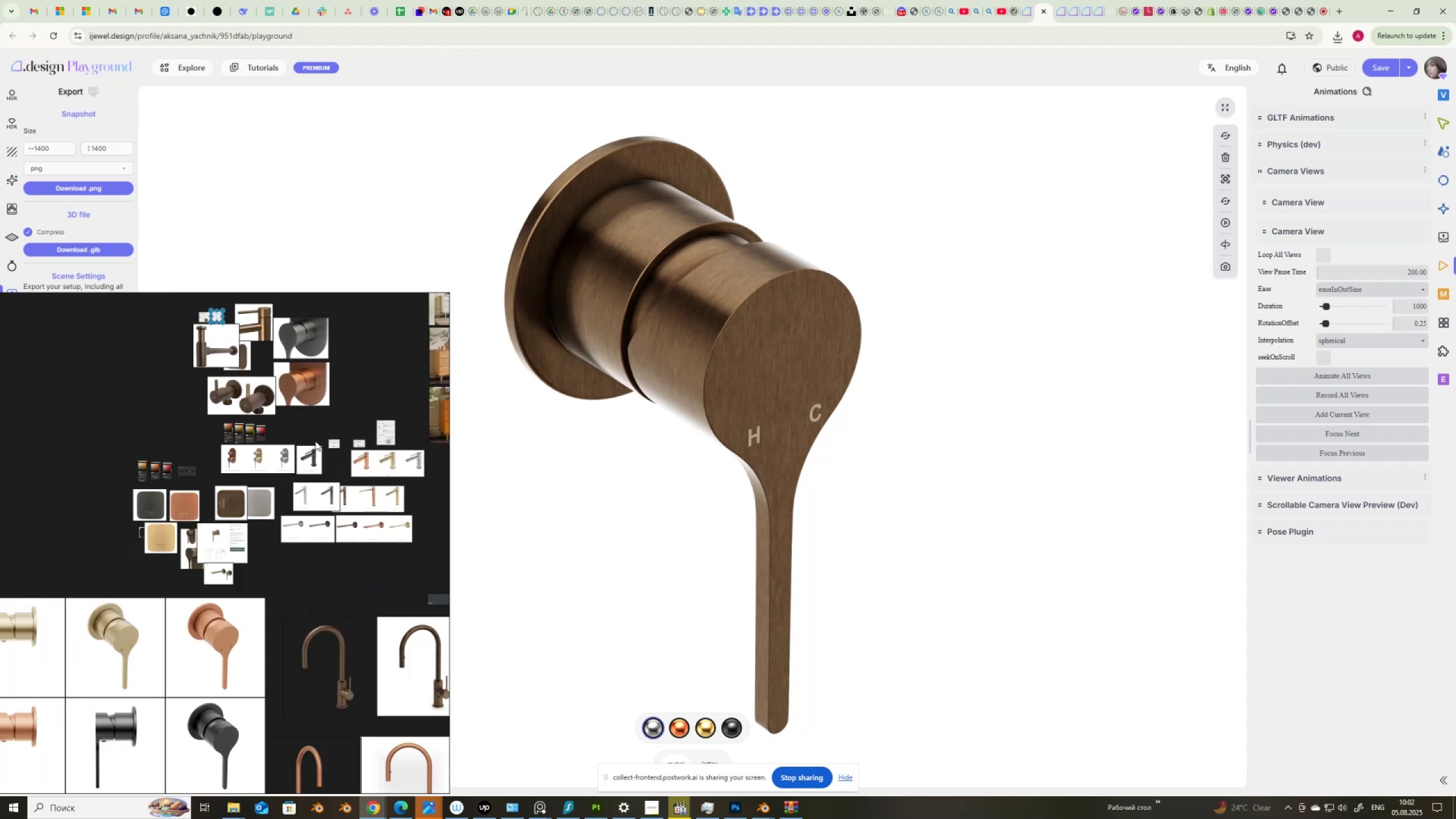 
scroll: coordinate [284, 327], scroll_direction: up, amount: 5.0
 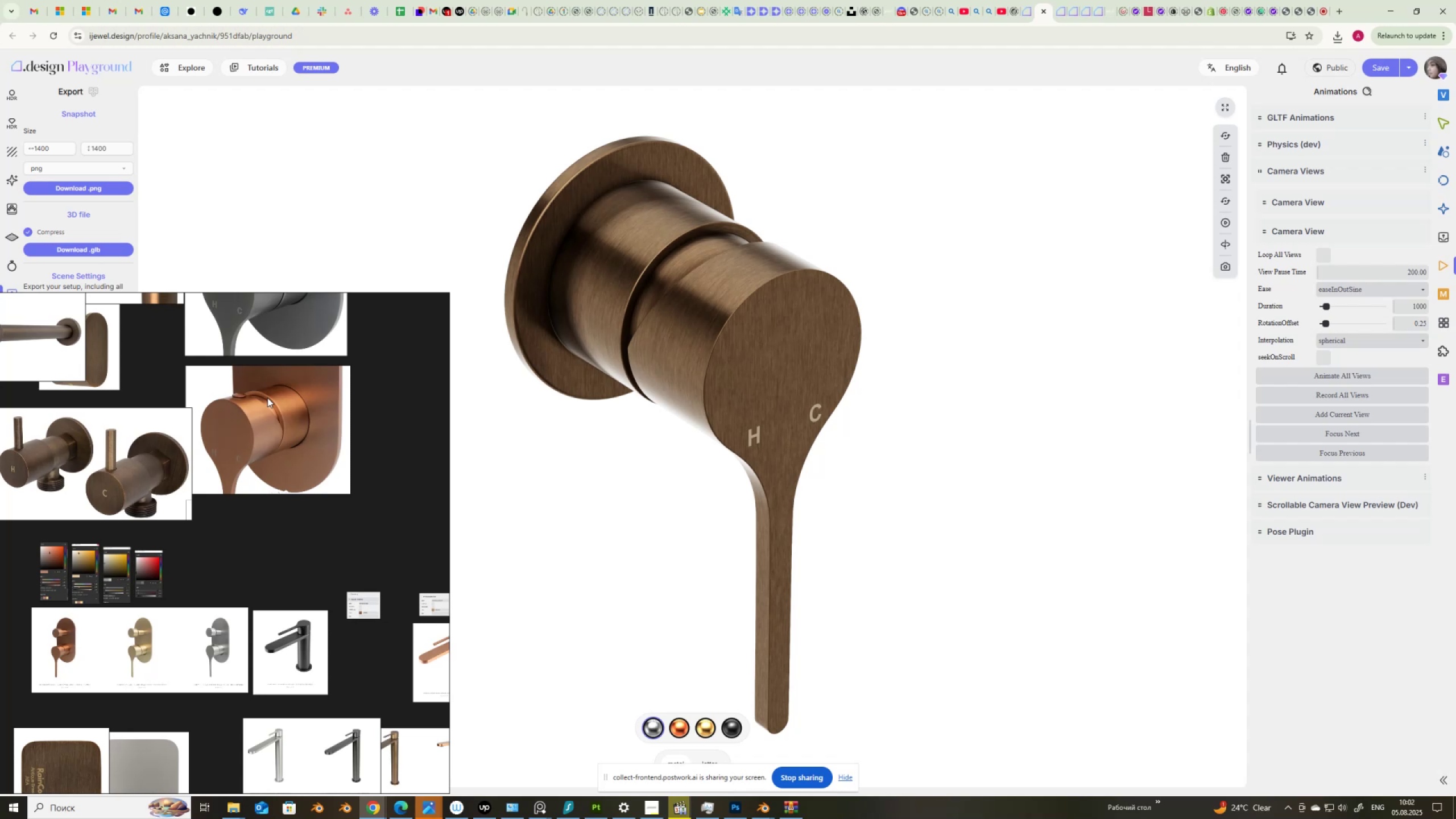 
wait(7.68)
 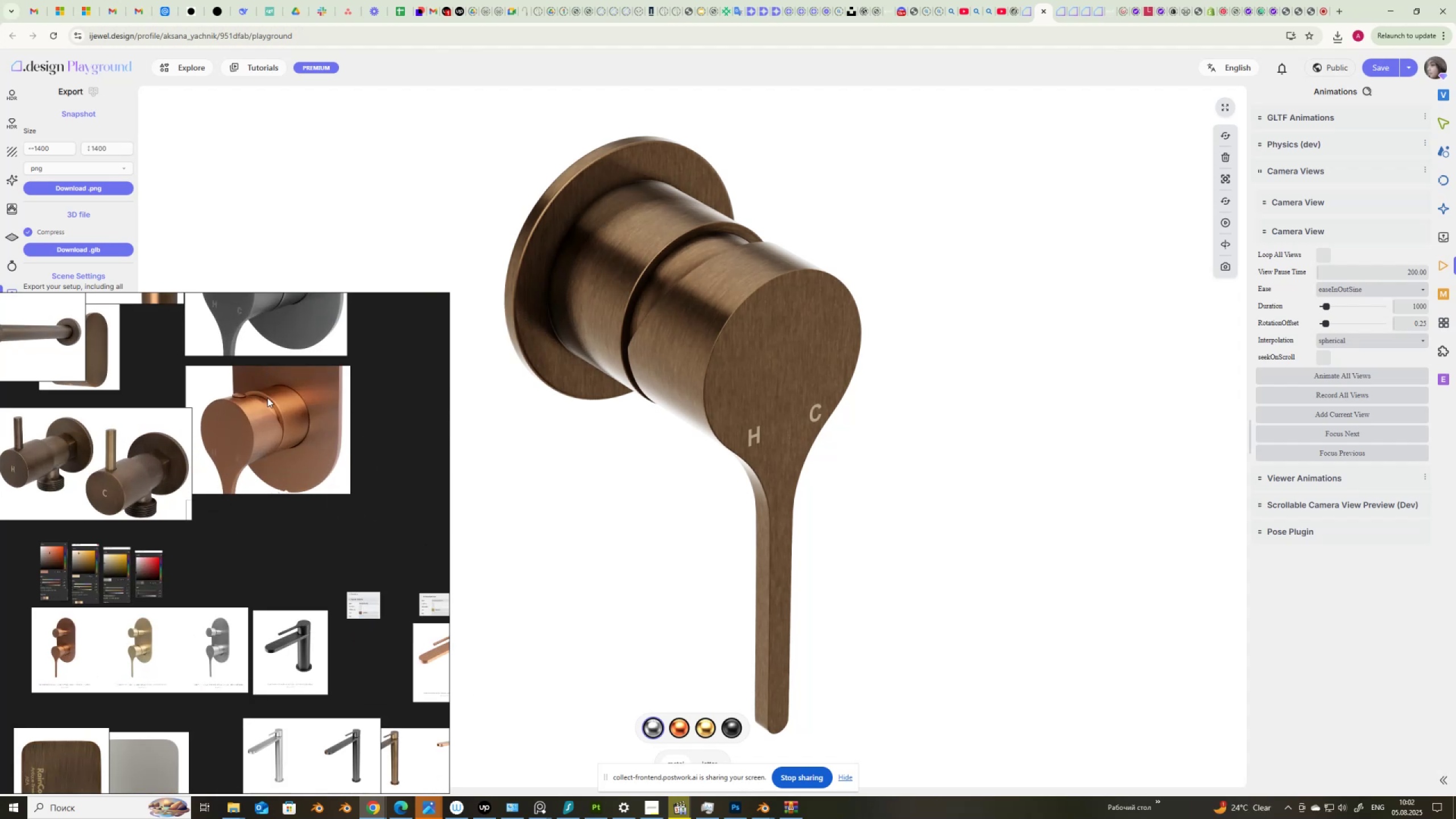 
mouse_move([1440, 155])
 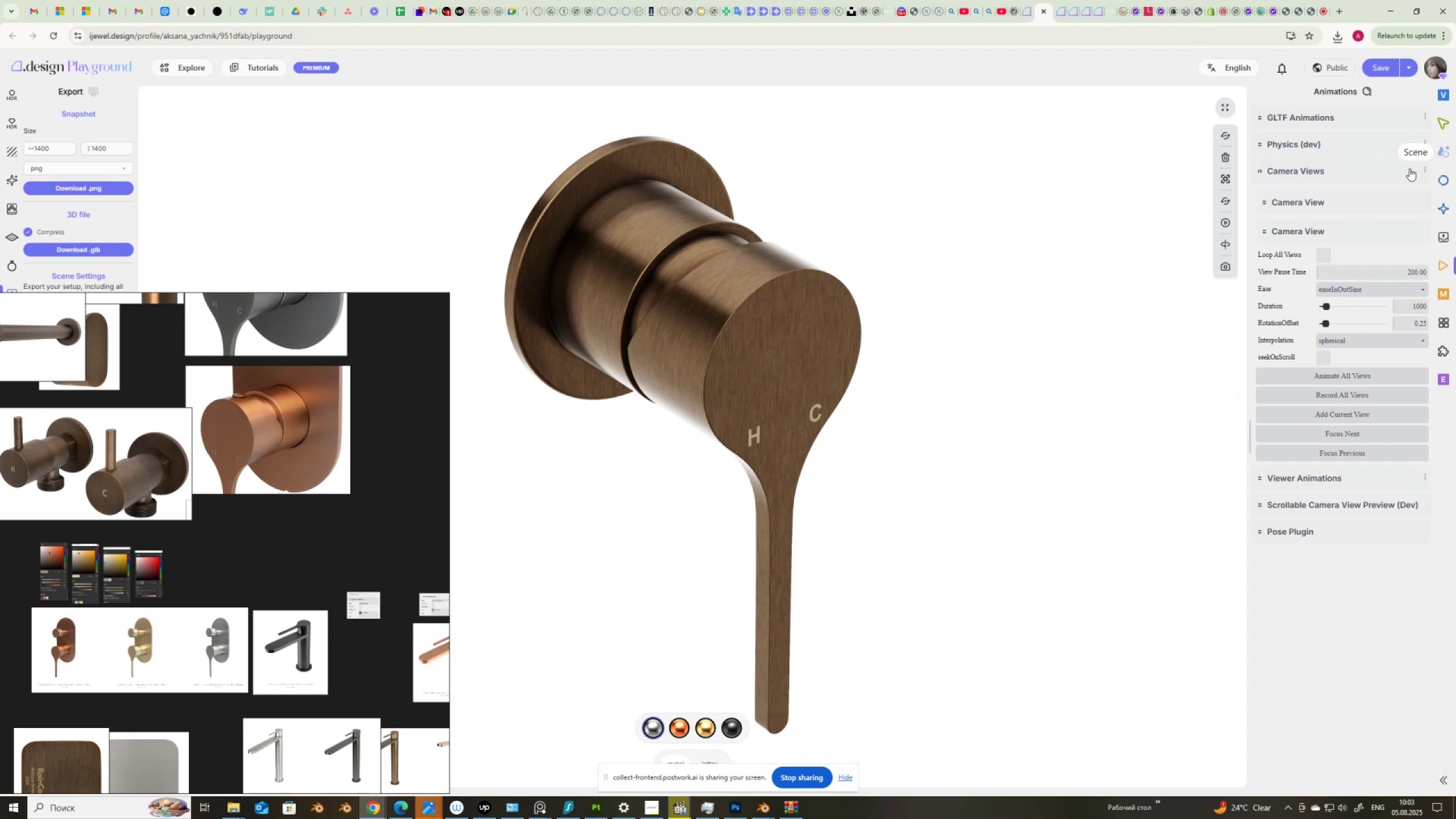 
mouse_move([1371, 191])
 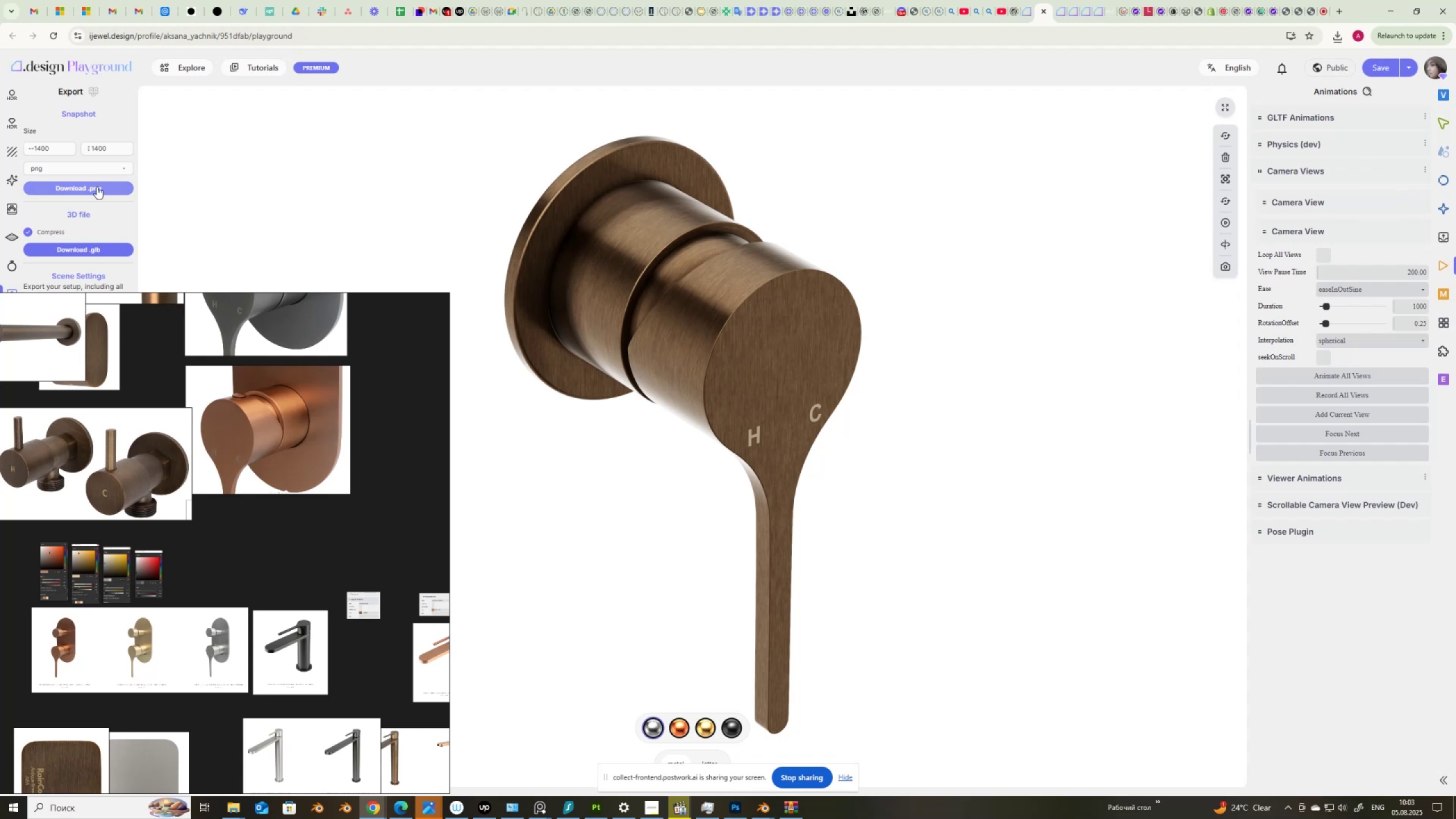 
wait(5.84)
 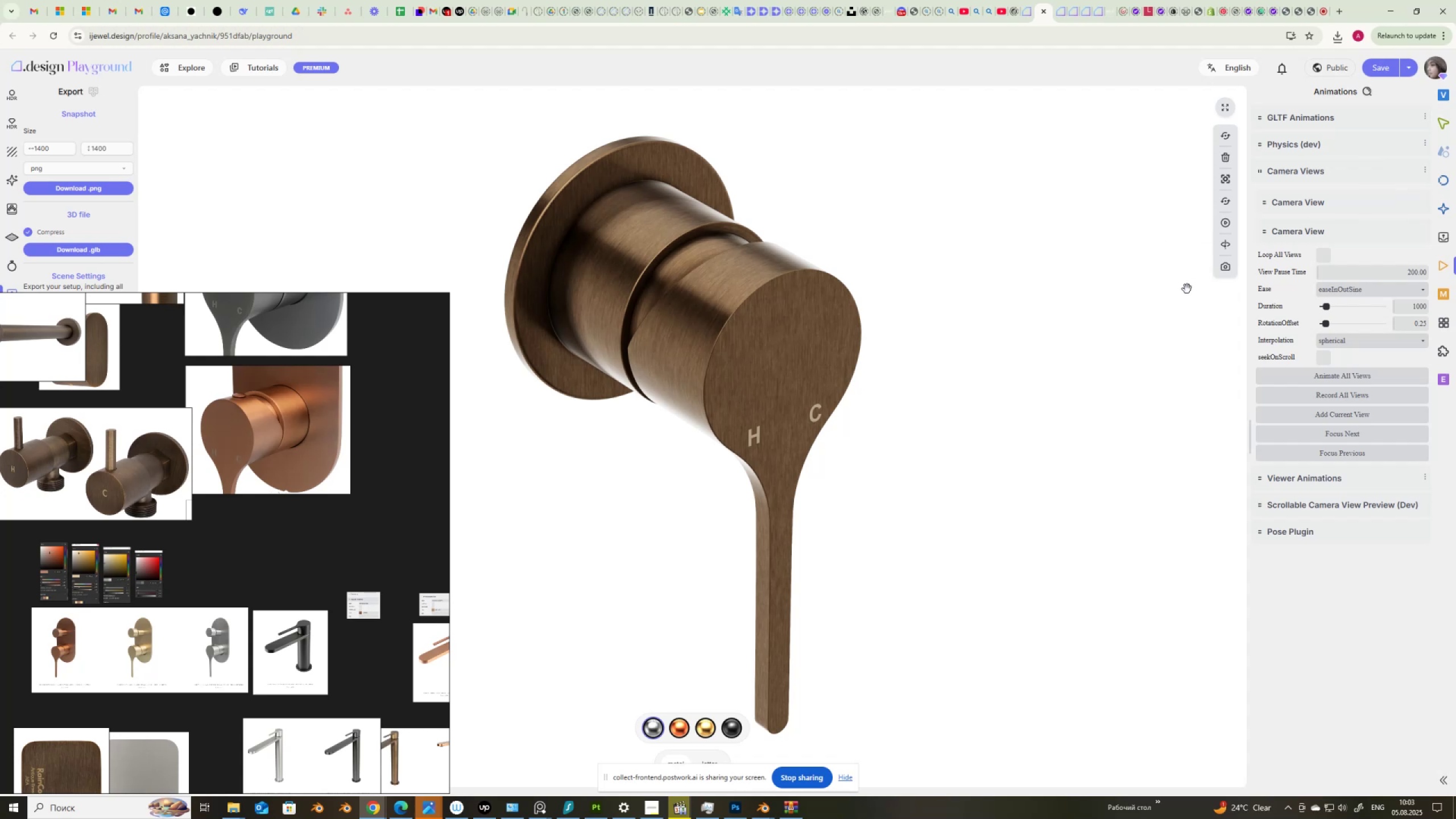 
scroll: coordinate [155, 511], scroll_direction: down, amount: 3.0
 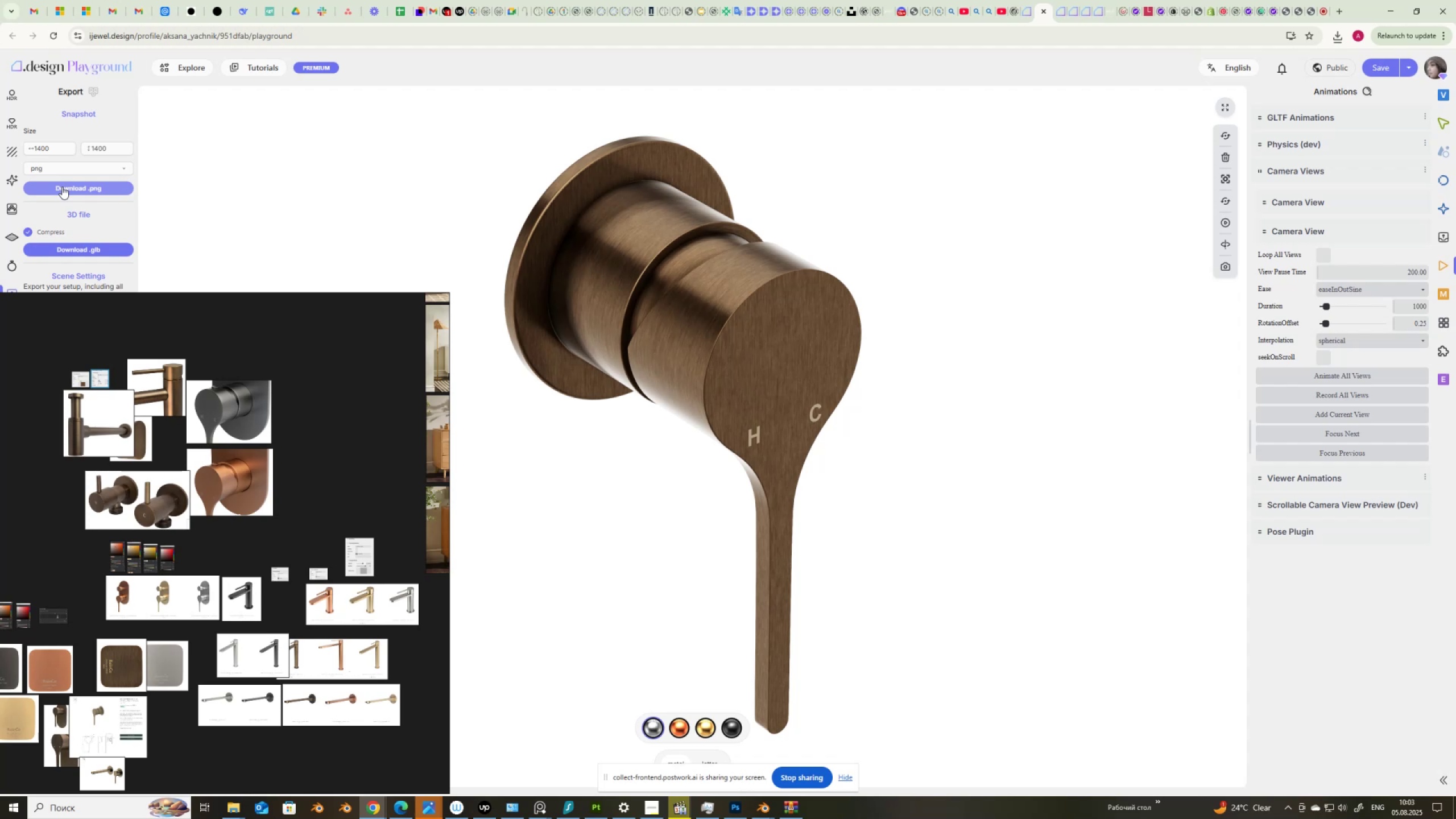 
scroll: coordinate [239, 712], scroll_direction: up, amount: 2.0
 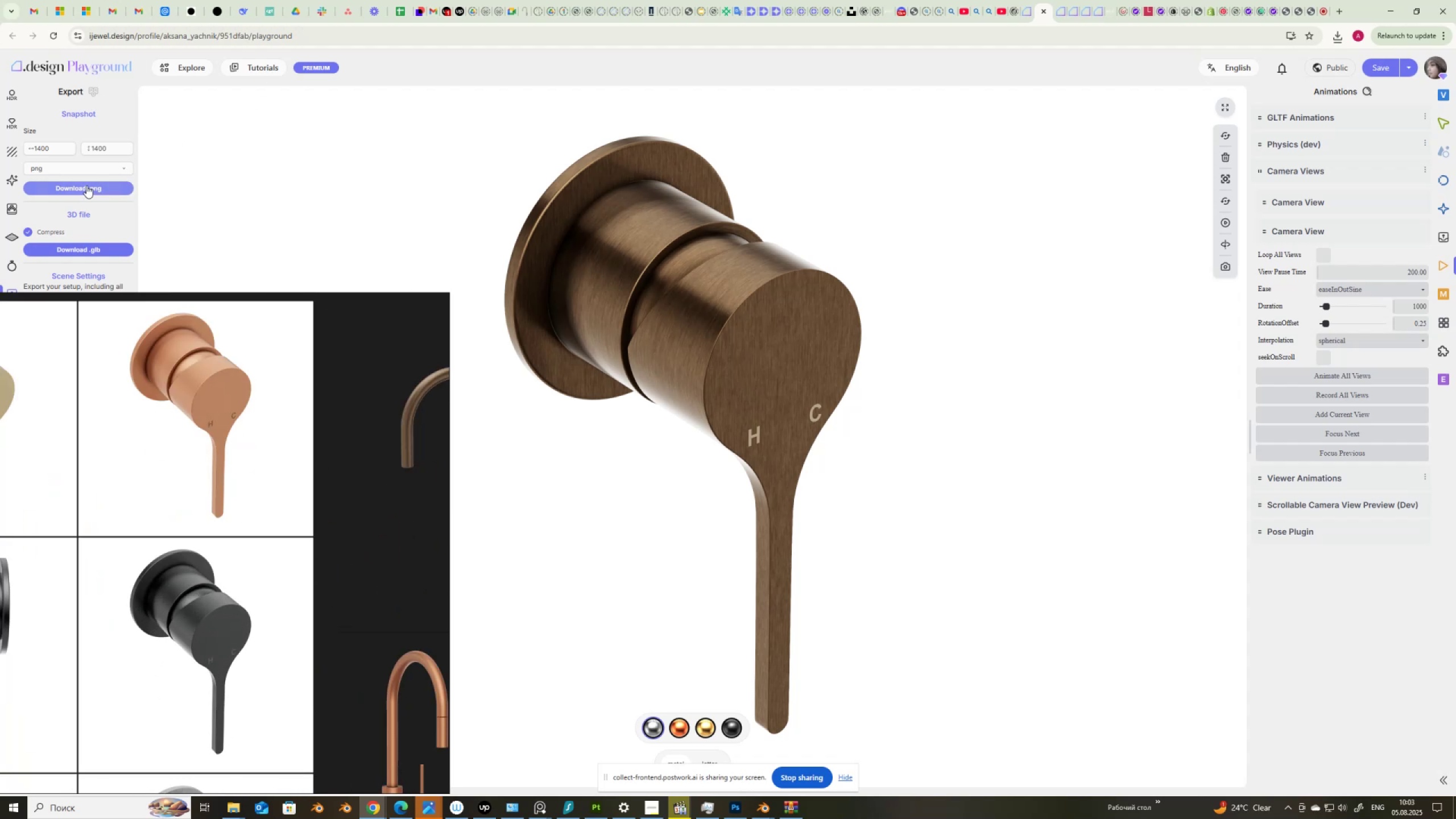 
left_click([73, 185])
 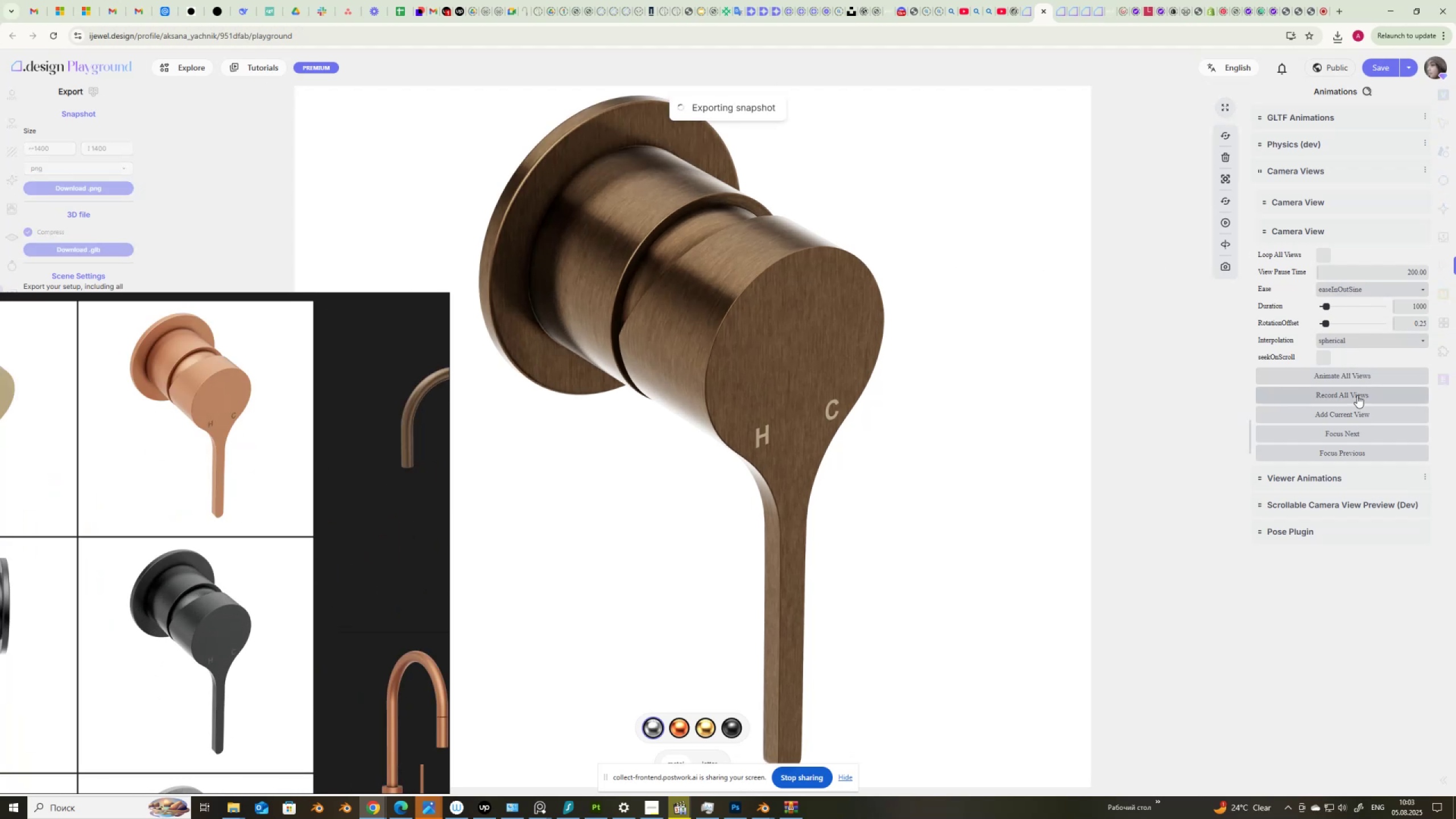 
wait(8.07)
 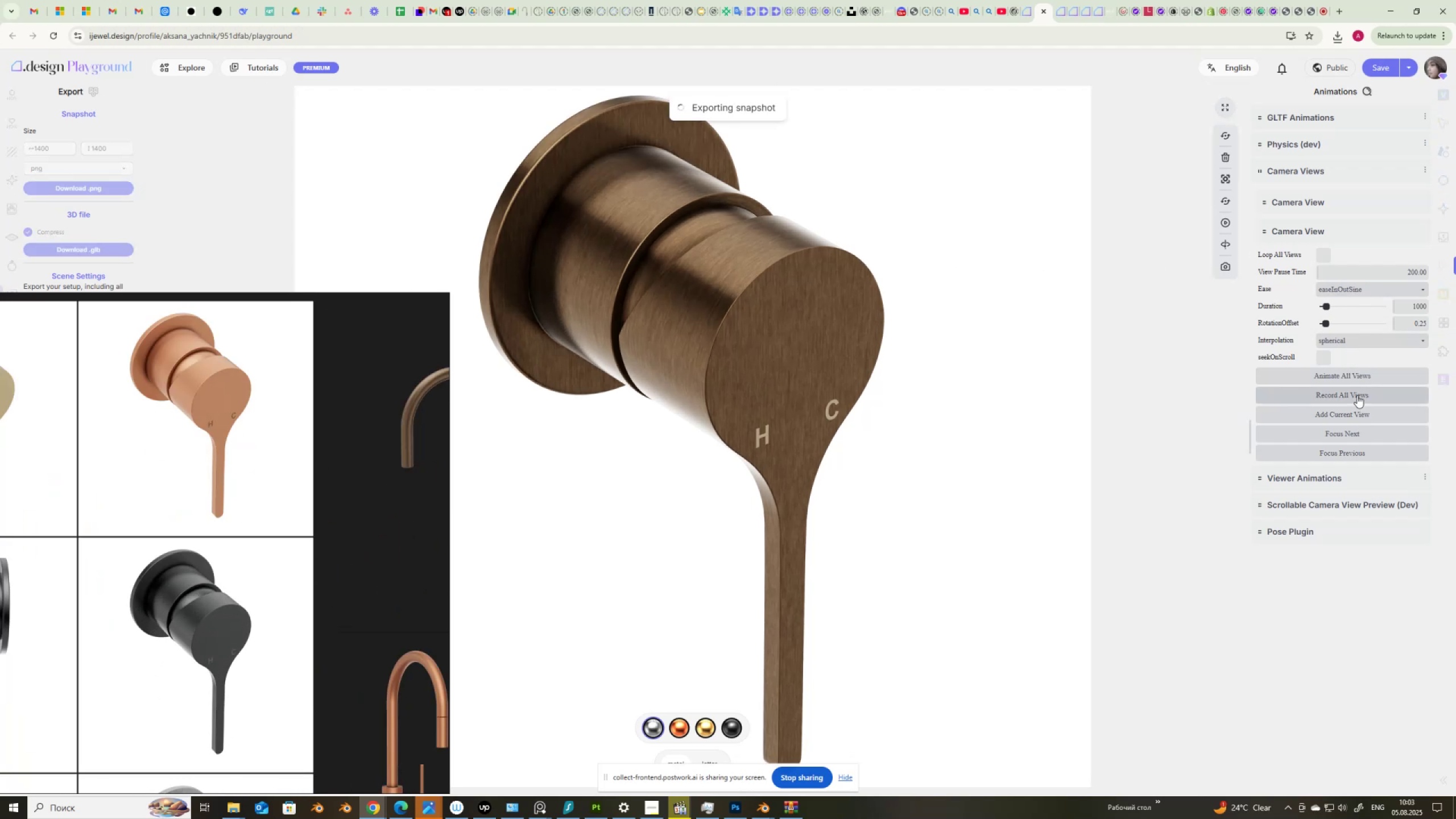 
left_click([1356, 411])
 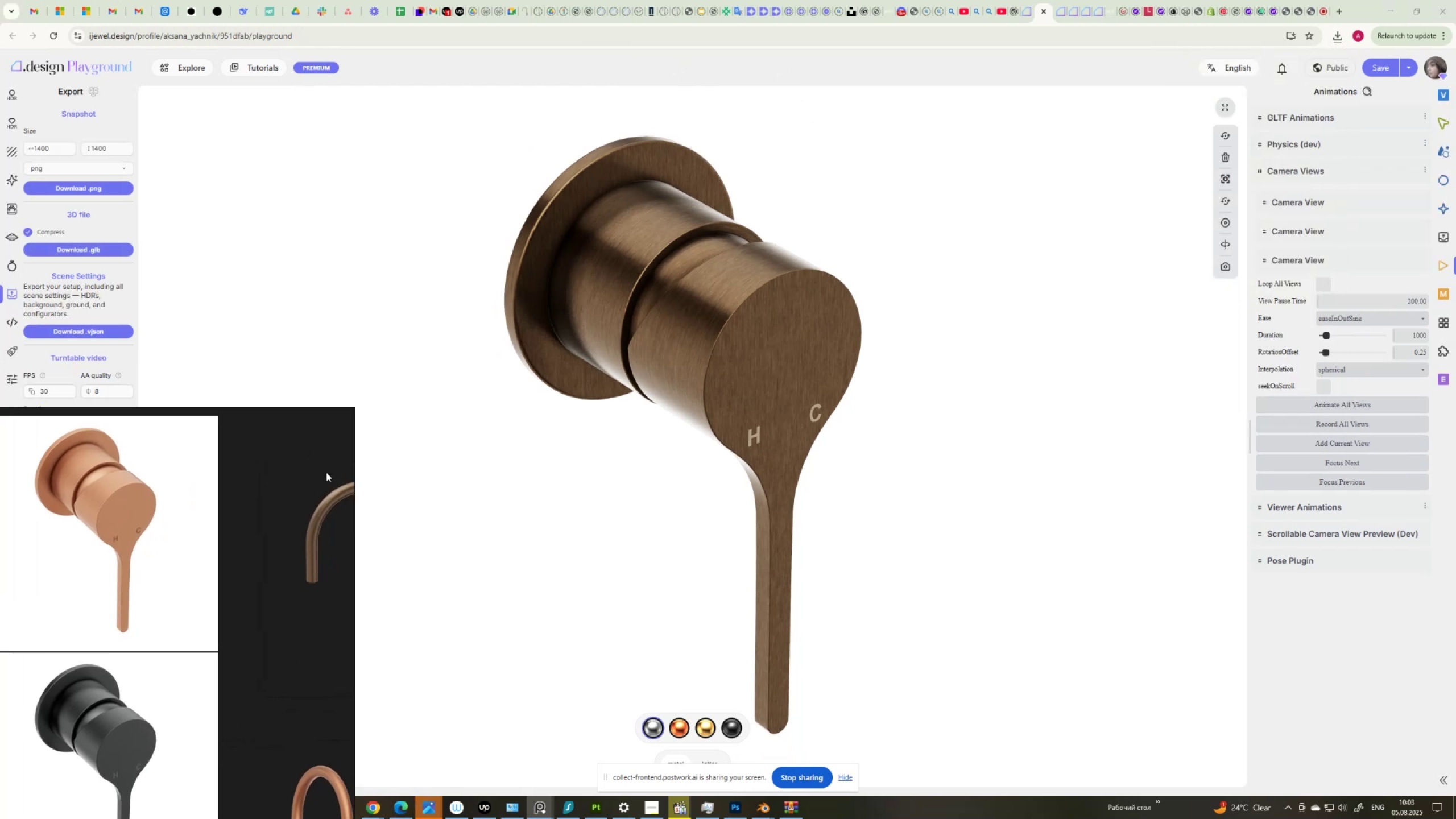 
scroll: coordinate [280, 487], scroll_direction: down, amount: 10.0
 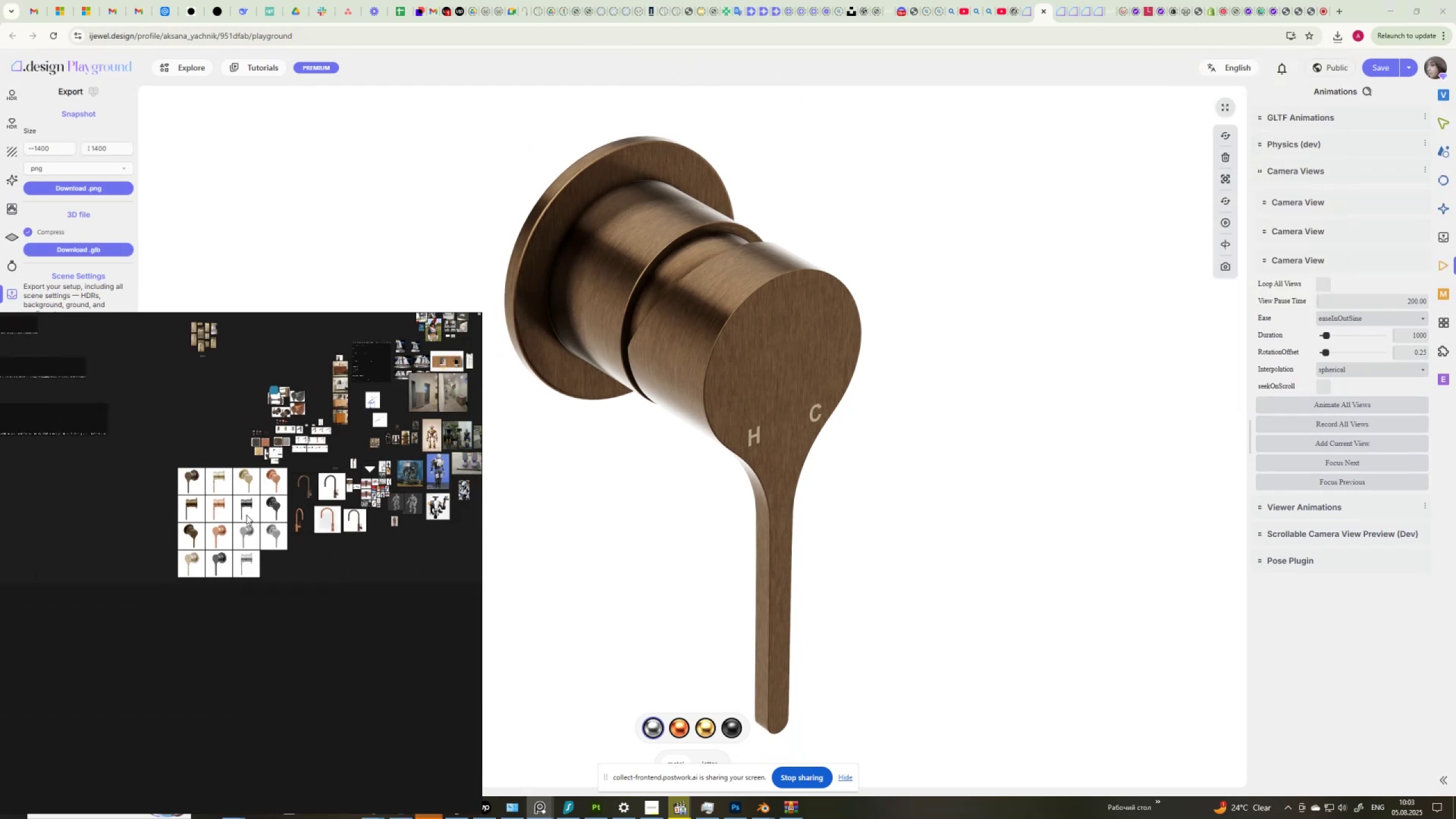 
scroll: coordinate [262, 455], scroll_direction: up, amount: 8.0
 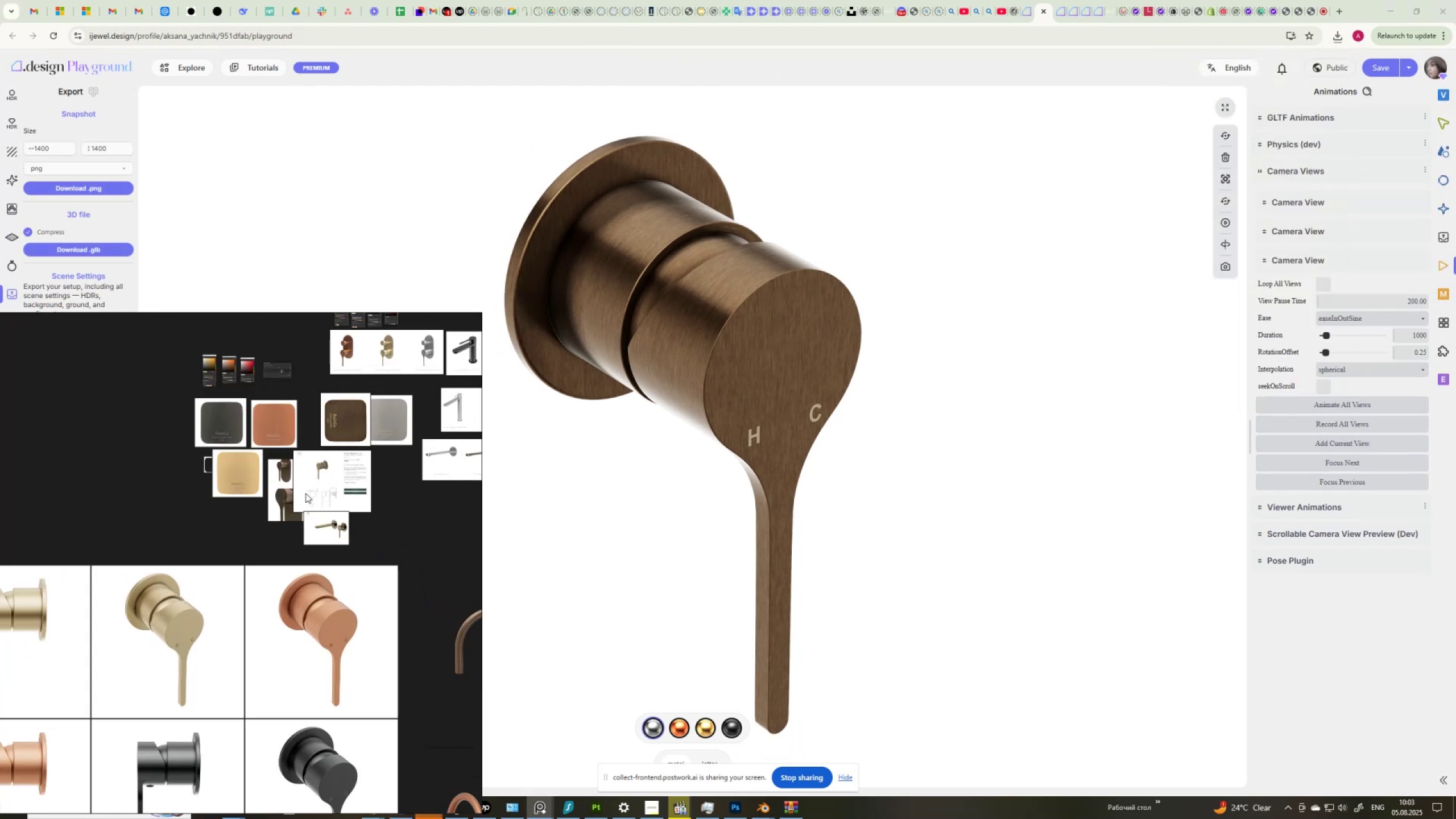 
scroll: coordinate [351, 469], scroll_direction: down, amount: 2.0
 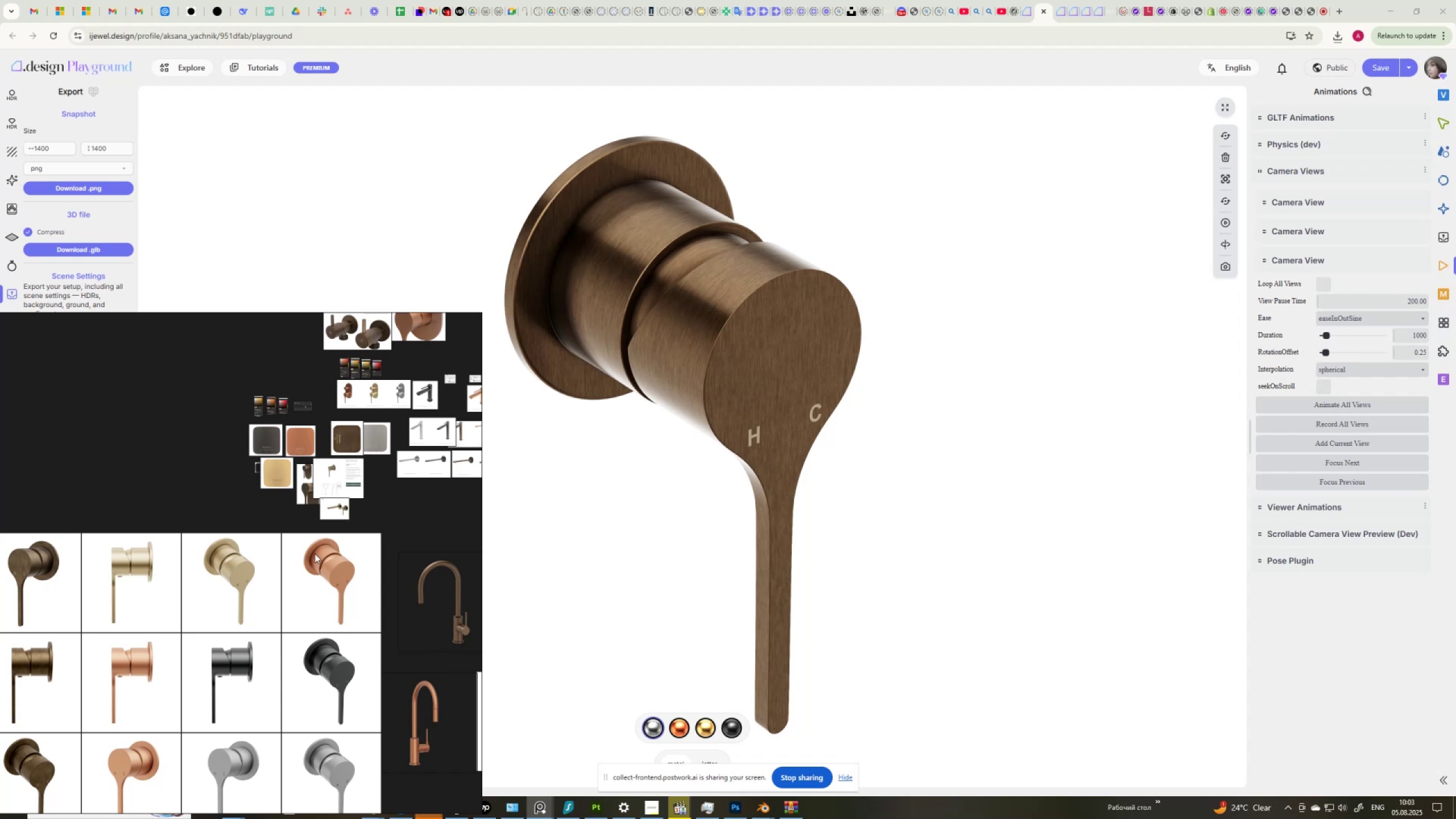 
scroll: coordinate [342, 483], scroll_direction: up, amount: 2.0
 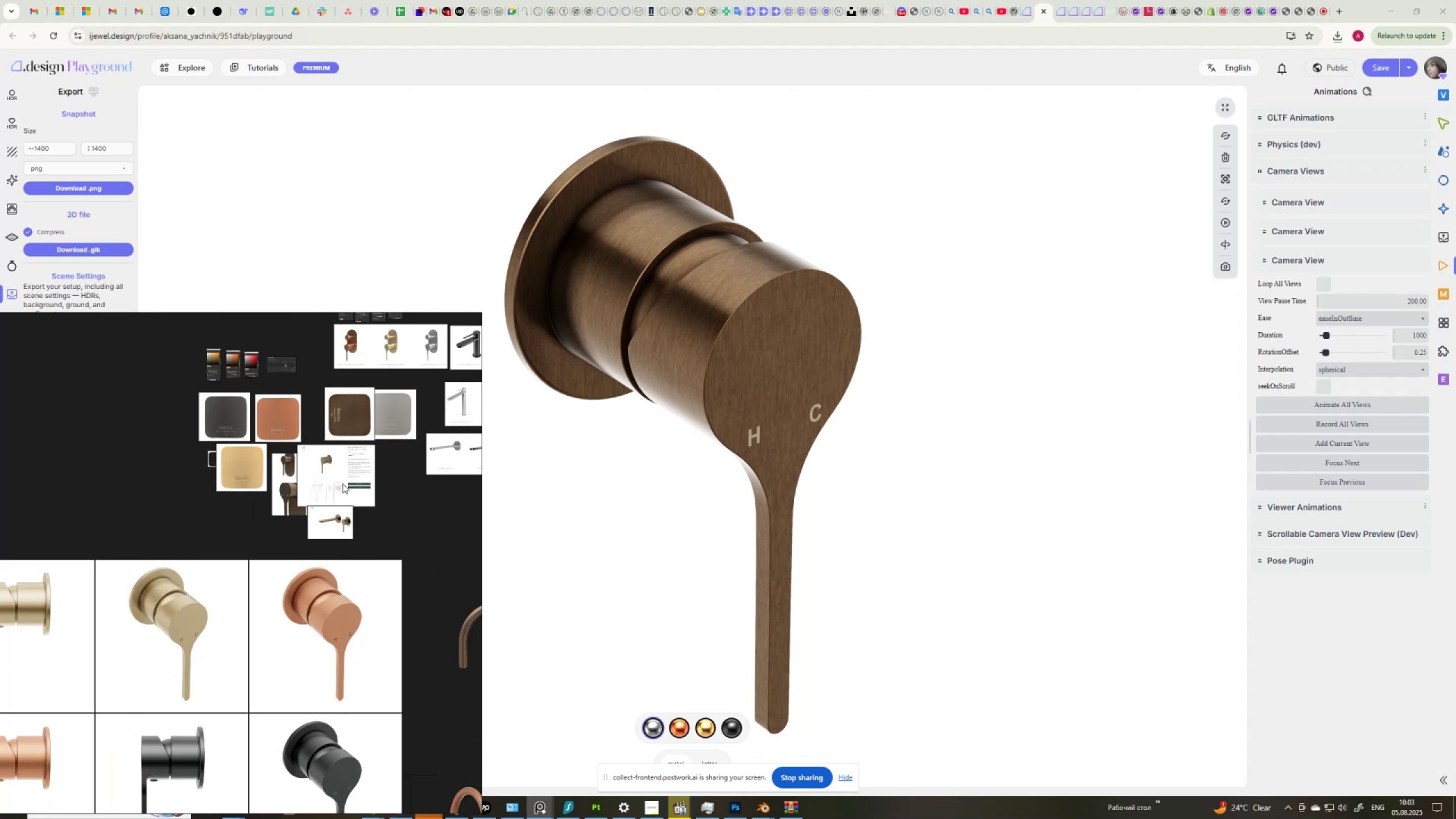 
scroll: coordinate [342, 483], scroll_direction: down, amount: 4.0
 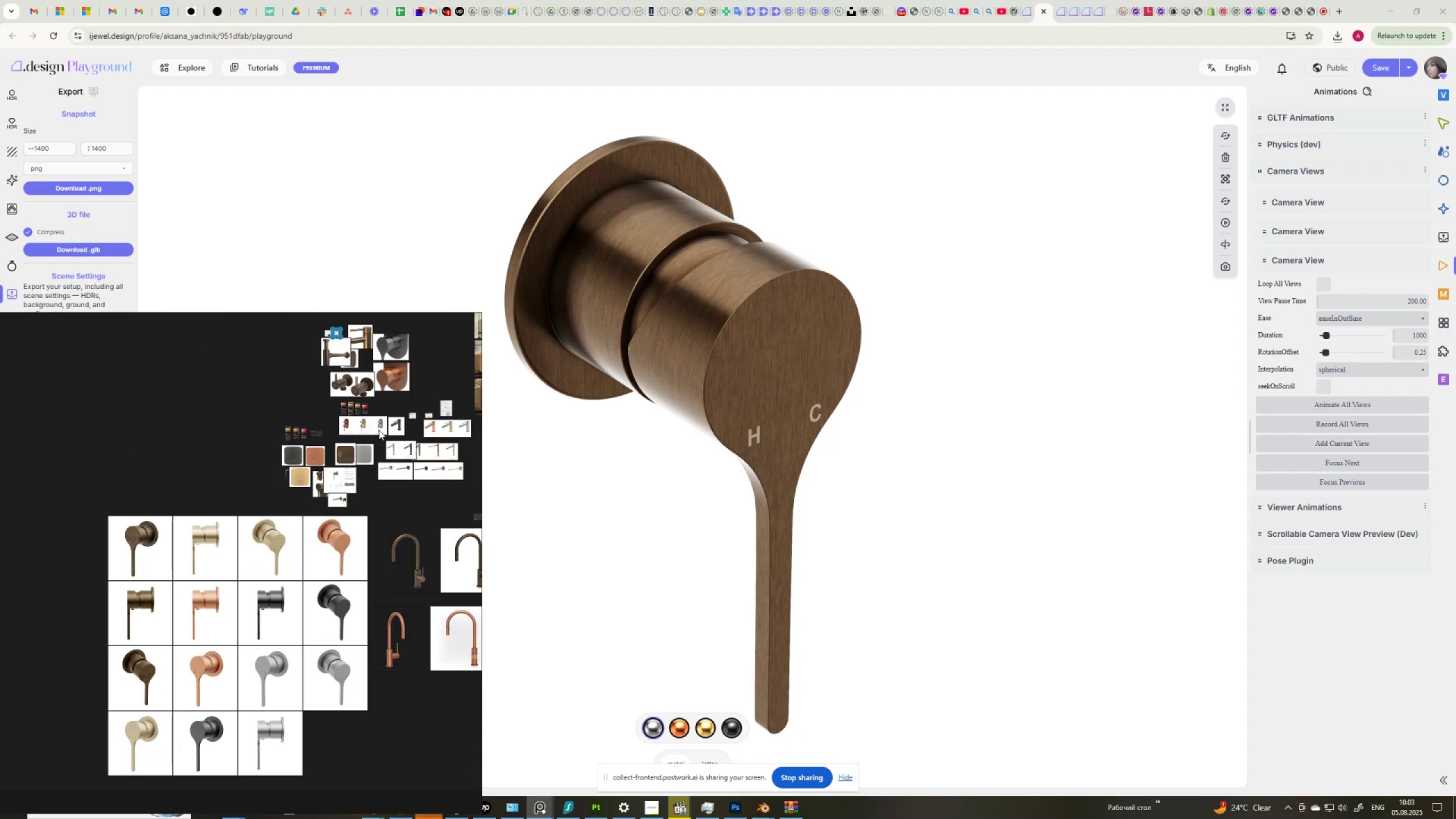 
scroll: coordinate [213, 506], scroll_direction: up, amount: 12.0
 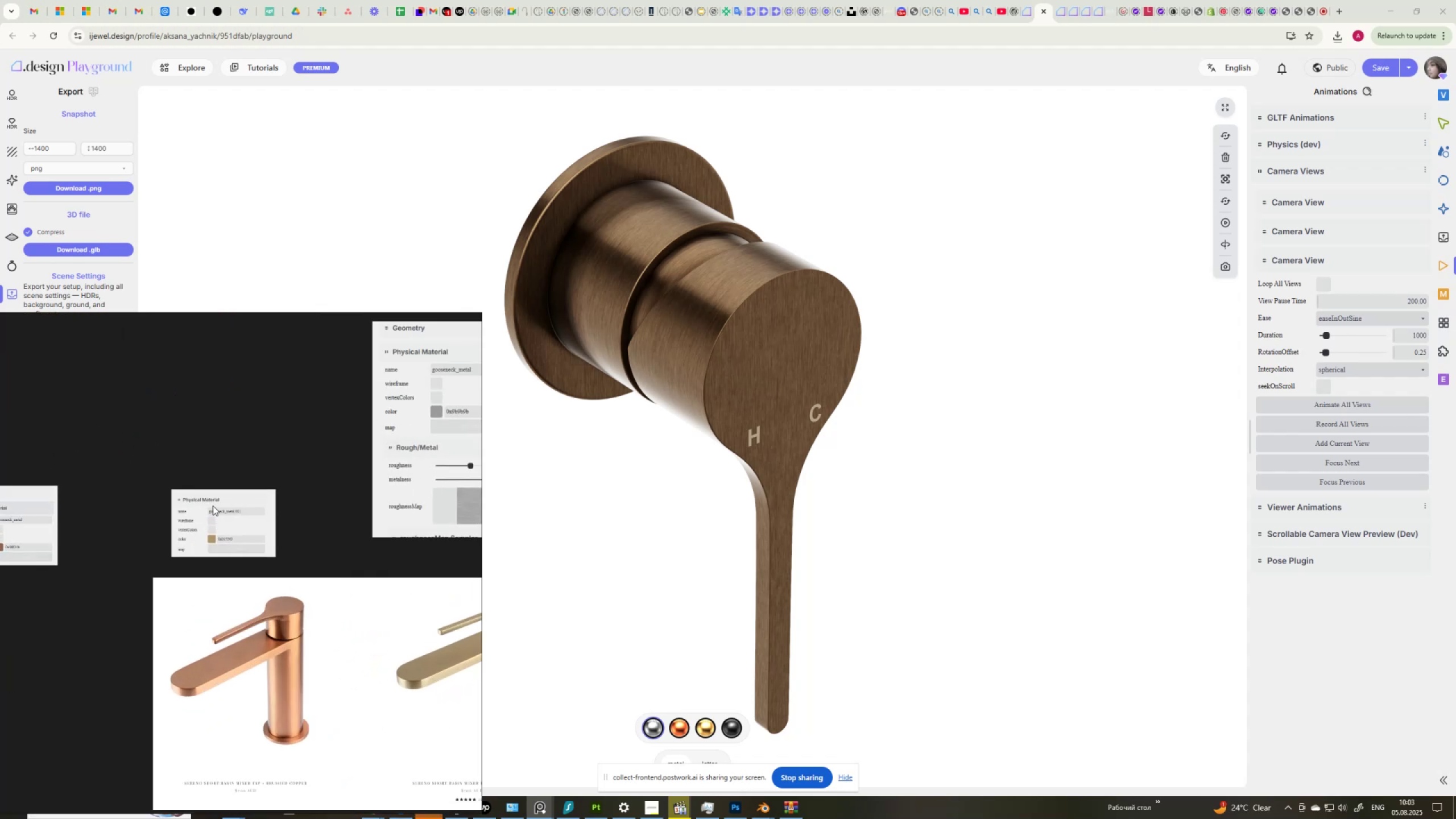 
scroll: coordinate [221, 499], scroll_direction: down, amount: 9.0
 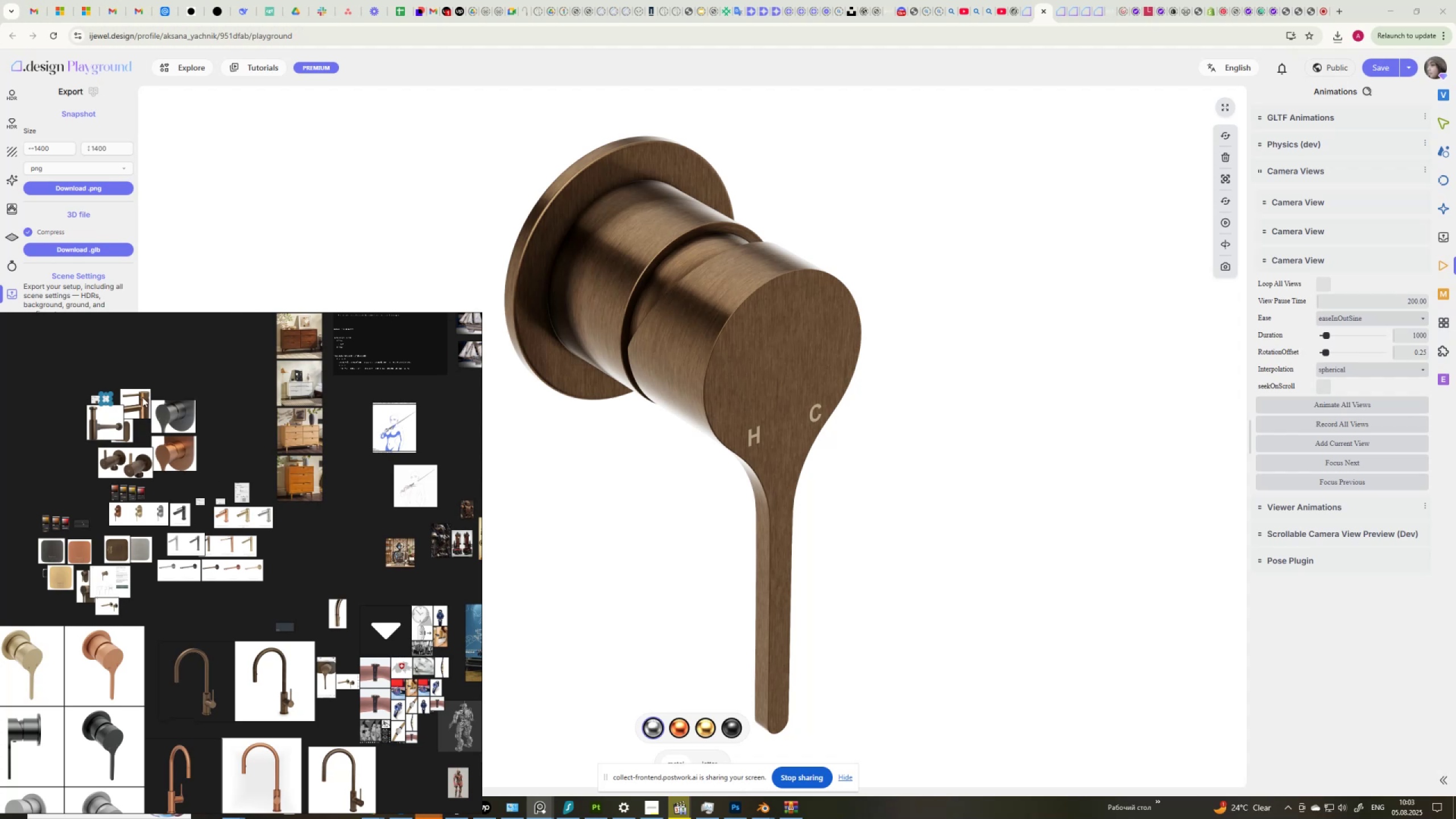 
scroll: coordinate [119, 407], scroll_direction: up, amount: 5.0
 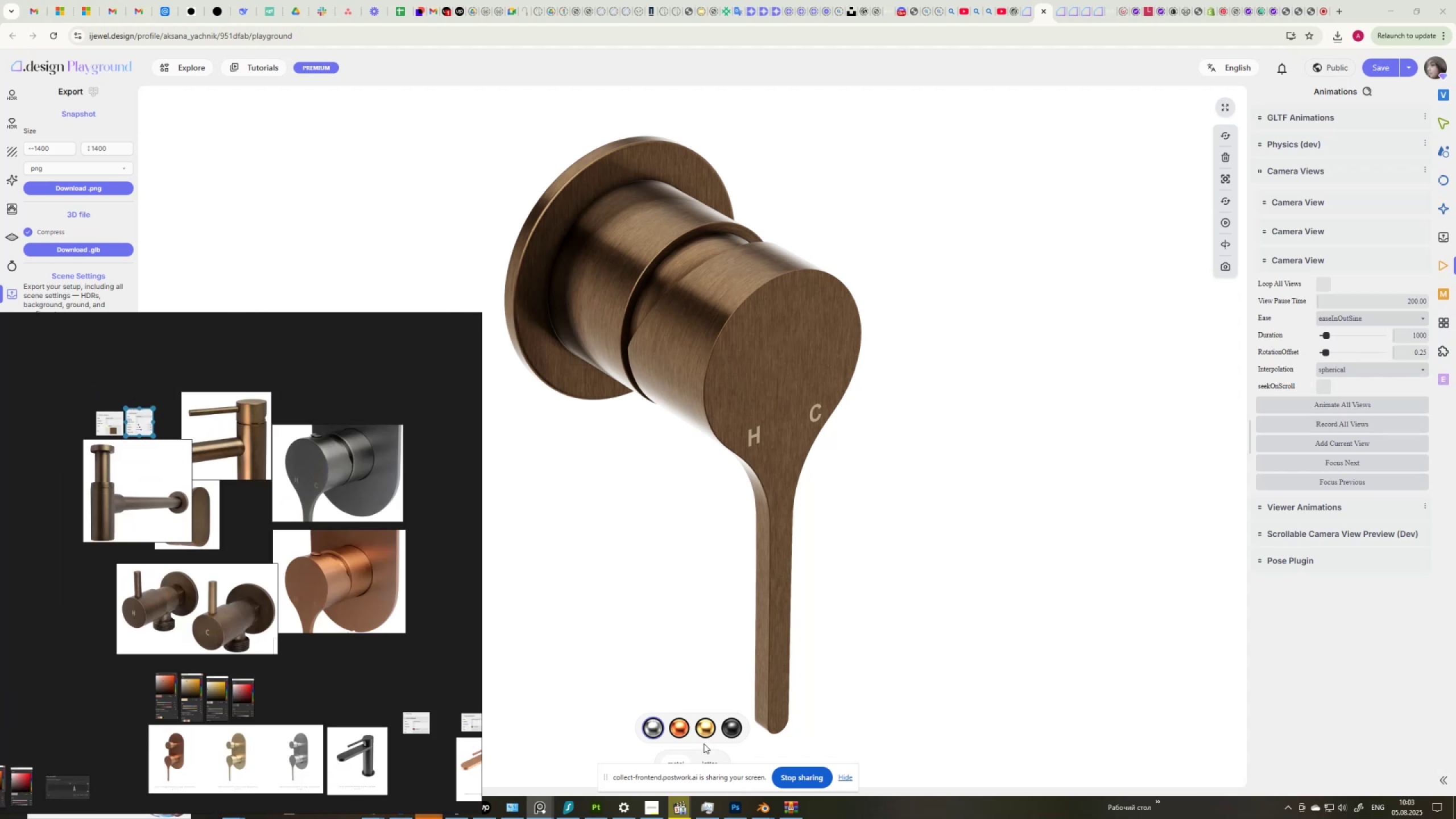 
left_click([727, 730])
 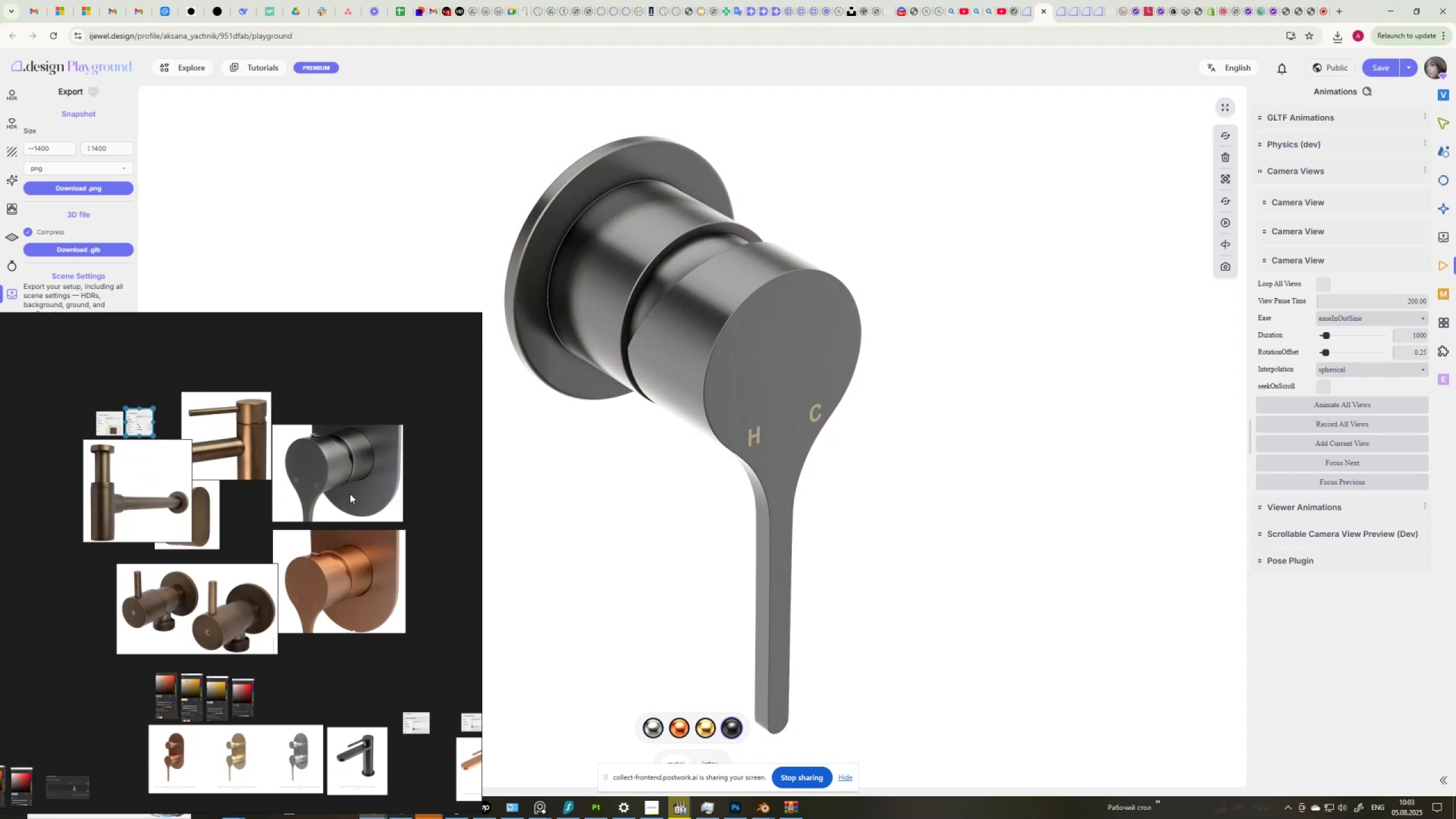 
scroll: coordinate [348, 432], scroll_direction: up, amount: 5.0
 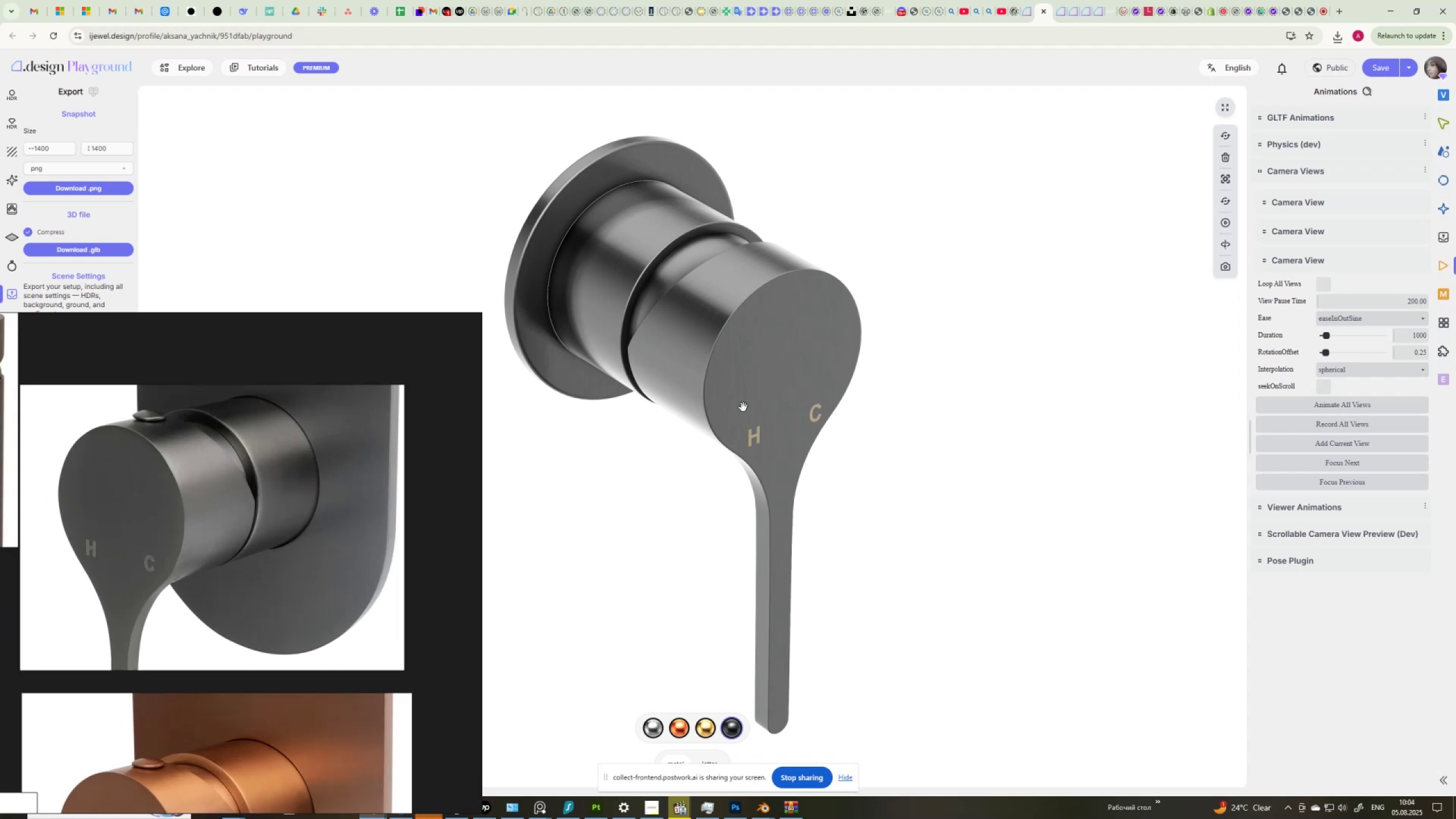 
left_click([770, 374])
 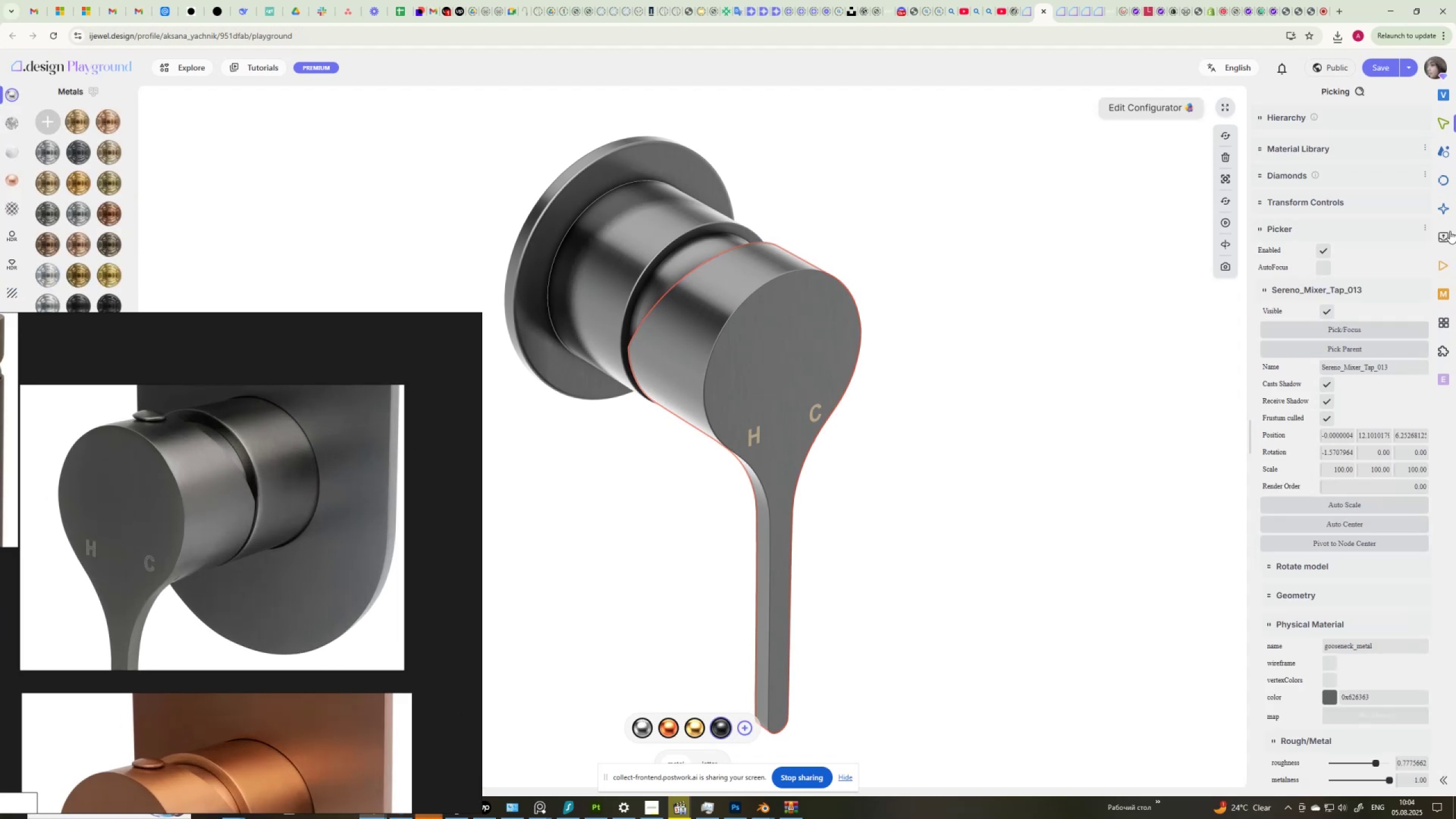 
mouse_move([1421, 197])
 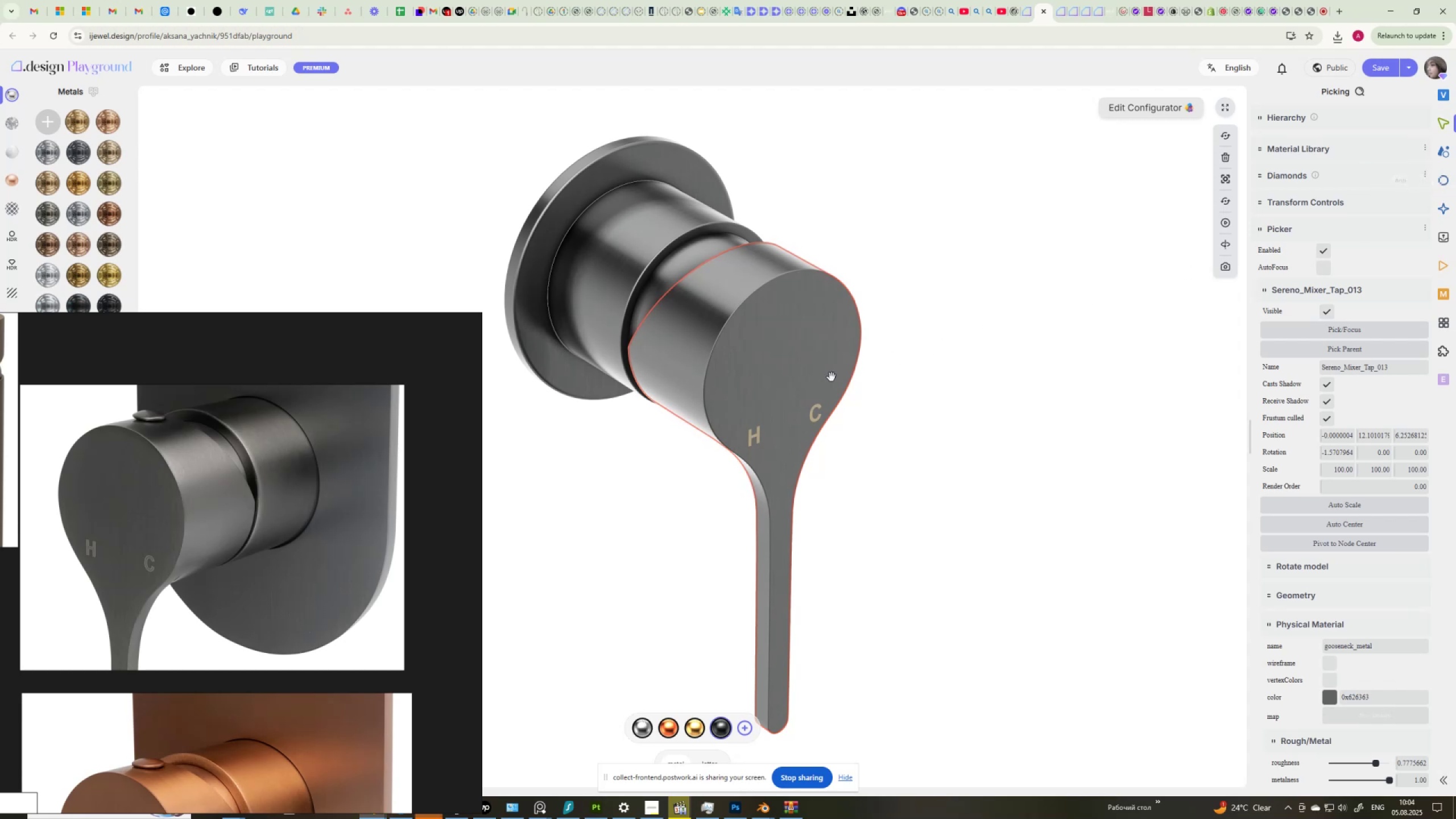 
scroll: coordinate [1299, 681], scroll_direction: down, amount: 13.0
 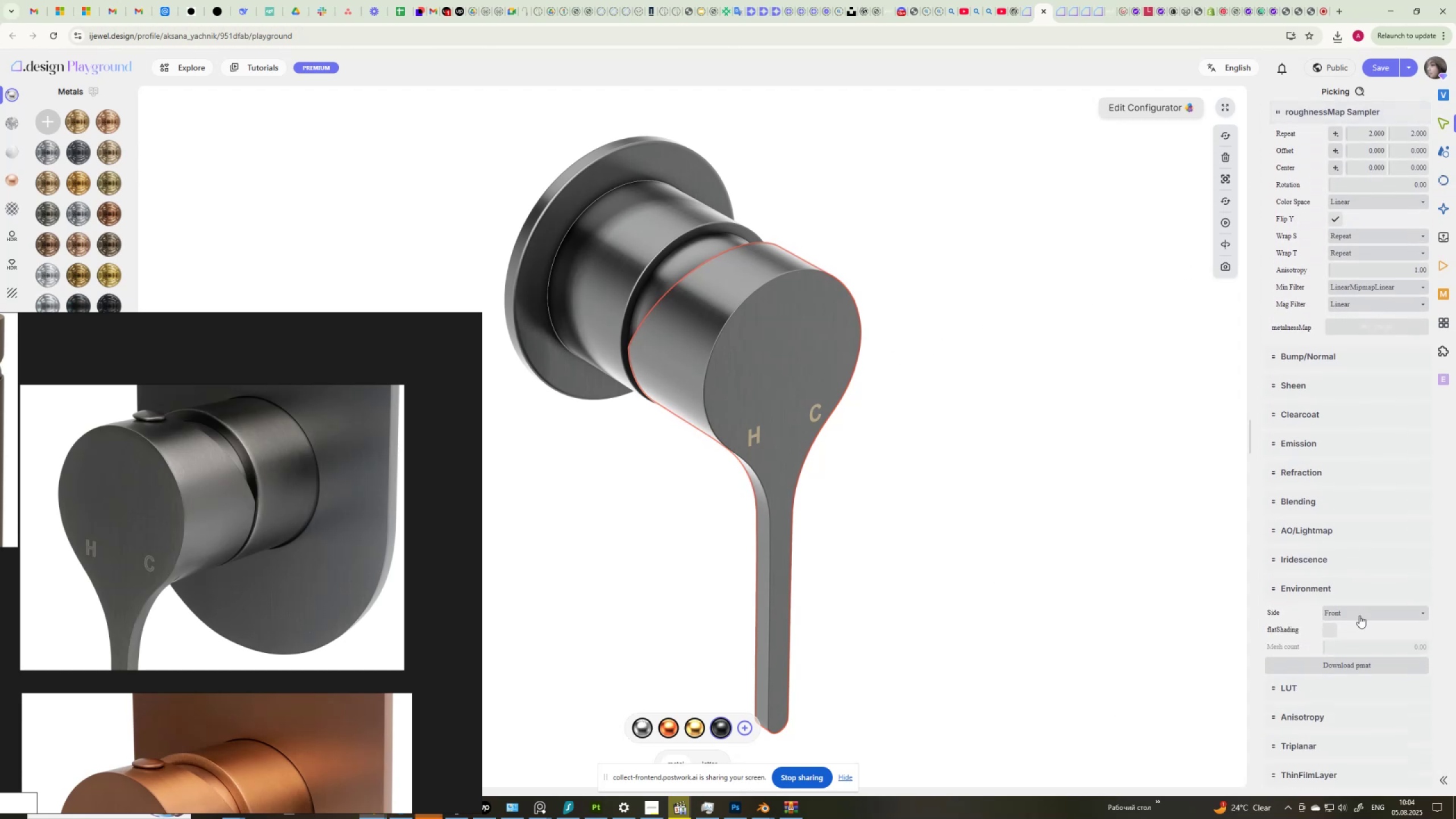 
left_click([1361, 613])
 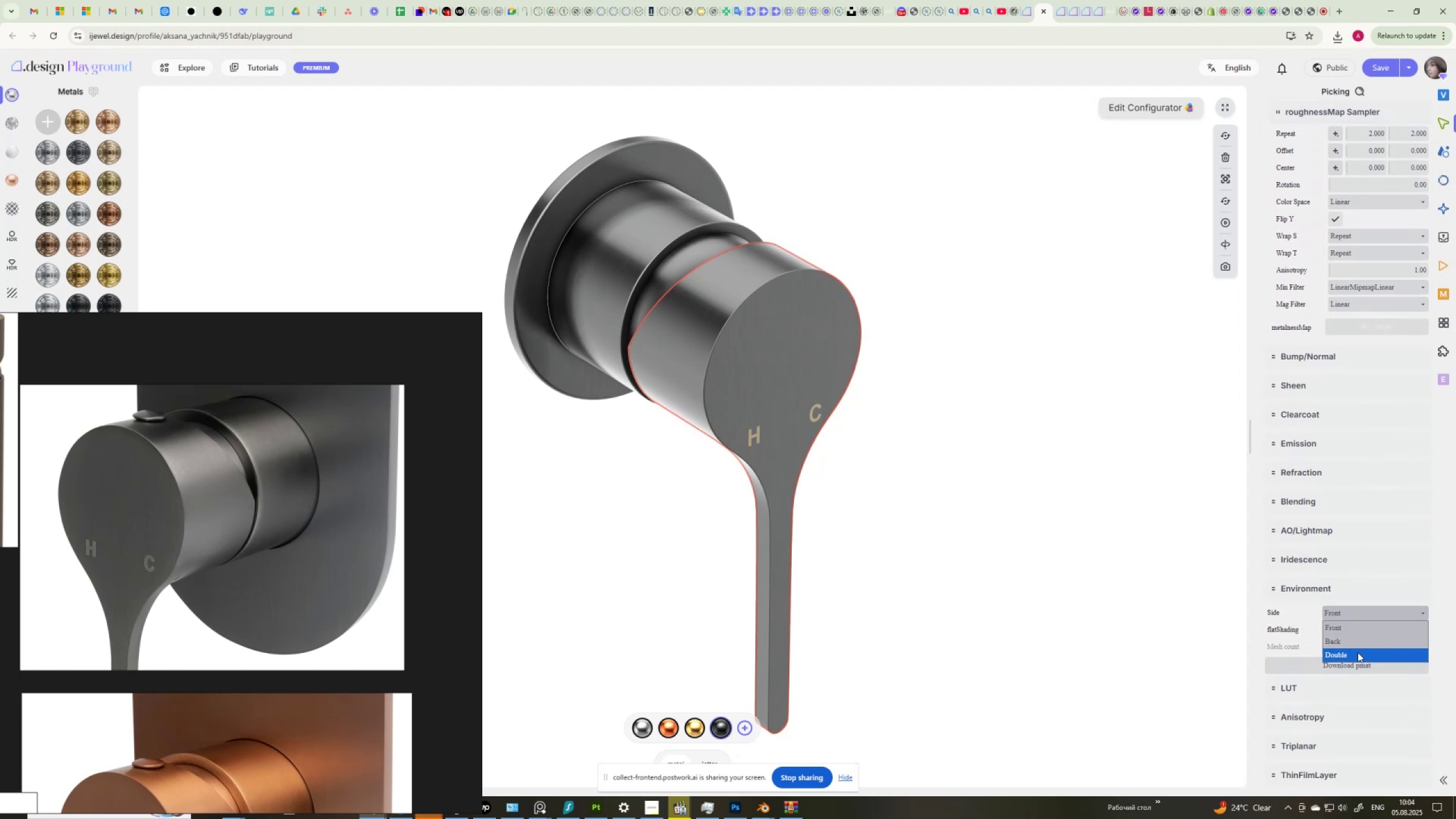 
left_click([1357, 655])
 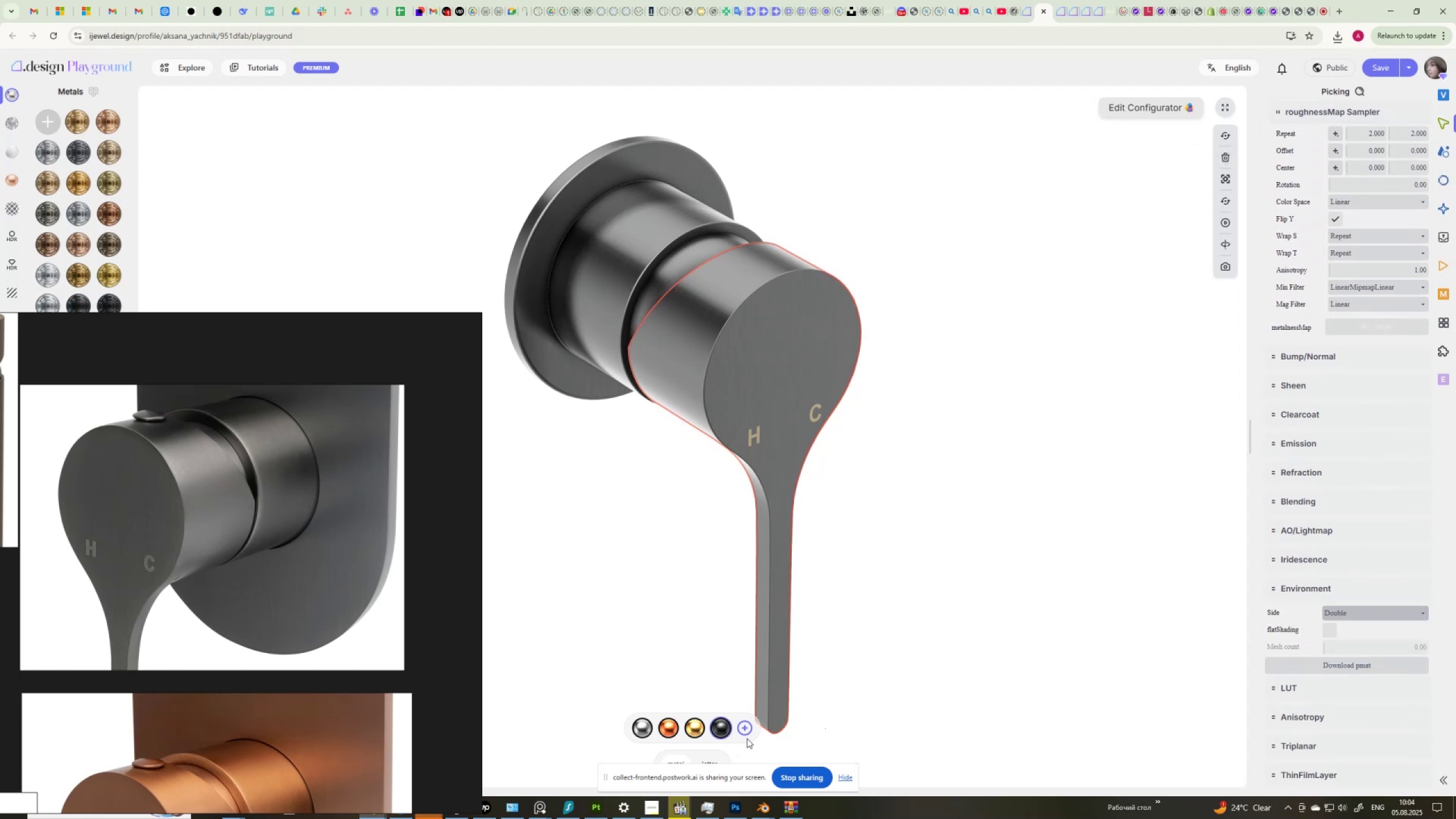 
left_click([742, 731])
 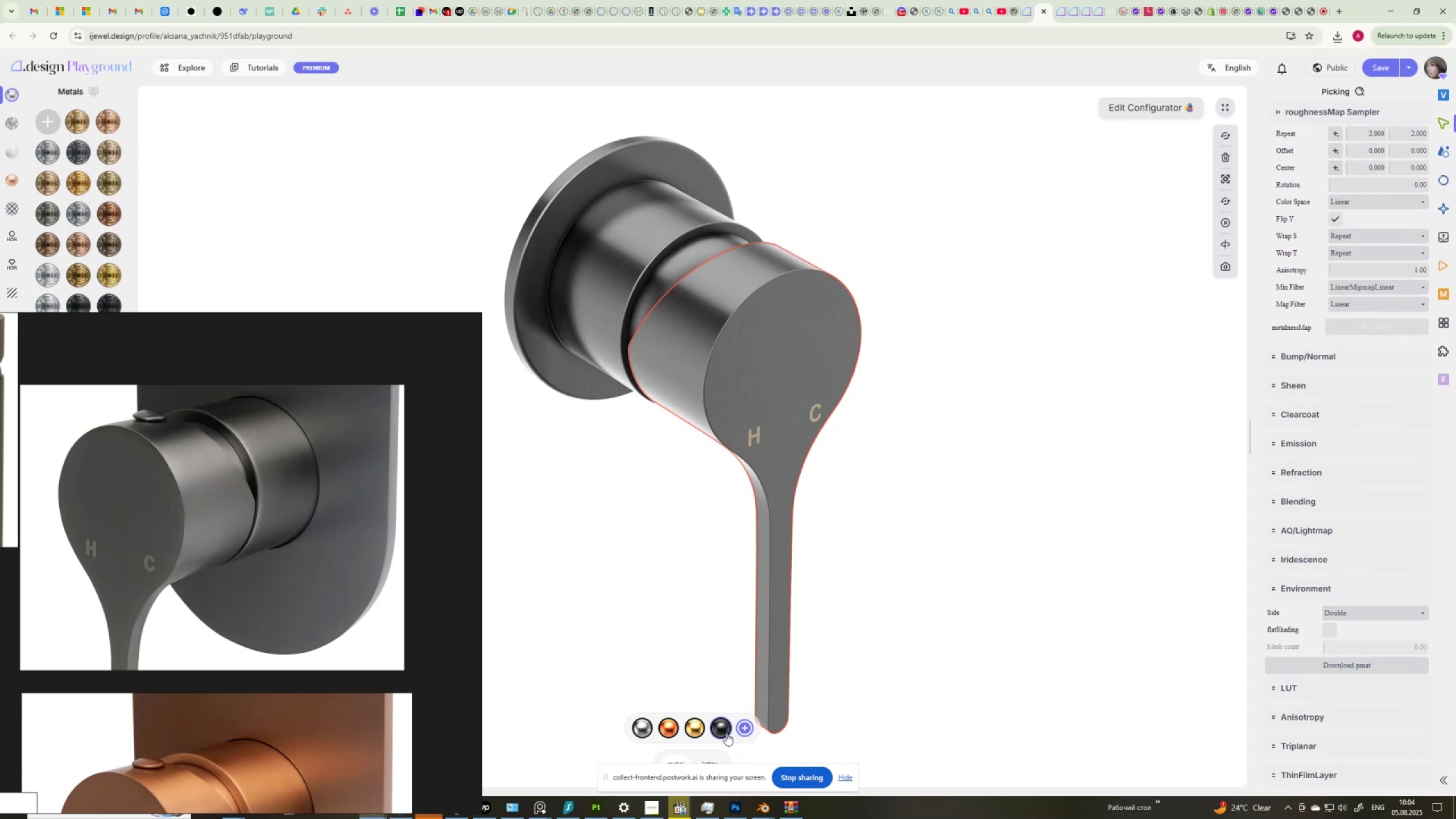 
mouse_move([714, 731])
 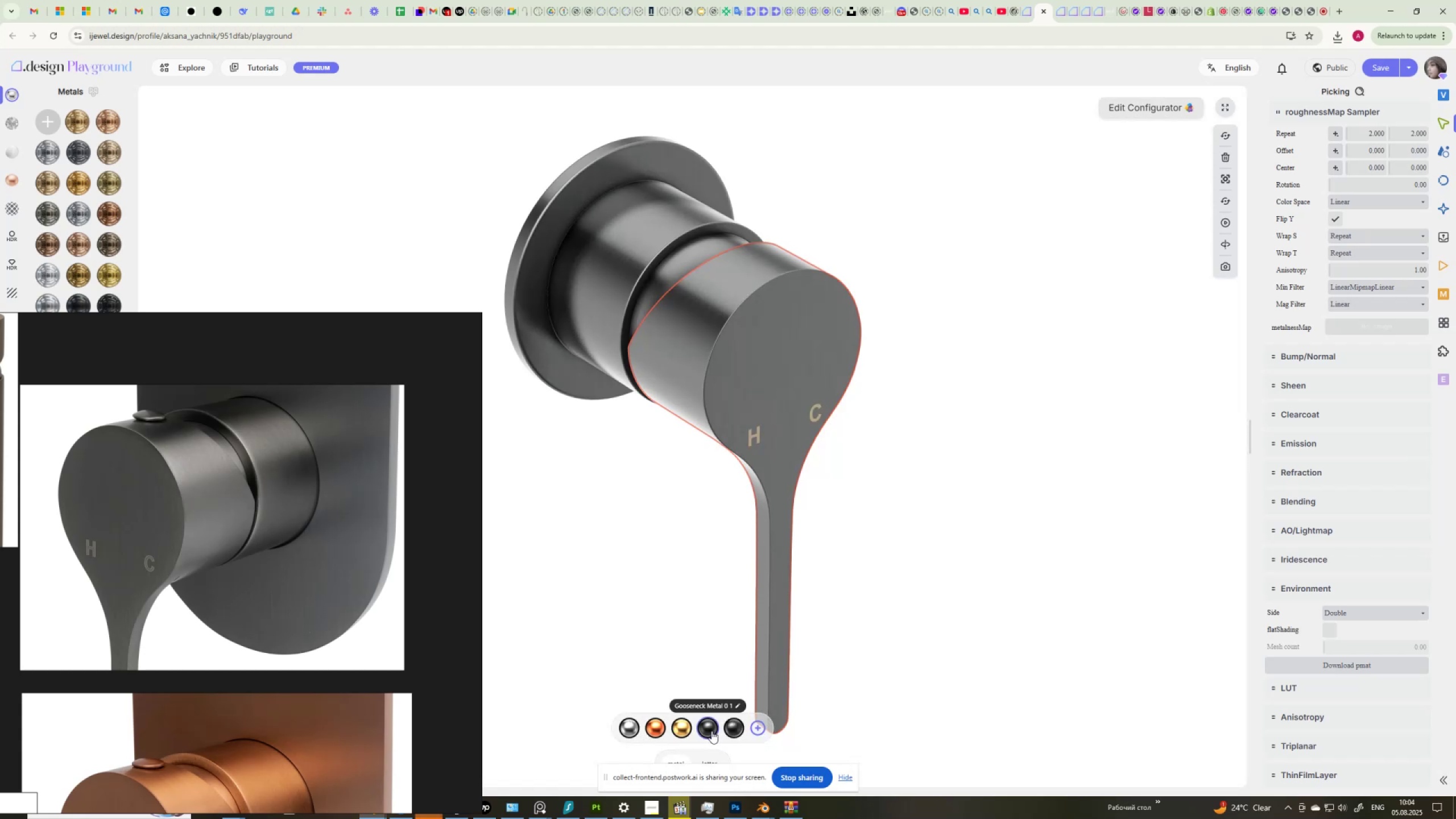 
right_click([712, 730])
 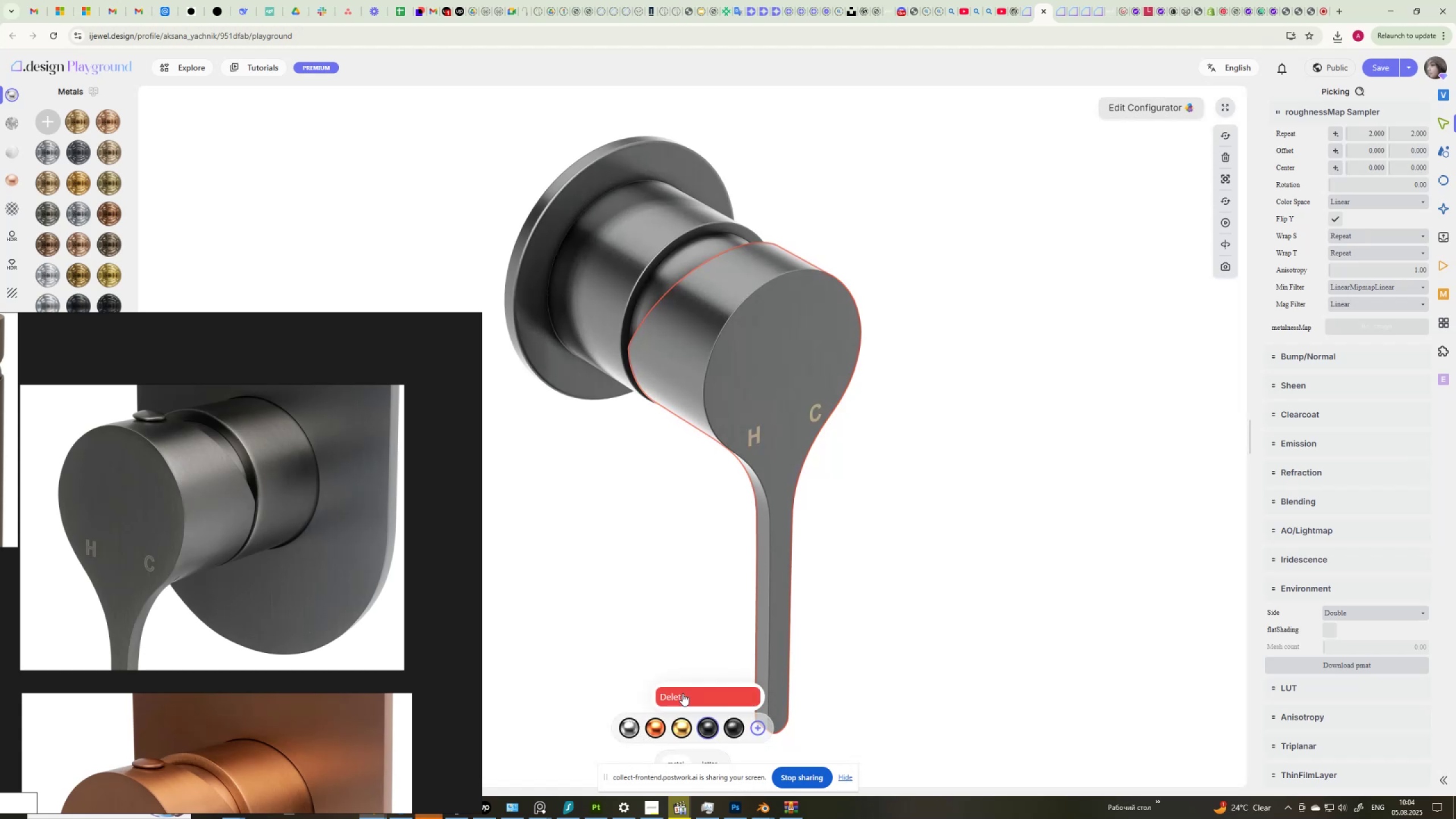 
left_click([682, 693])
 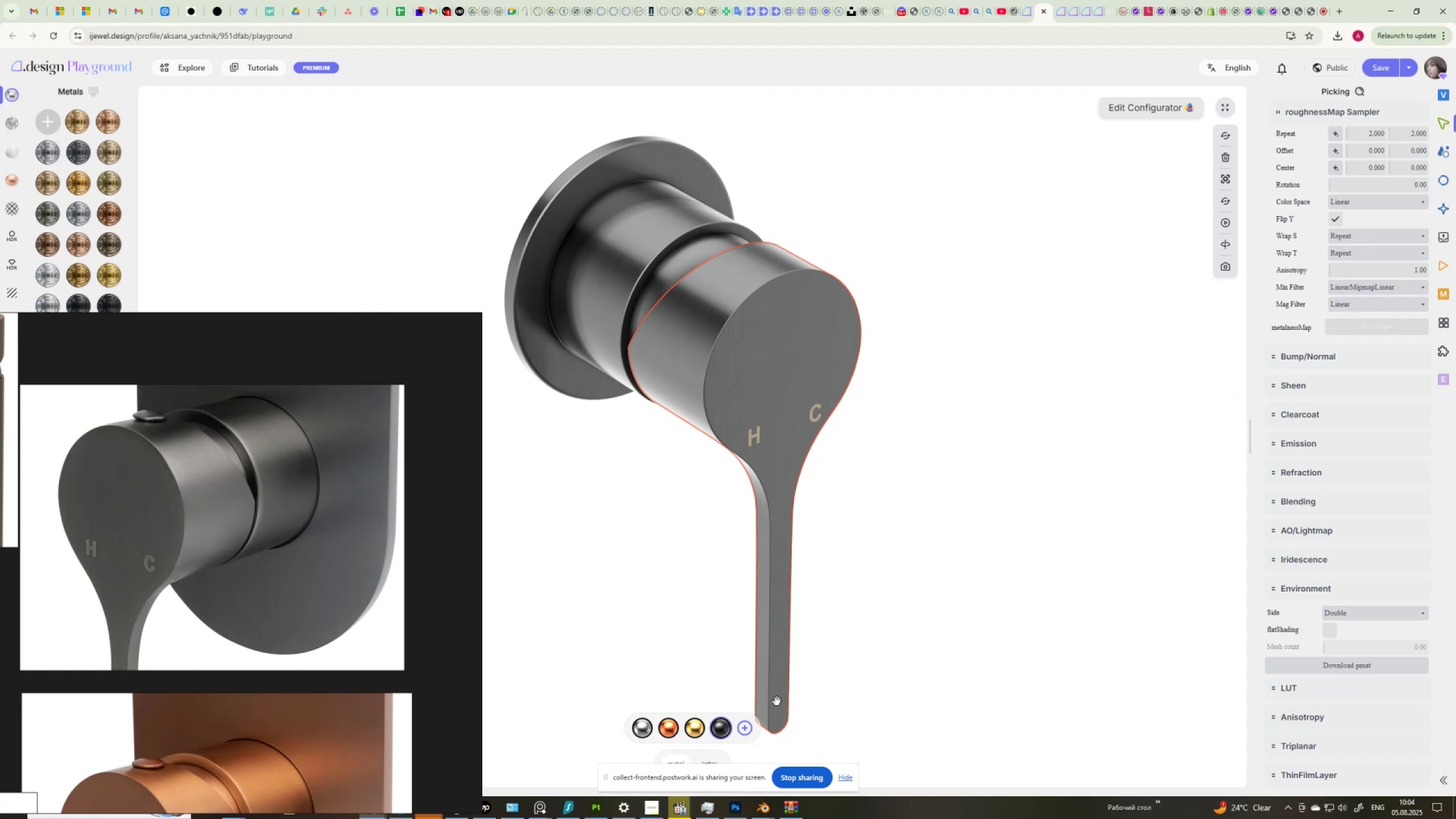 
wait(11.65)
 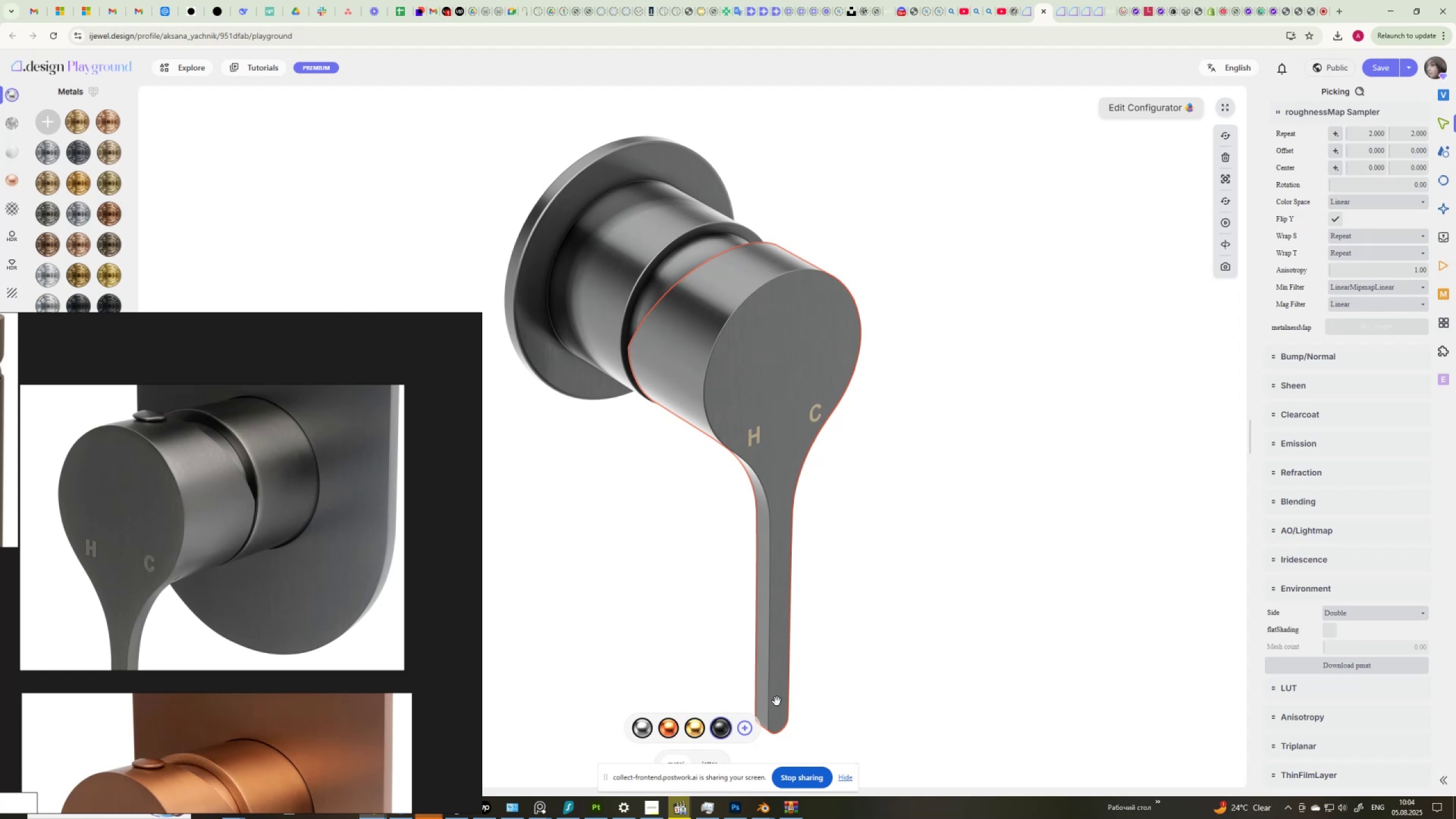 
left_click([759, 438])
 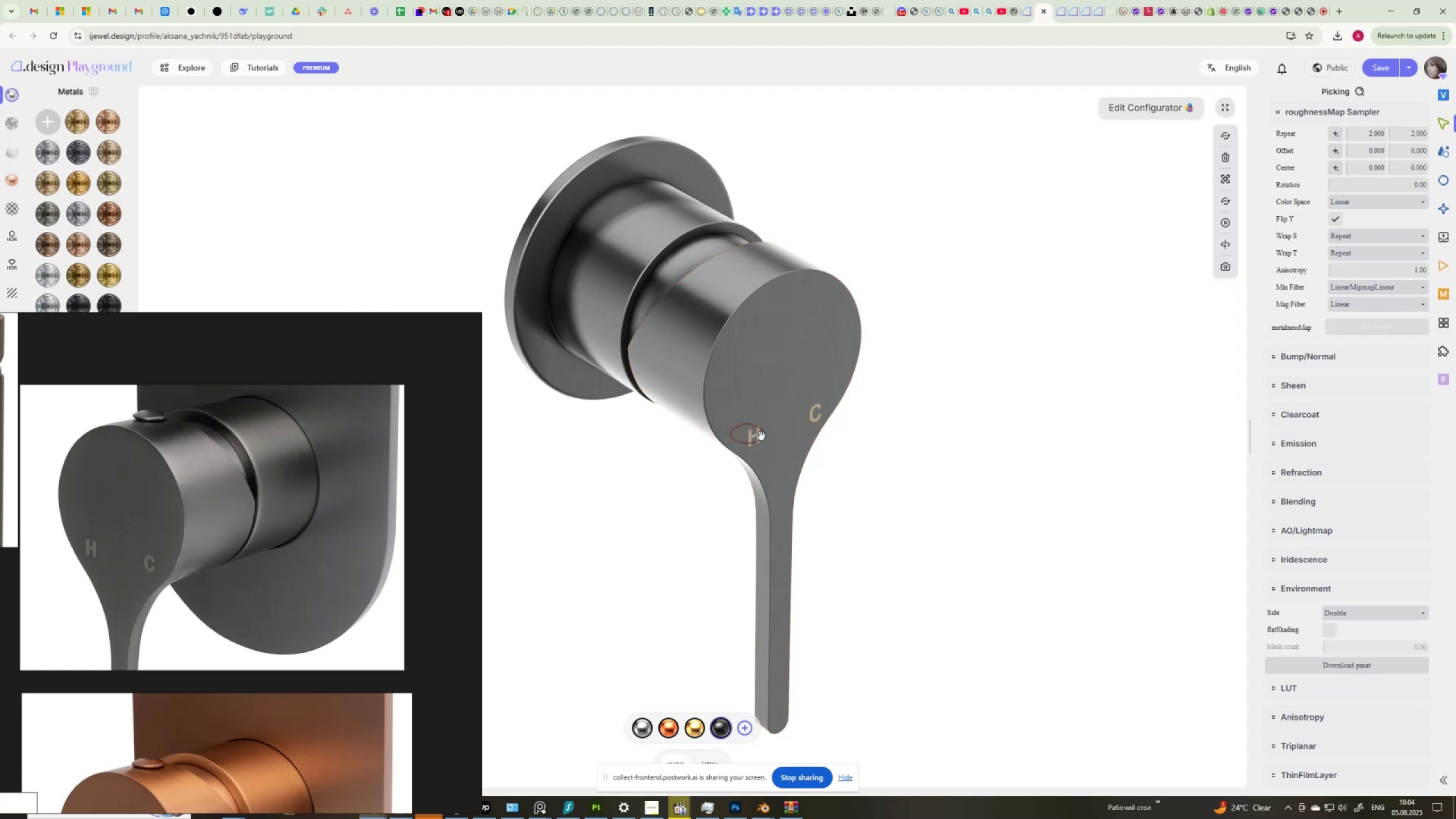 
left_click([760, 436])
 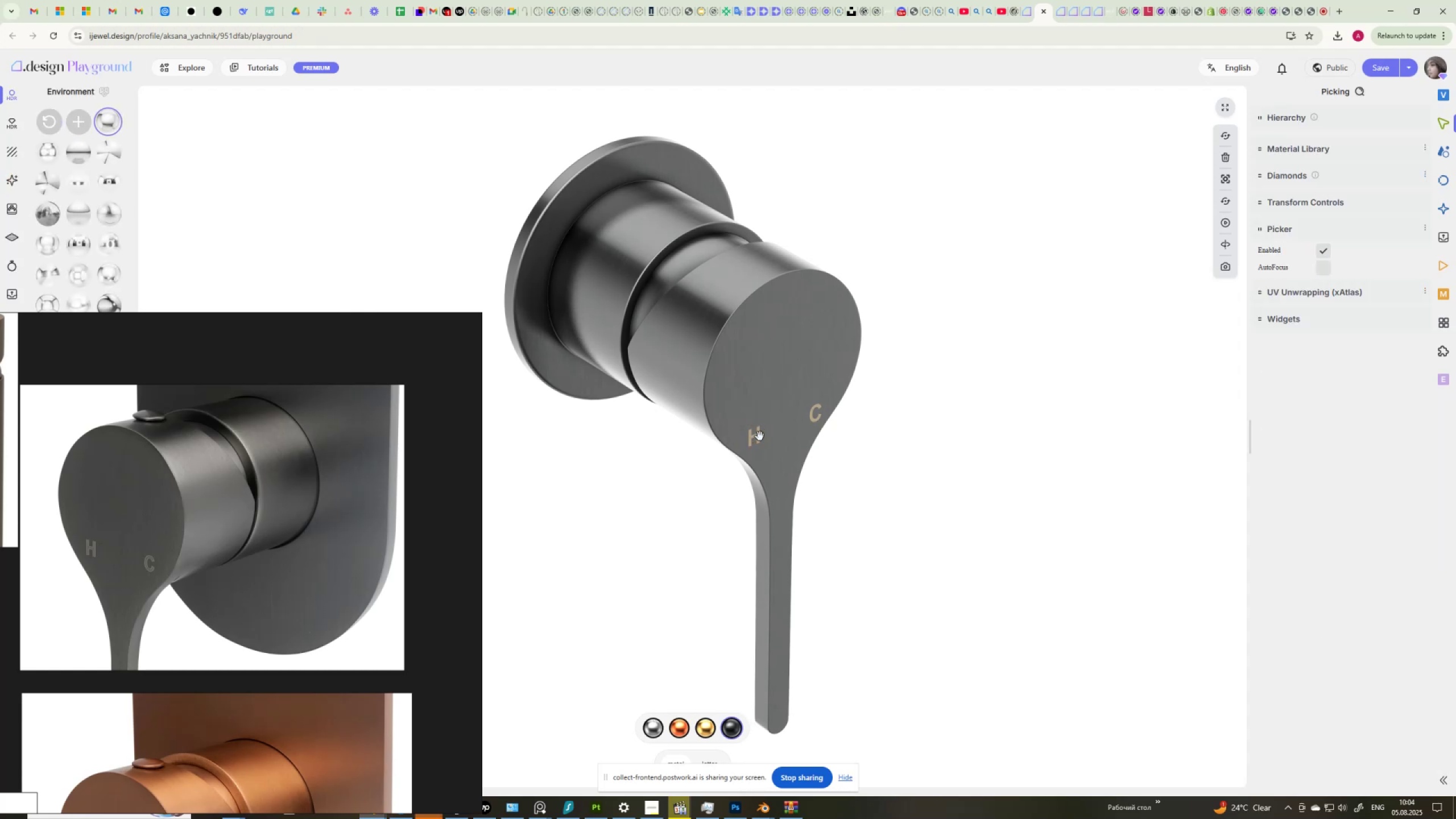 
left_click([758, 435])
 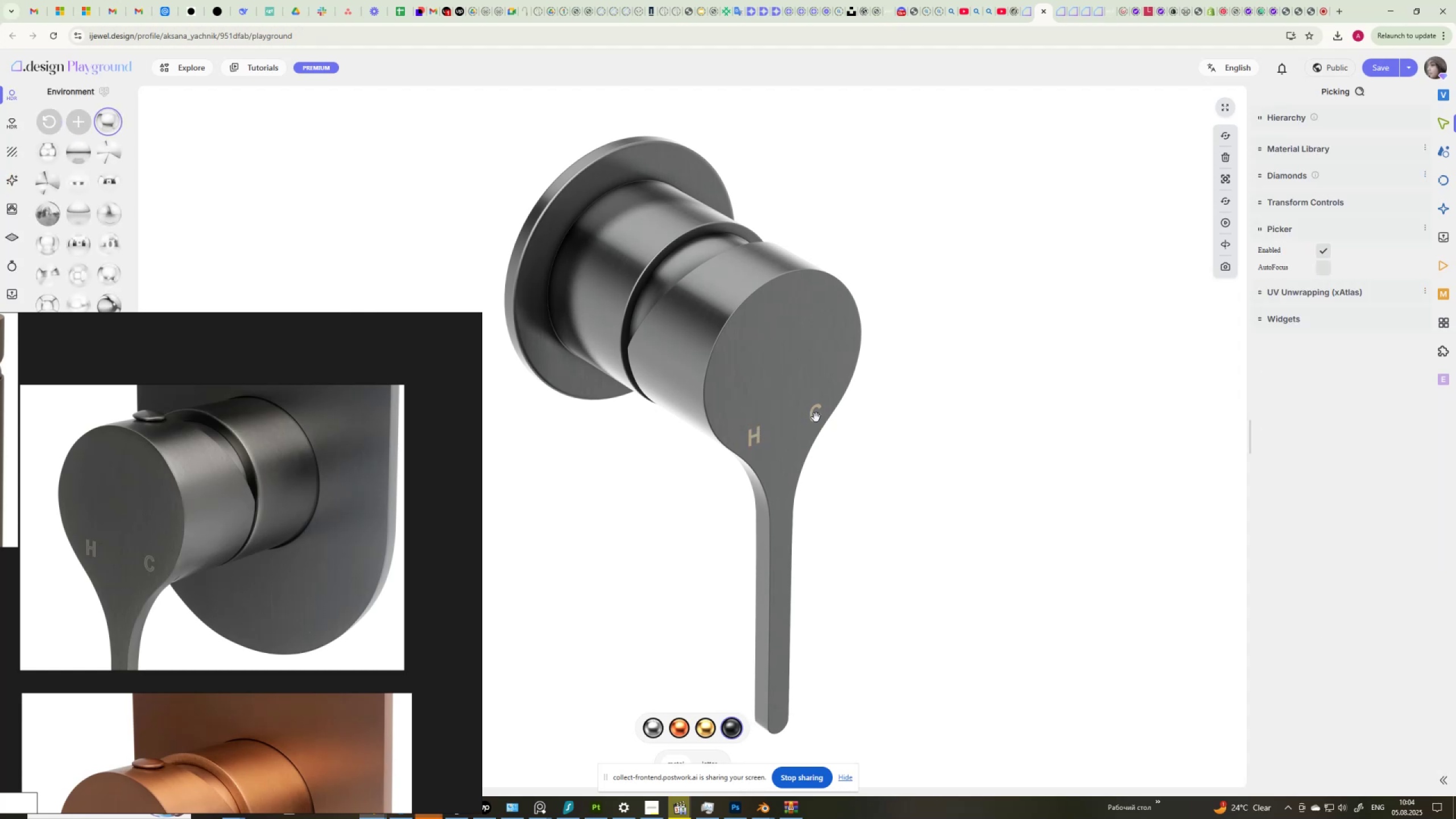 
left_click([812, 415])
 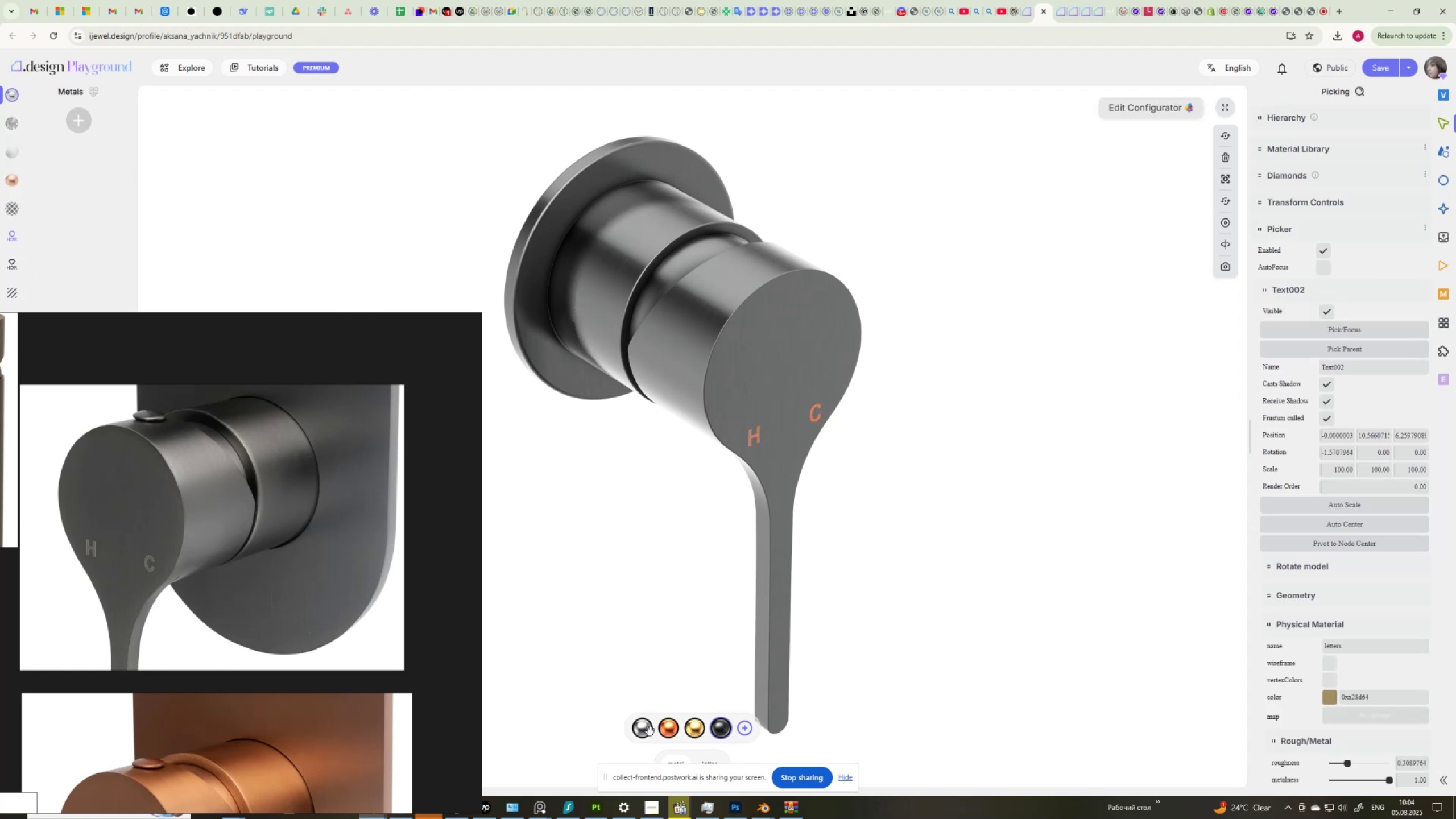 
left_click([725, 734])
 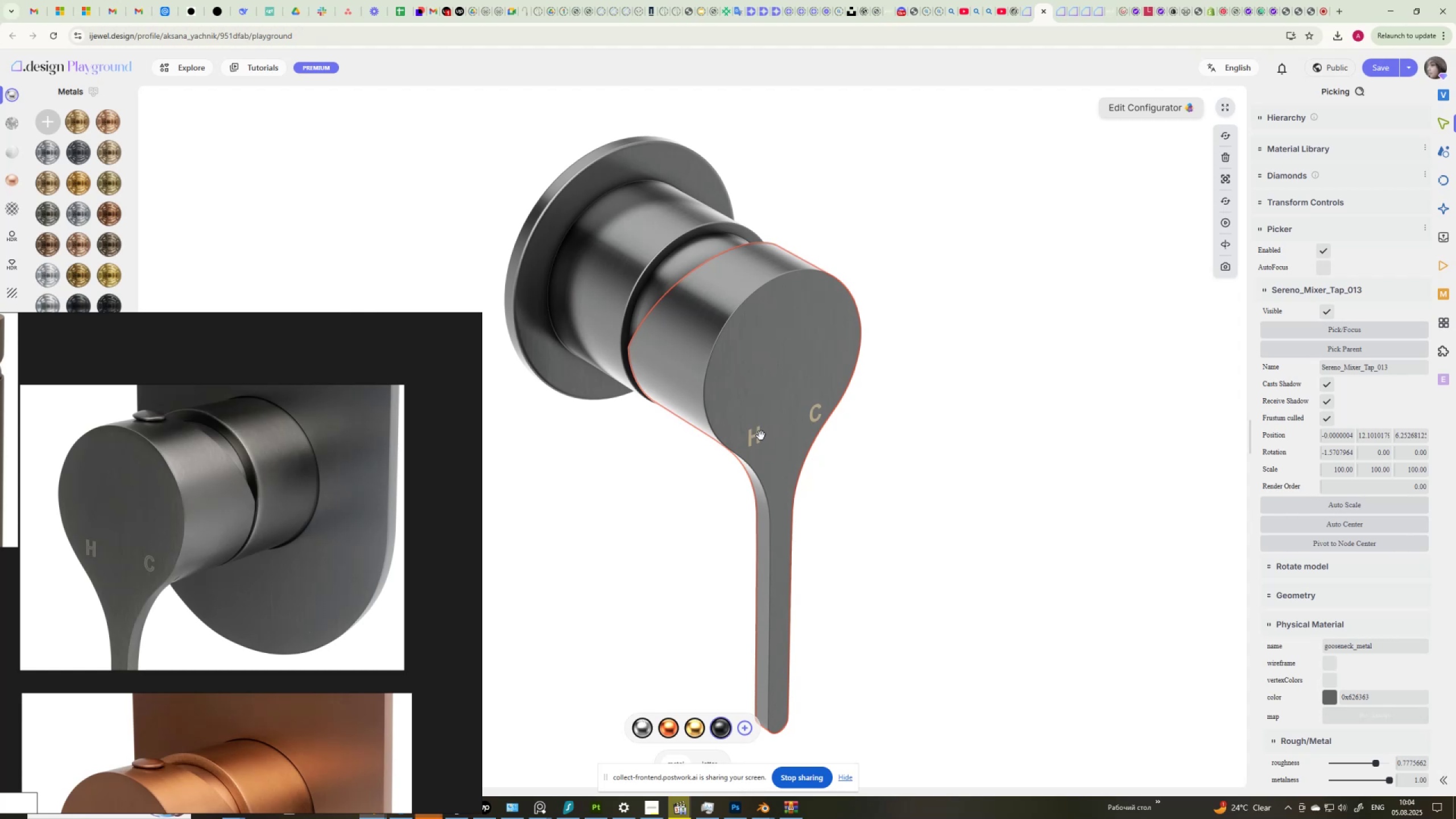 
left_click([761, 437])
 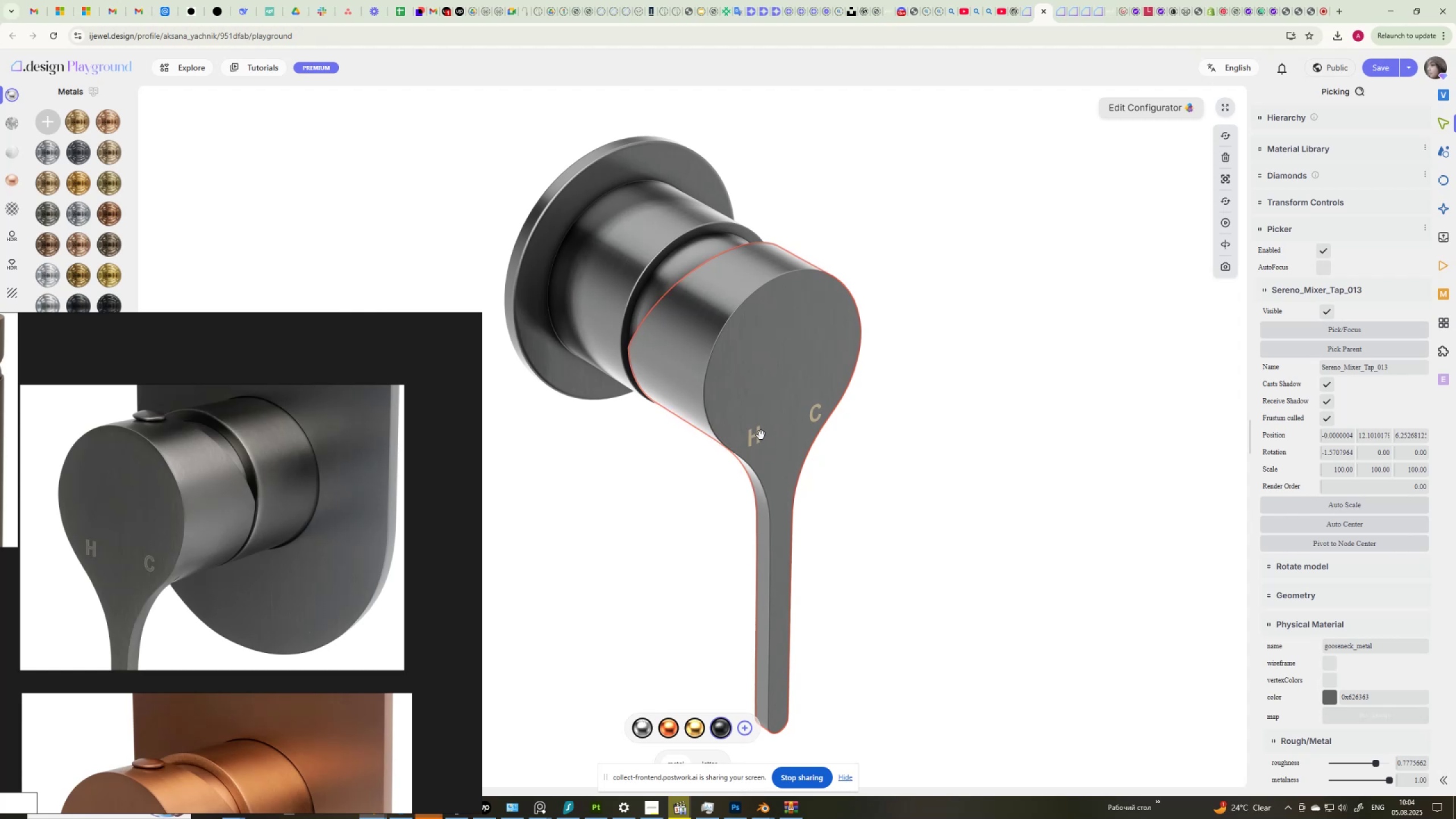 
left_click([760, 435])
 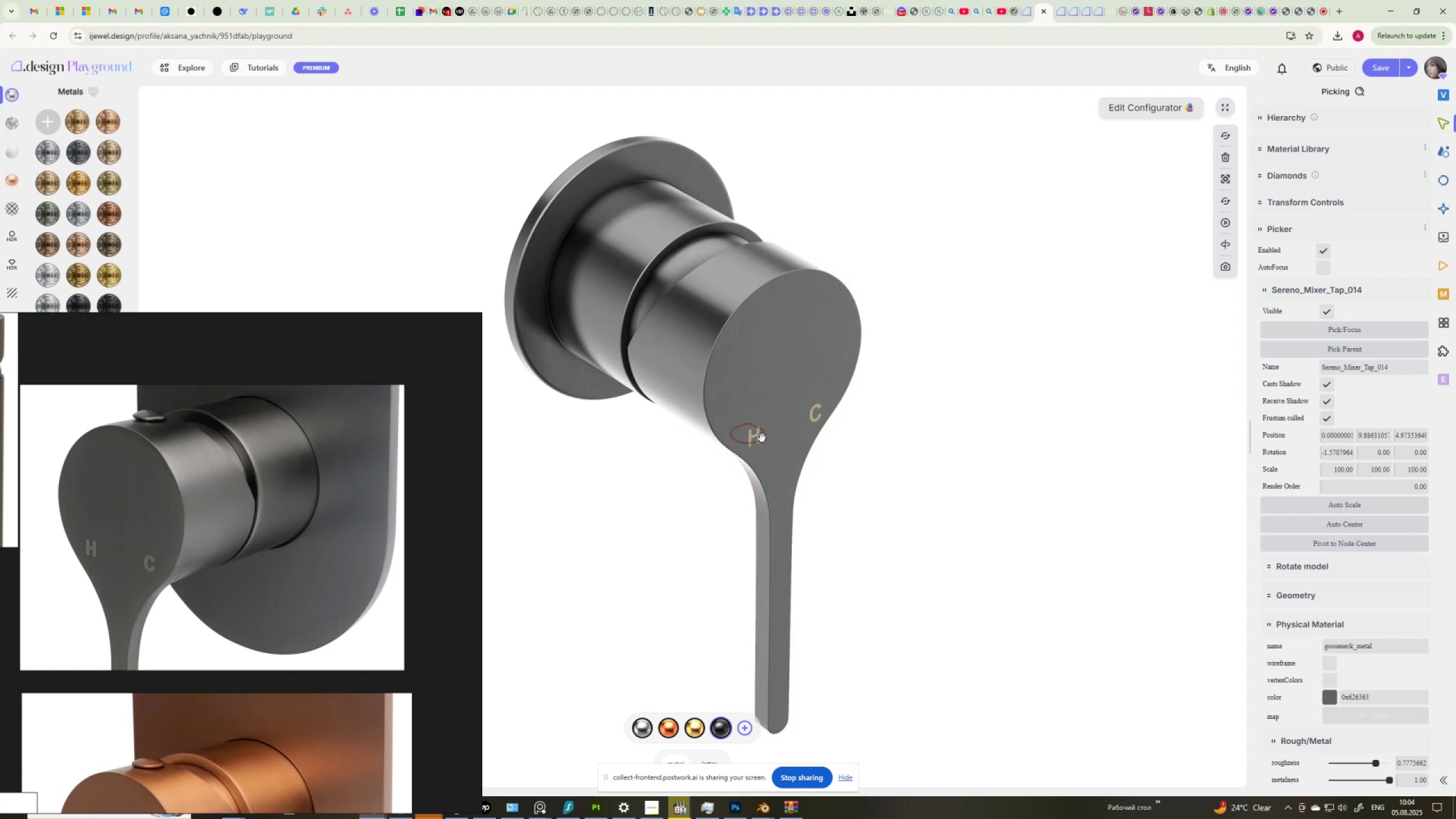 
left_click([759, 439])
 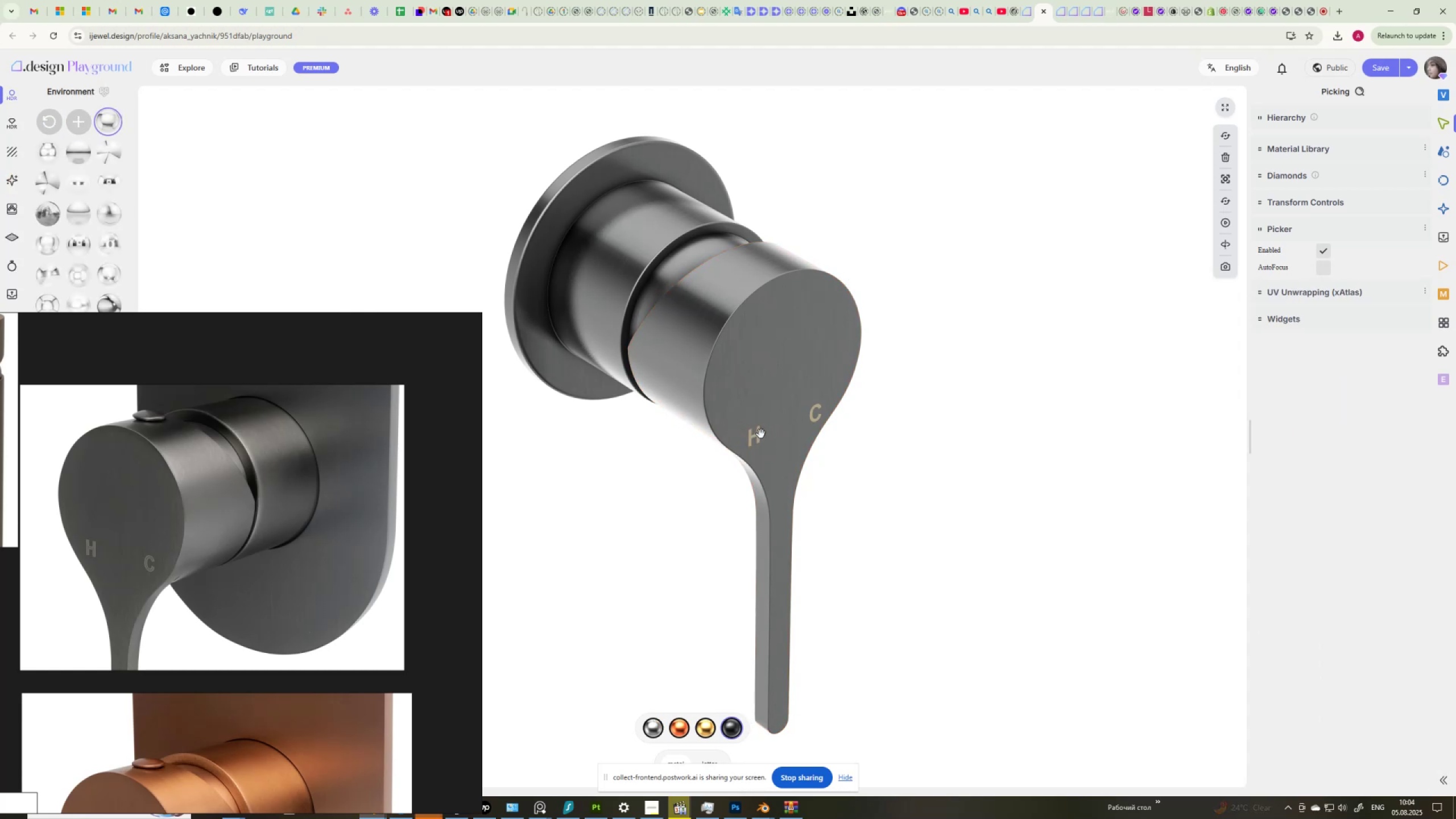 
left_click([761, 434])
 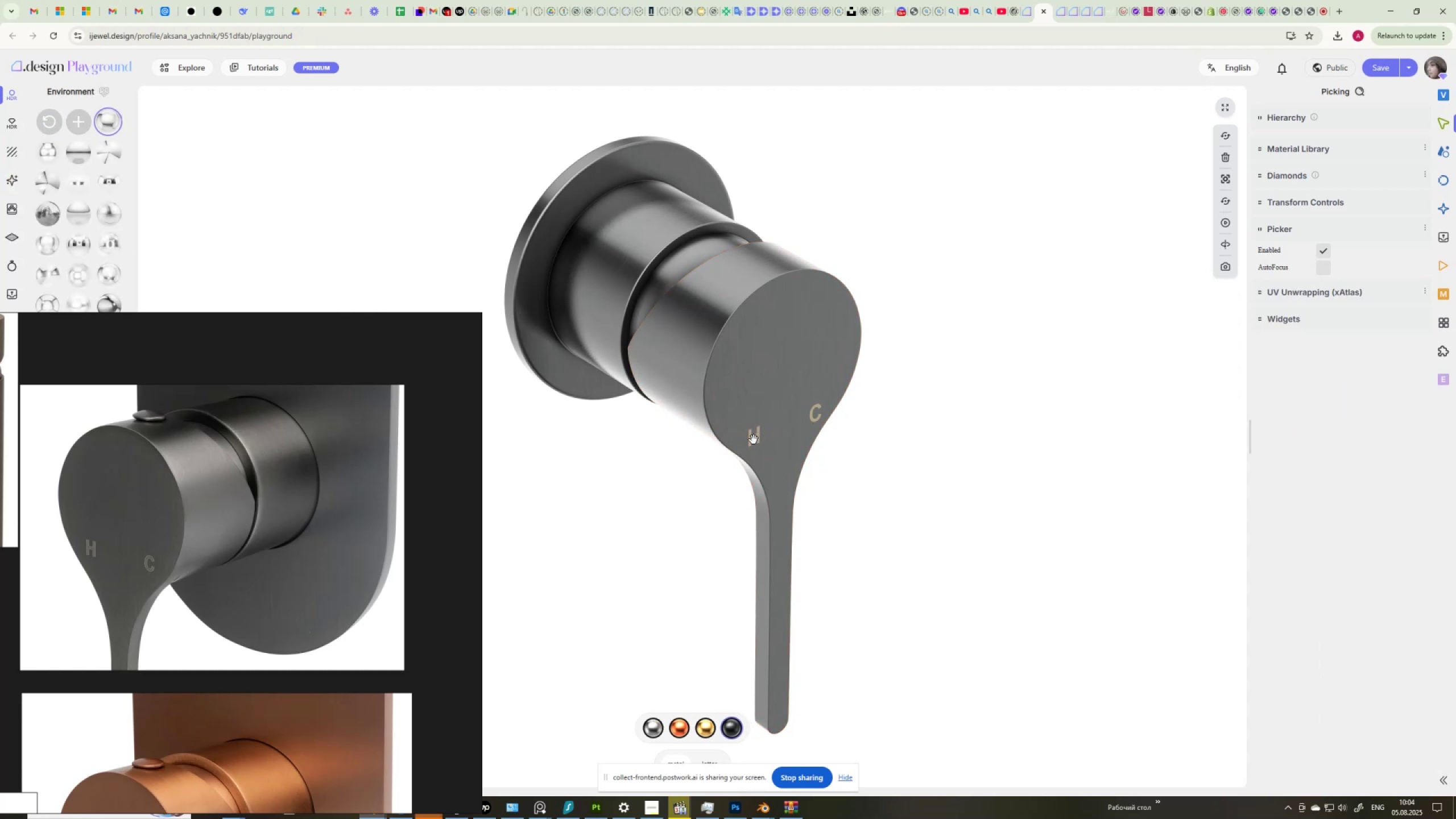 
left_click([754, 439])
 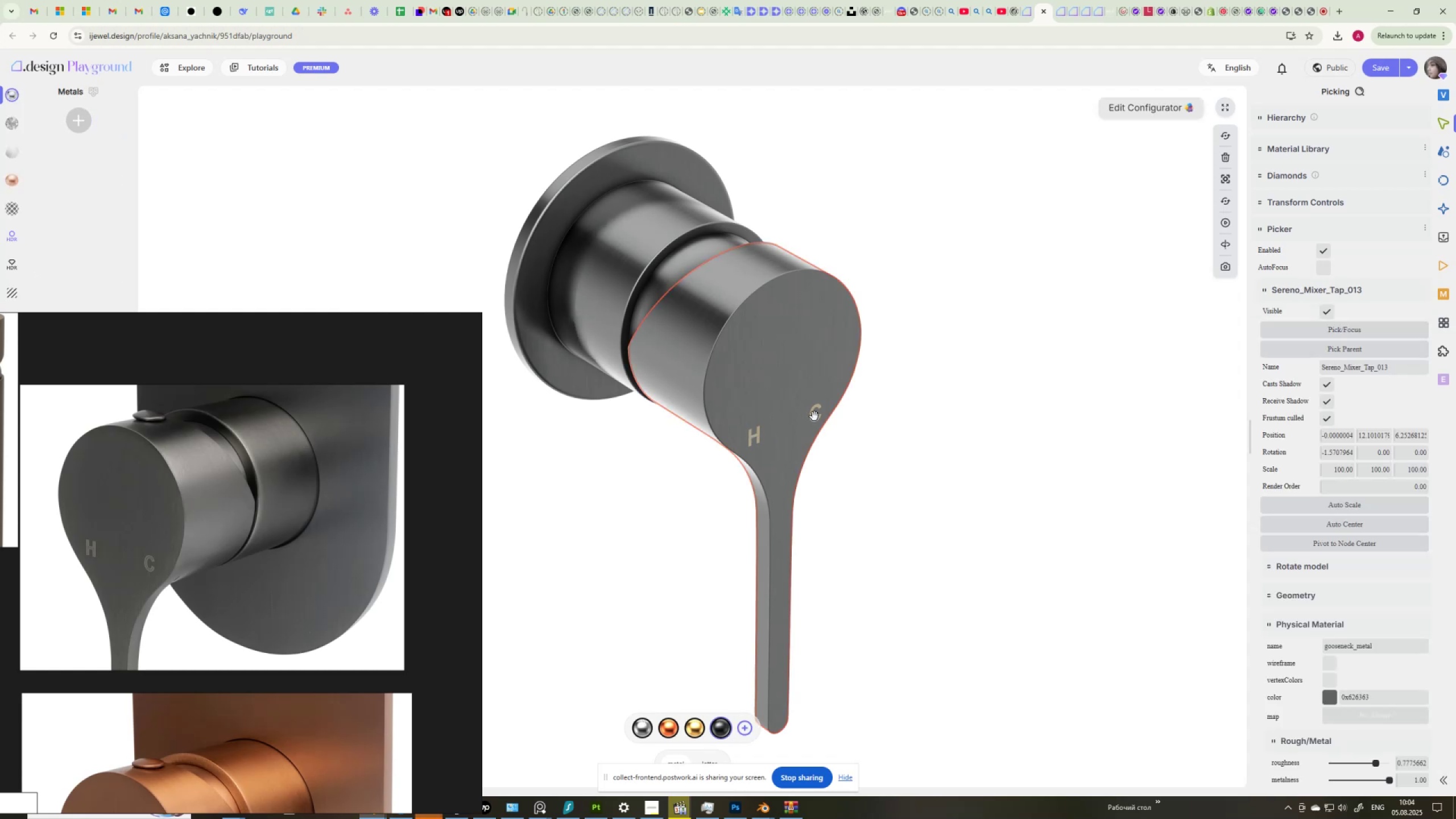 
left_click([813, 415])
 